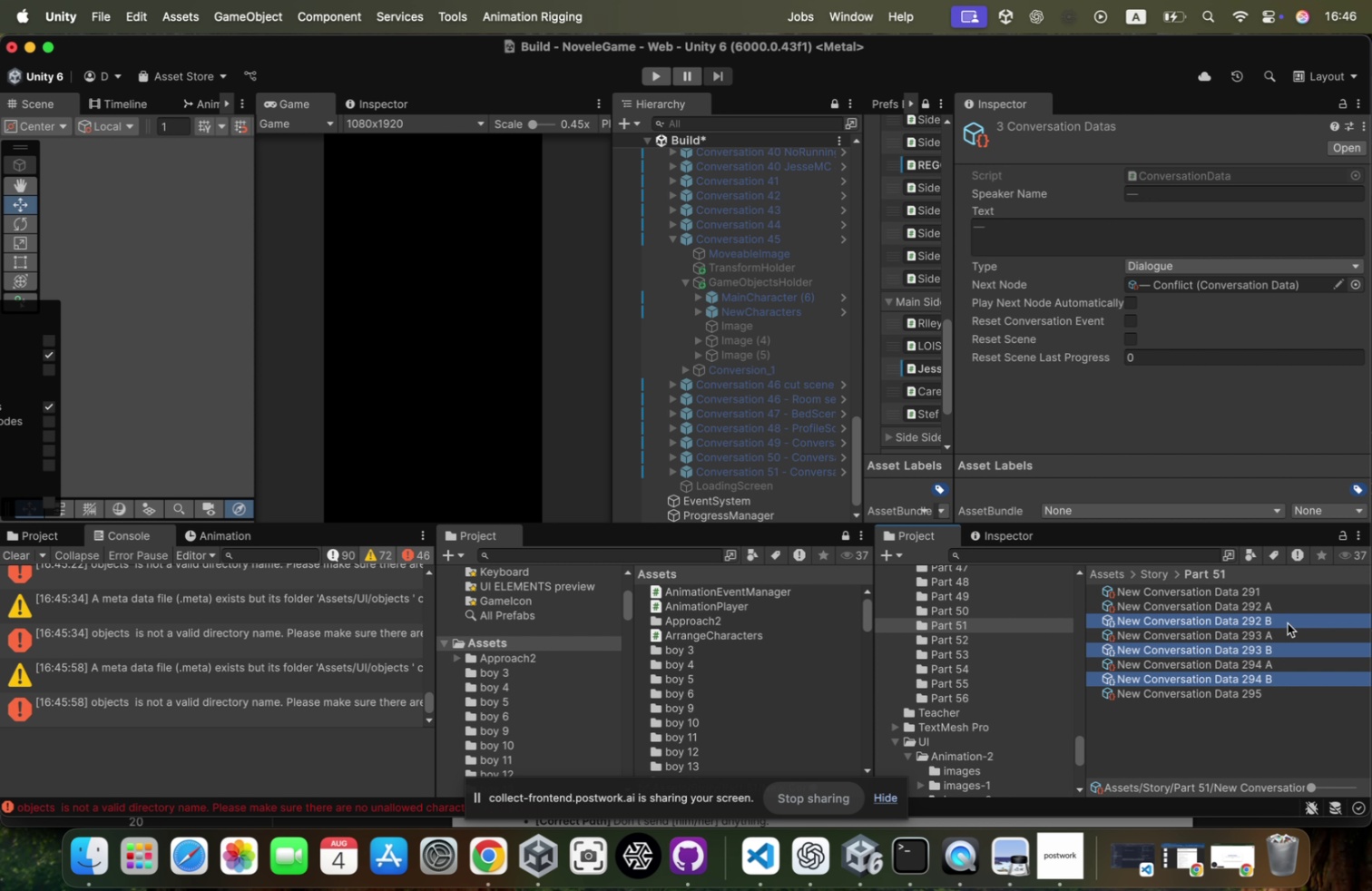 
left_click([1279, 624])
 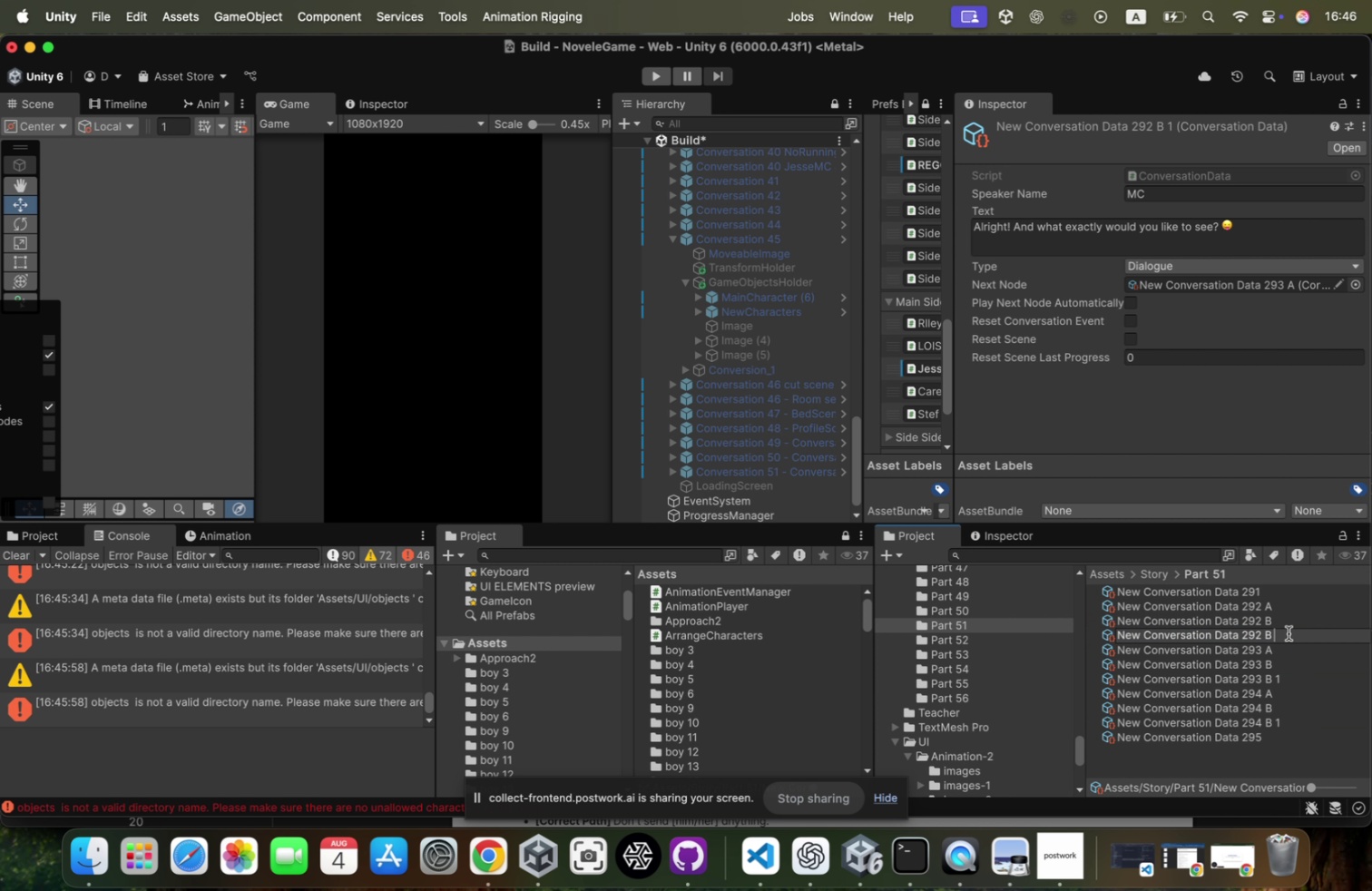 
key(Meta+D)
 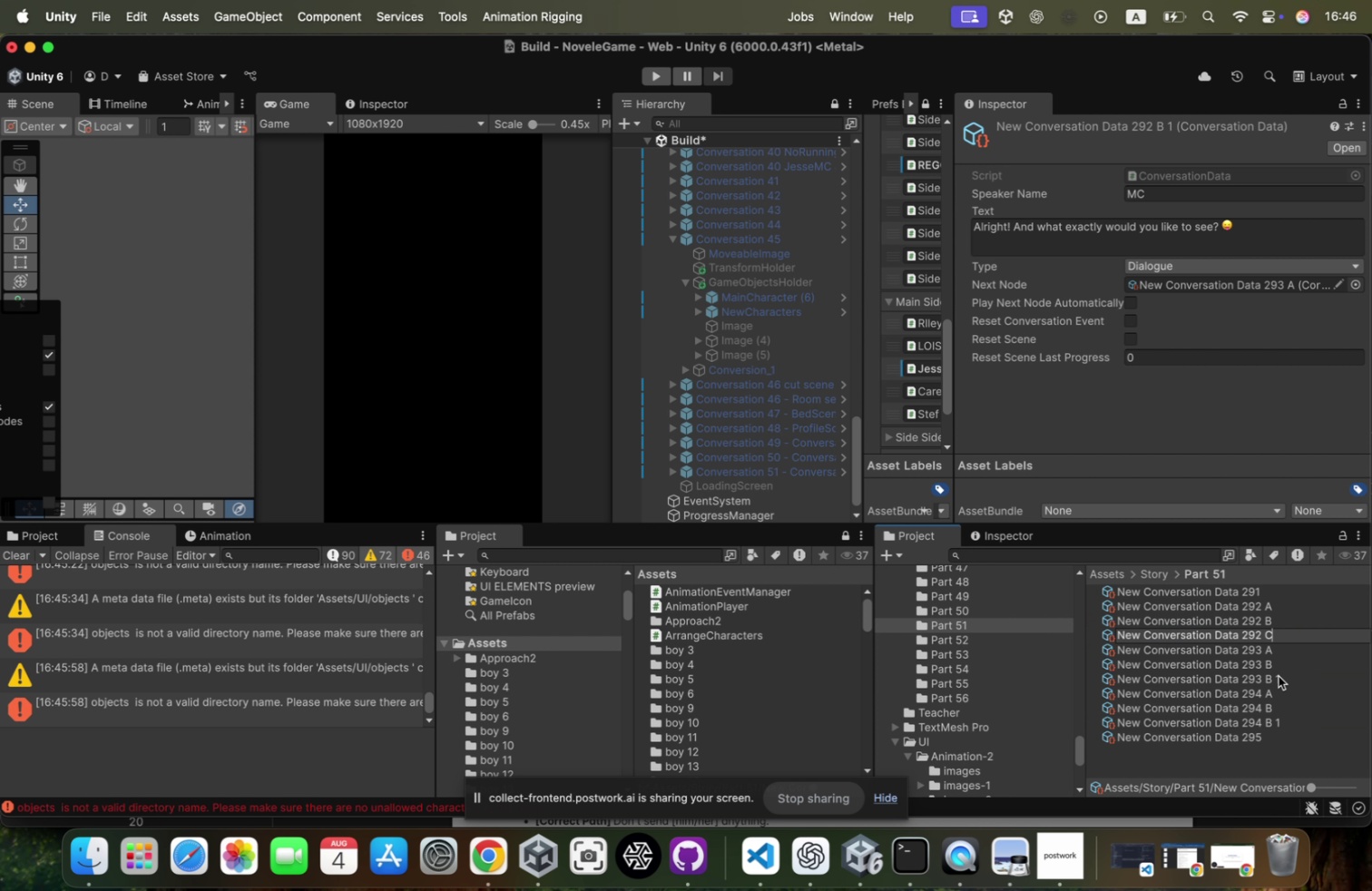 
left_click([1289, 628])
 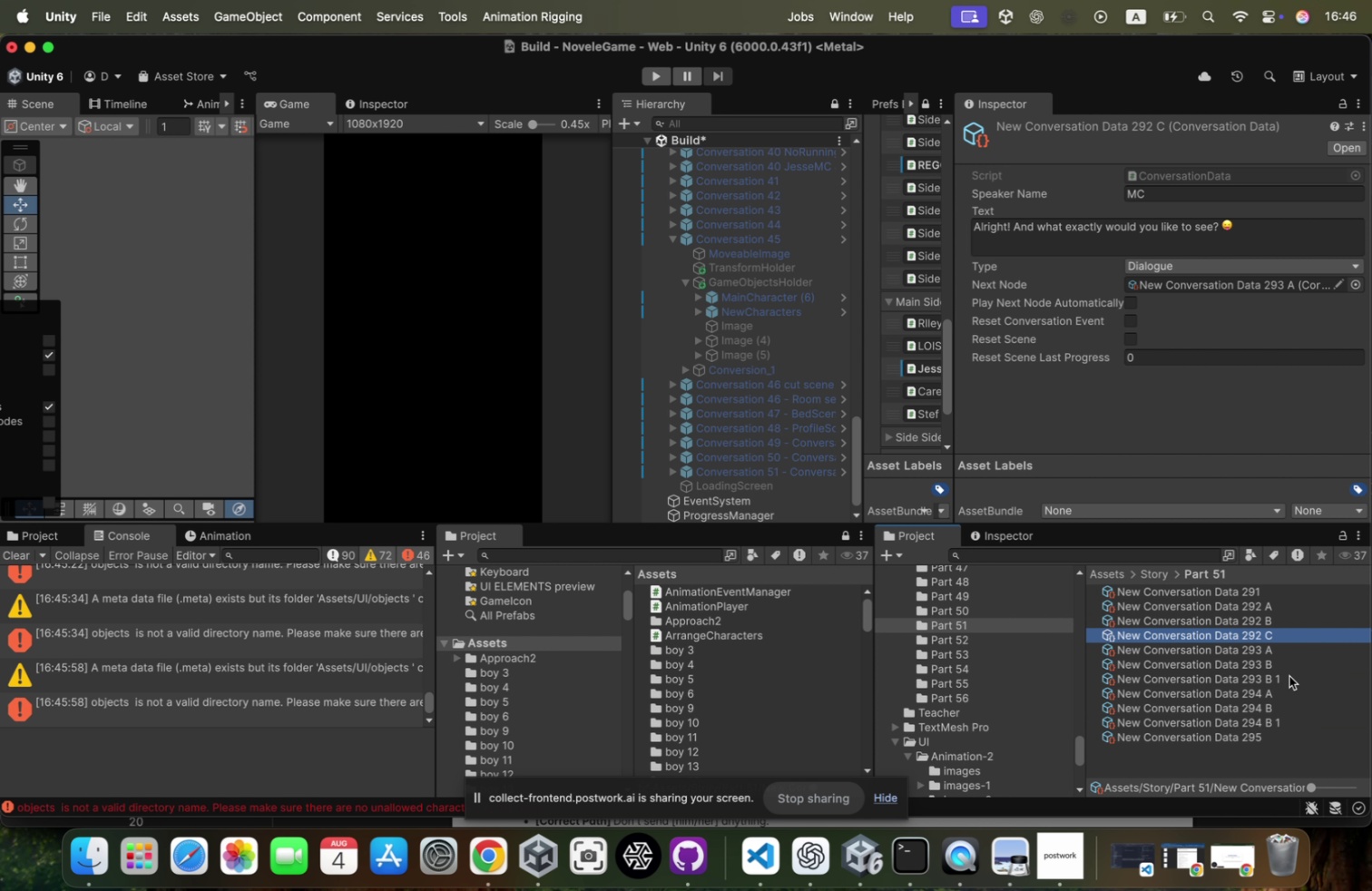 
left_click([1289, 632])
 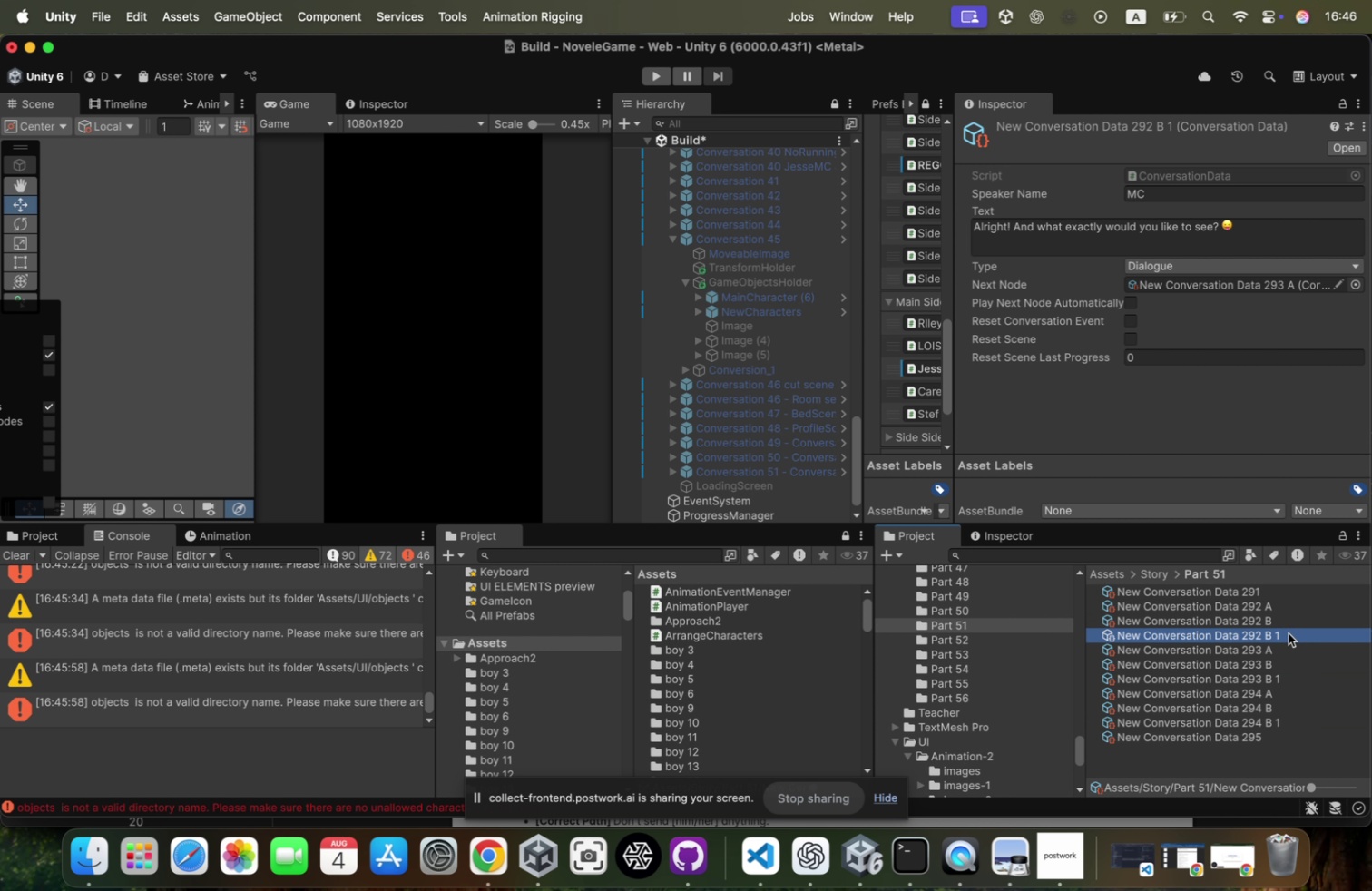 
key(ArrowRight)
 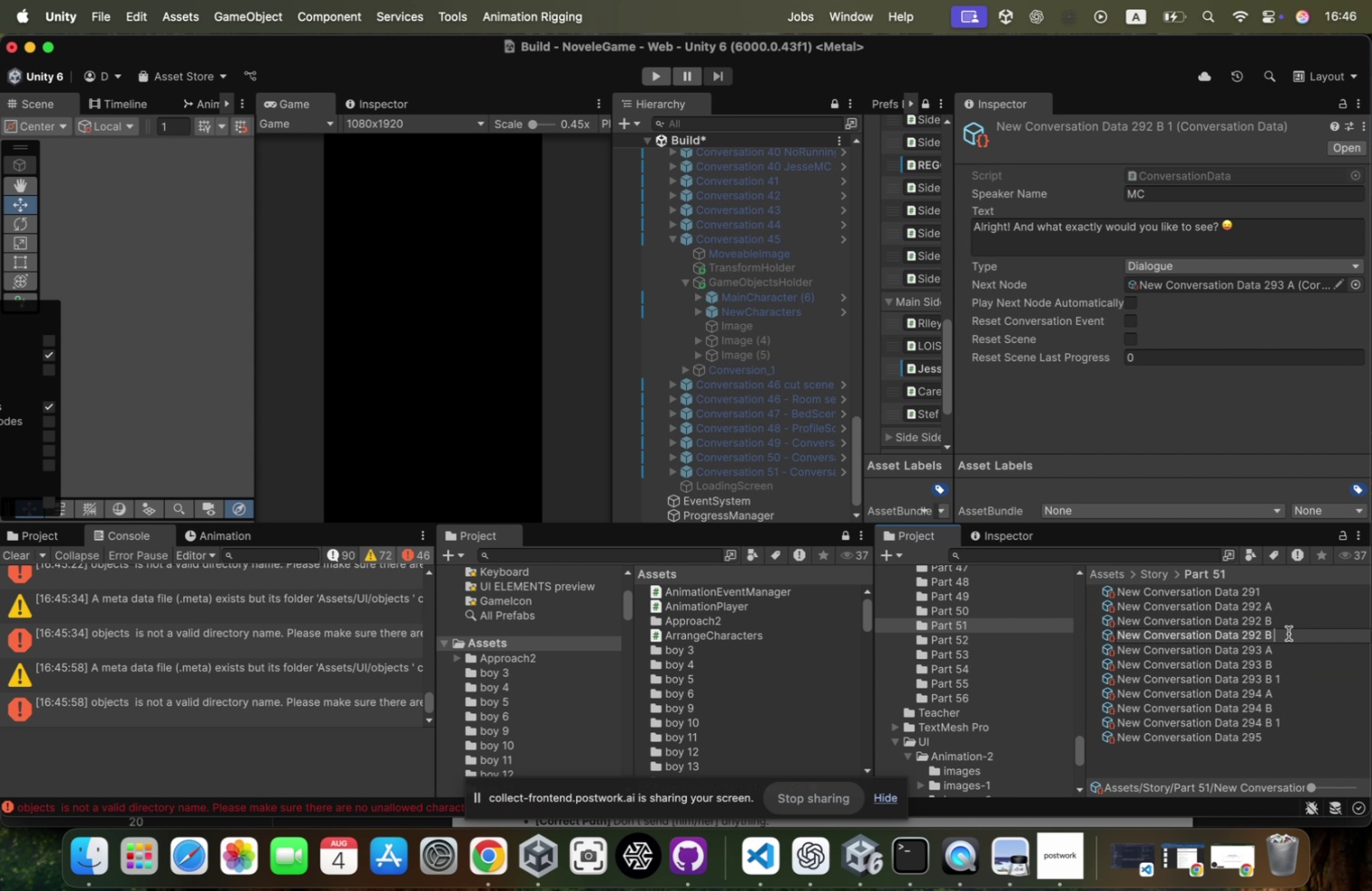 
key(Backspace)
 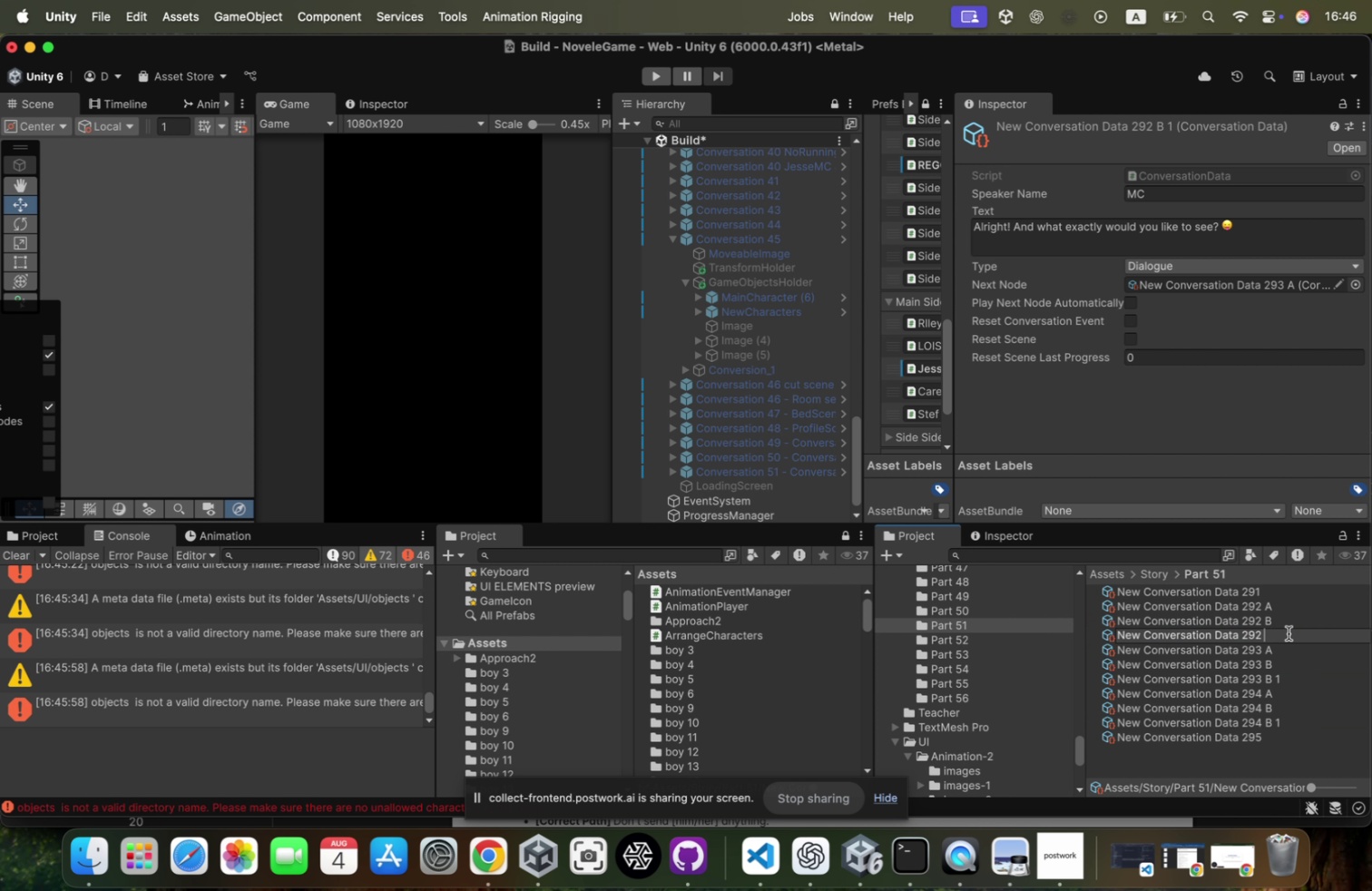 
key(Backspace)
 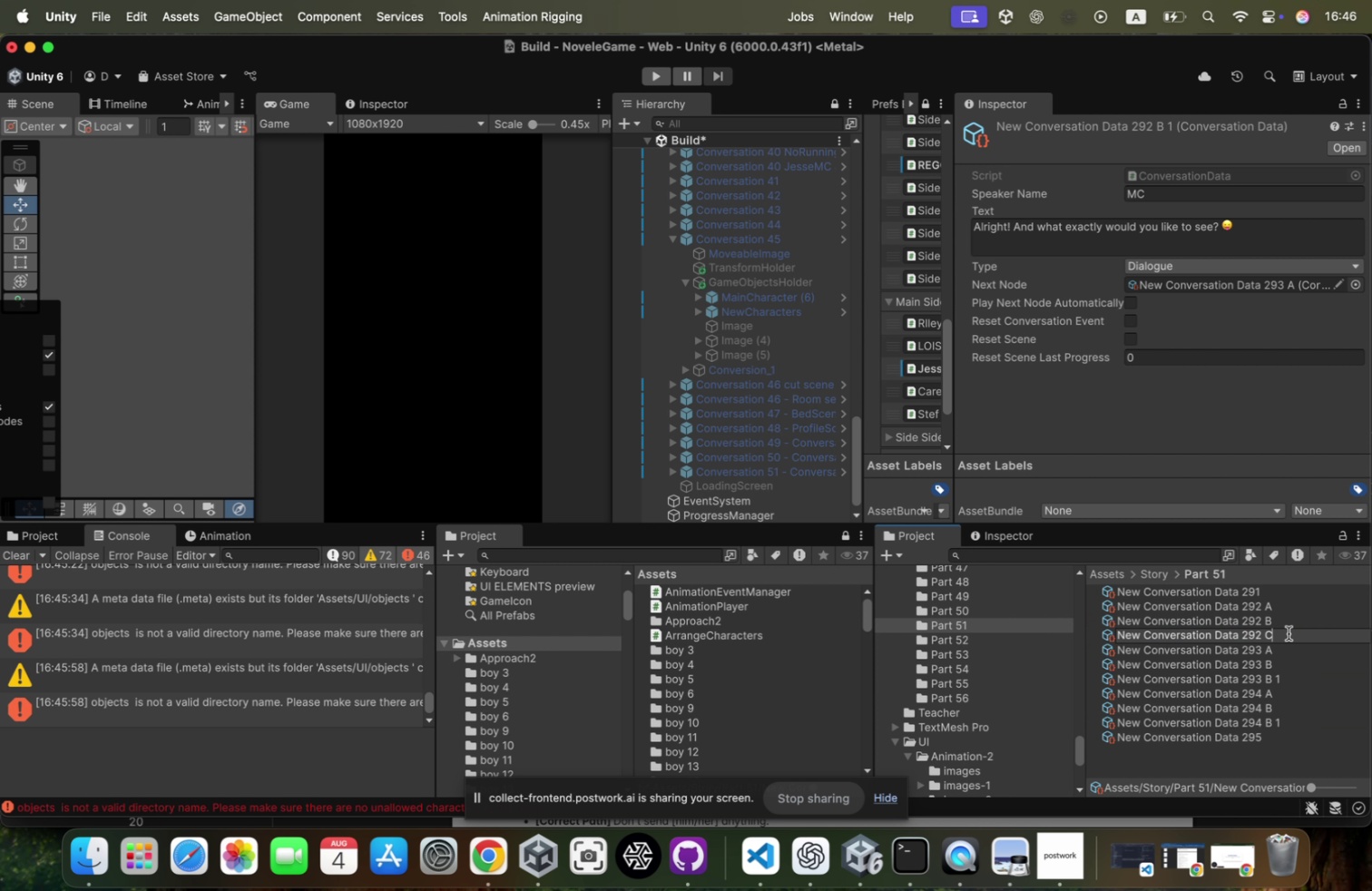 
key(Backspace)
 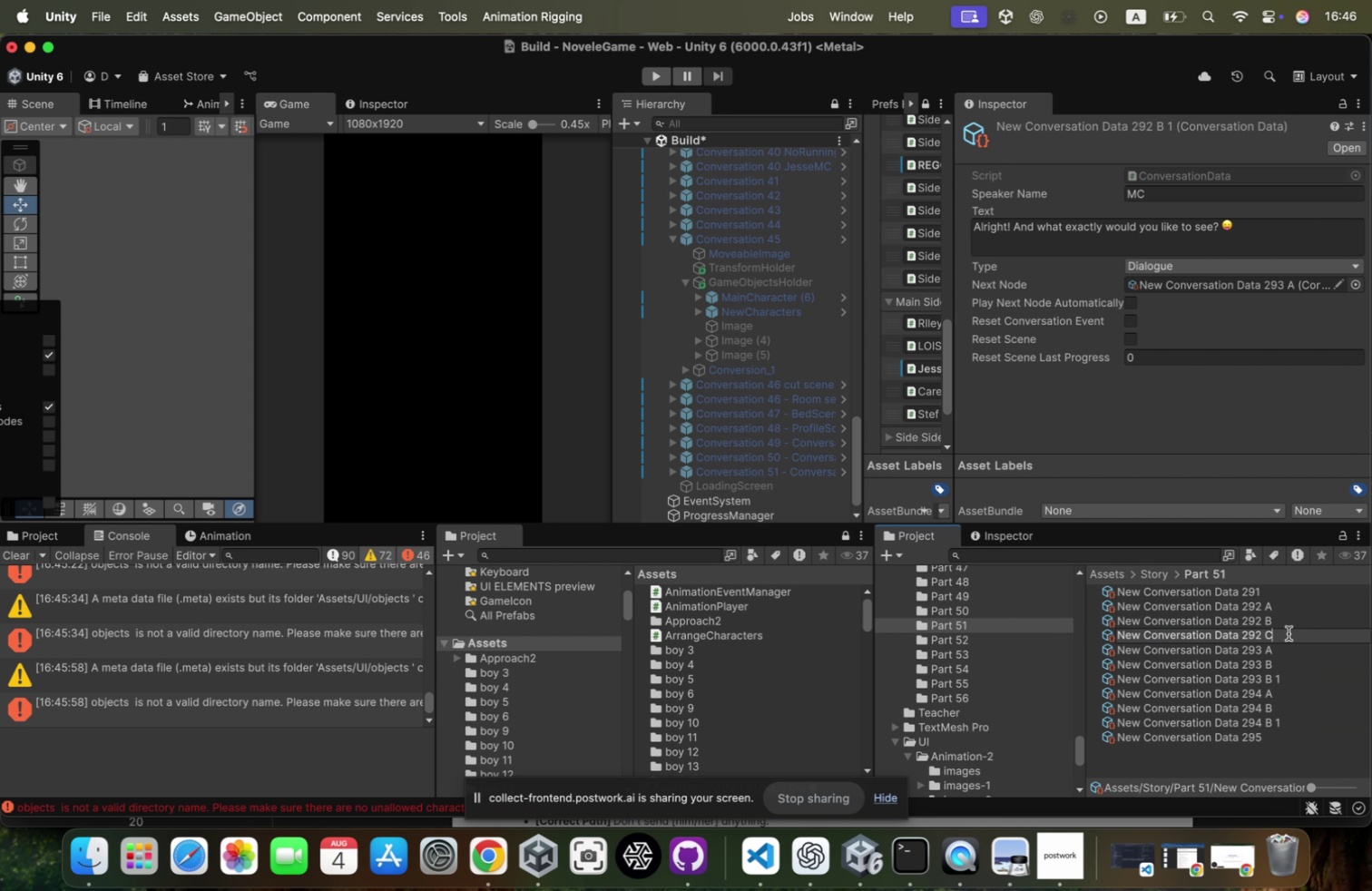 
key(Shift+ShiftLeft)
 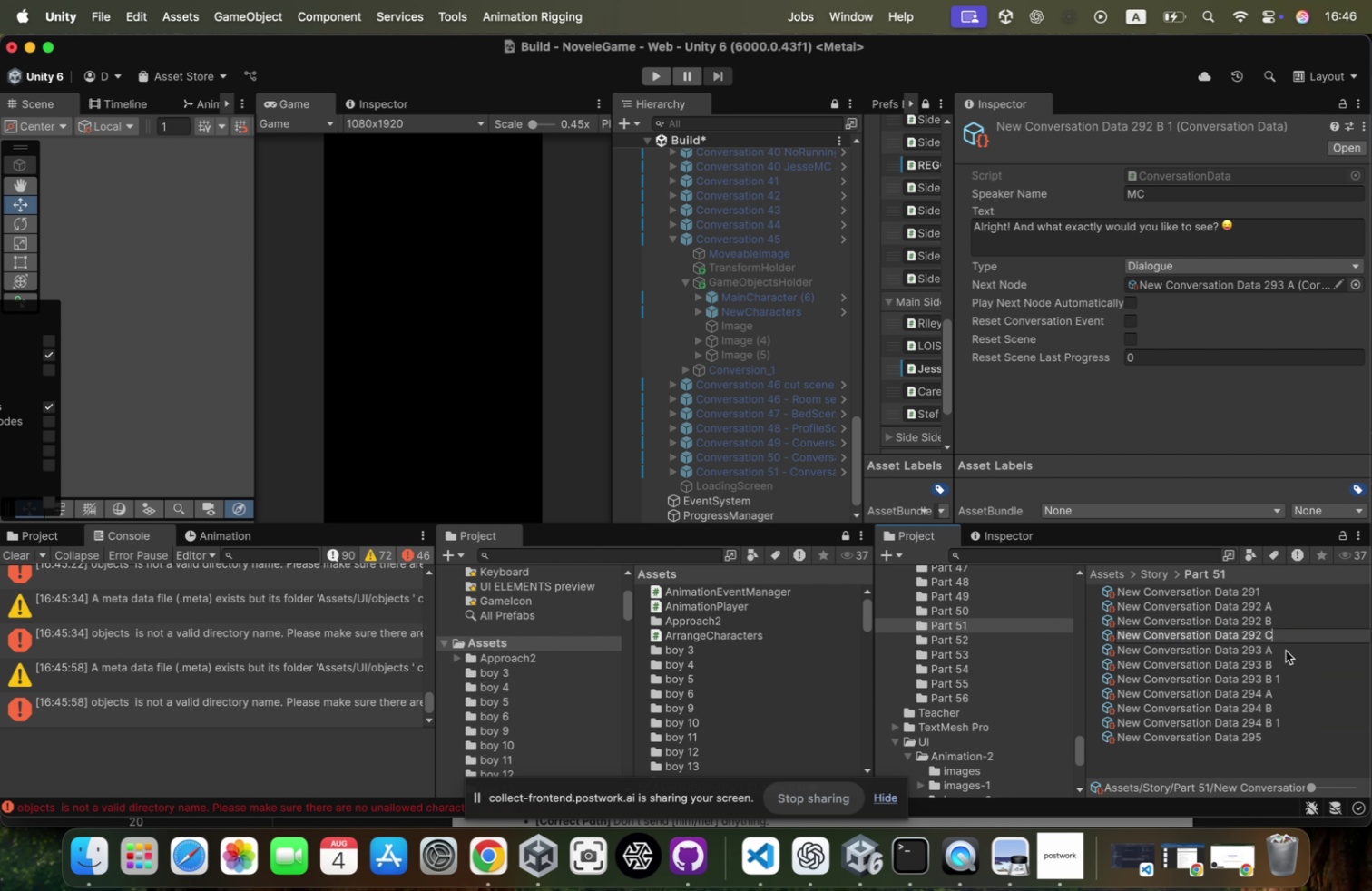 
key(Shift+C)
 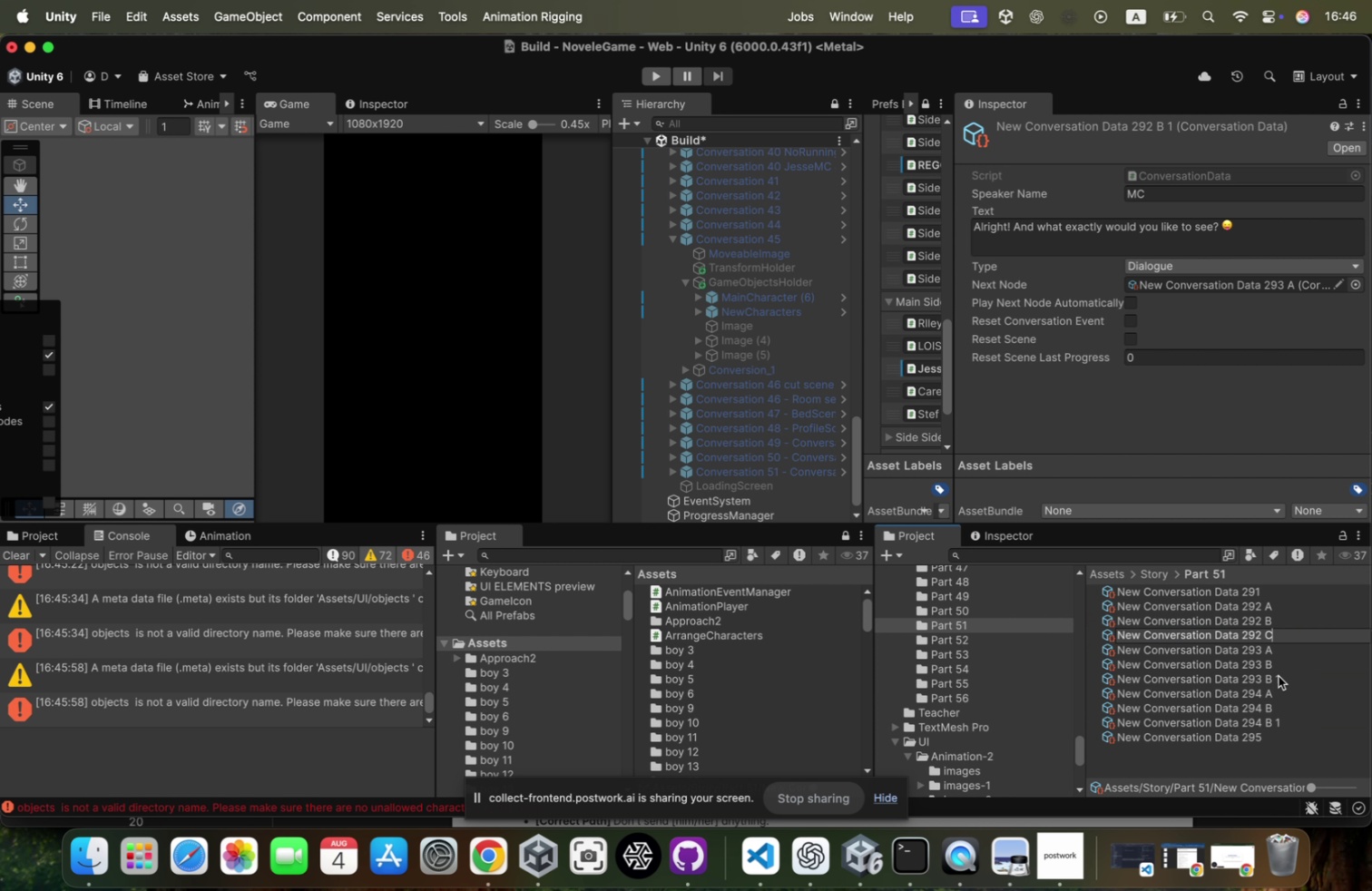 
left_click([1289, 675])
 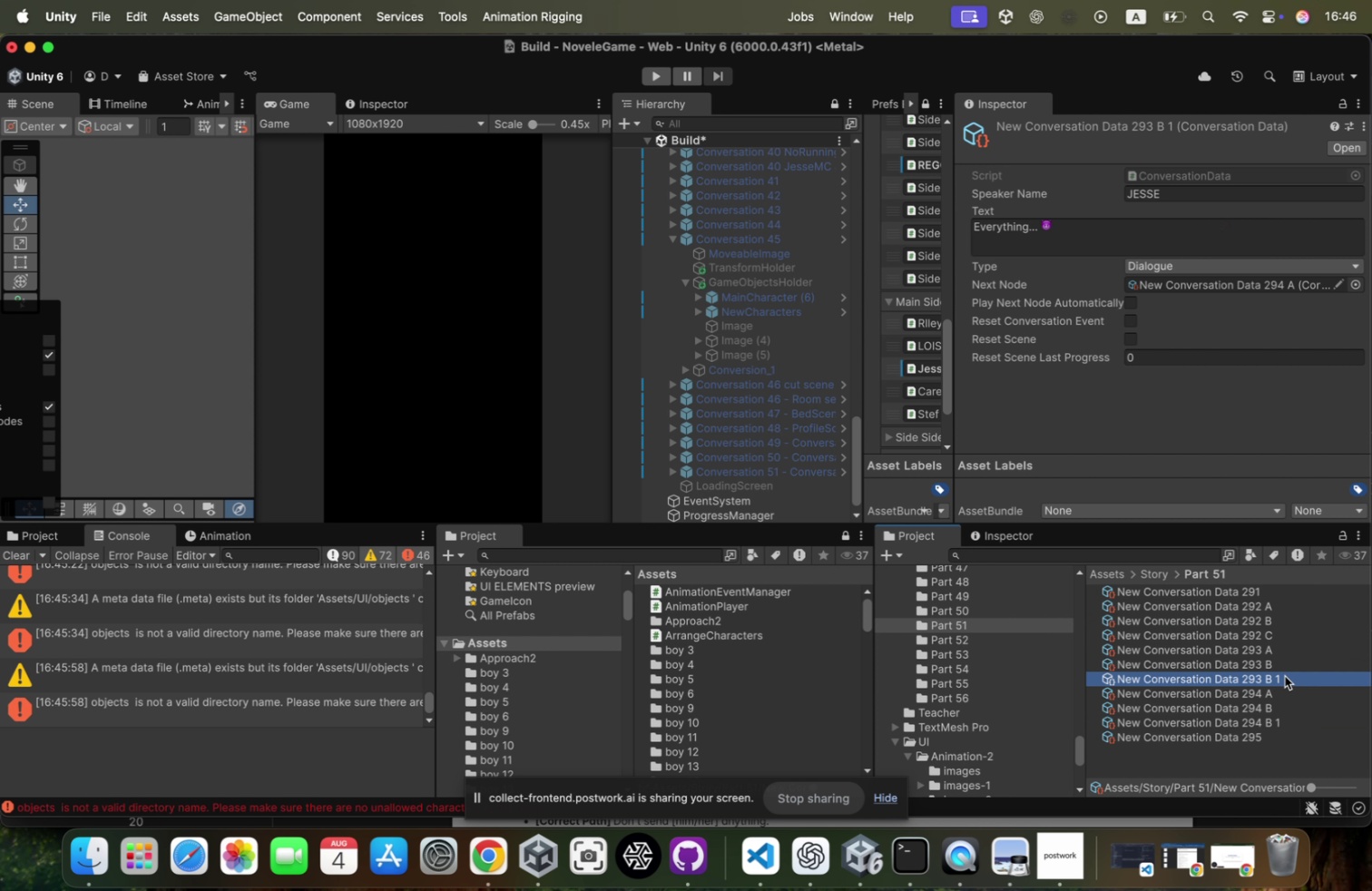 
left_click([1280, 675])
 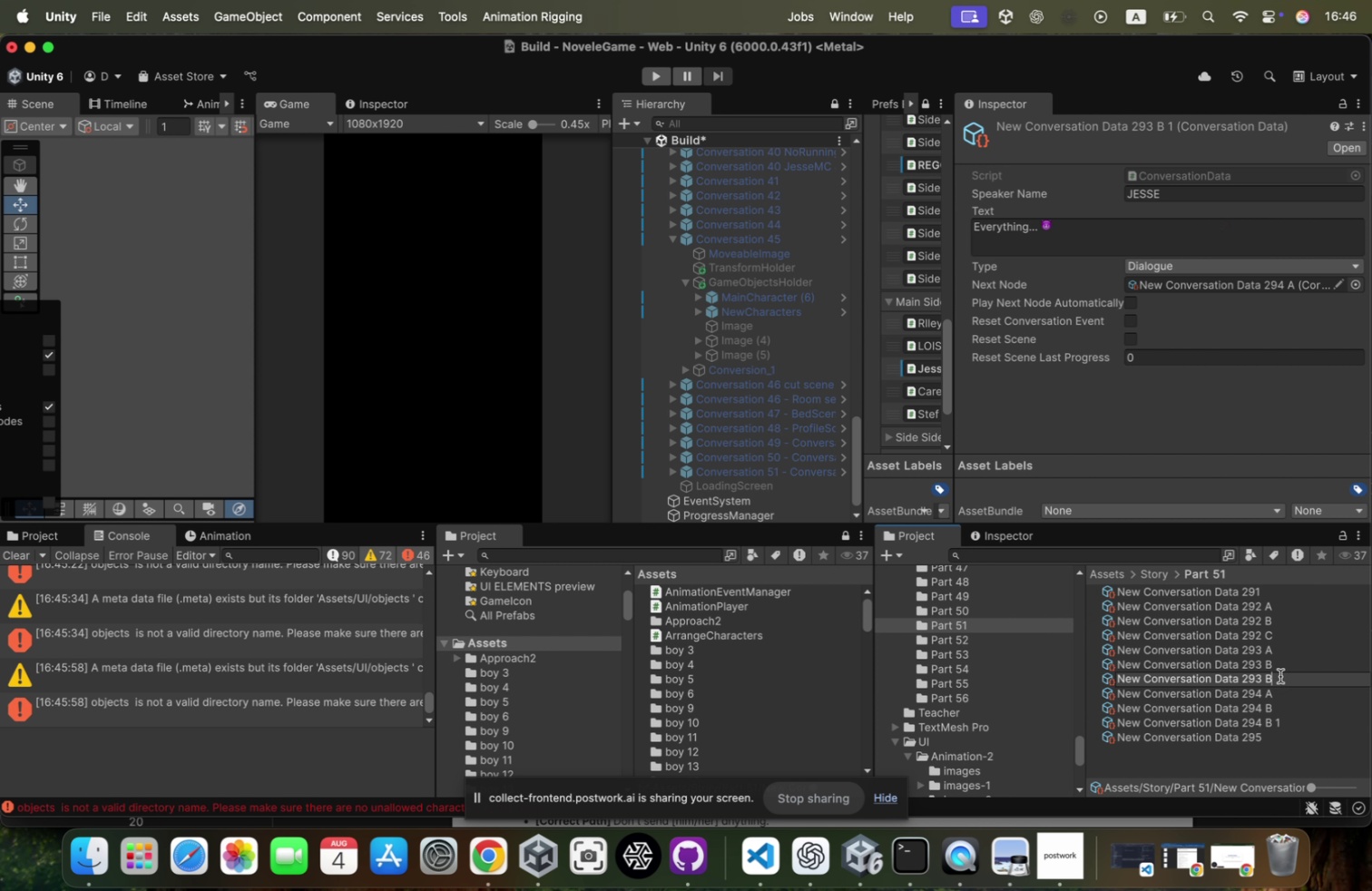 
key(ArrowRight)
 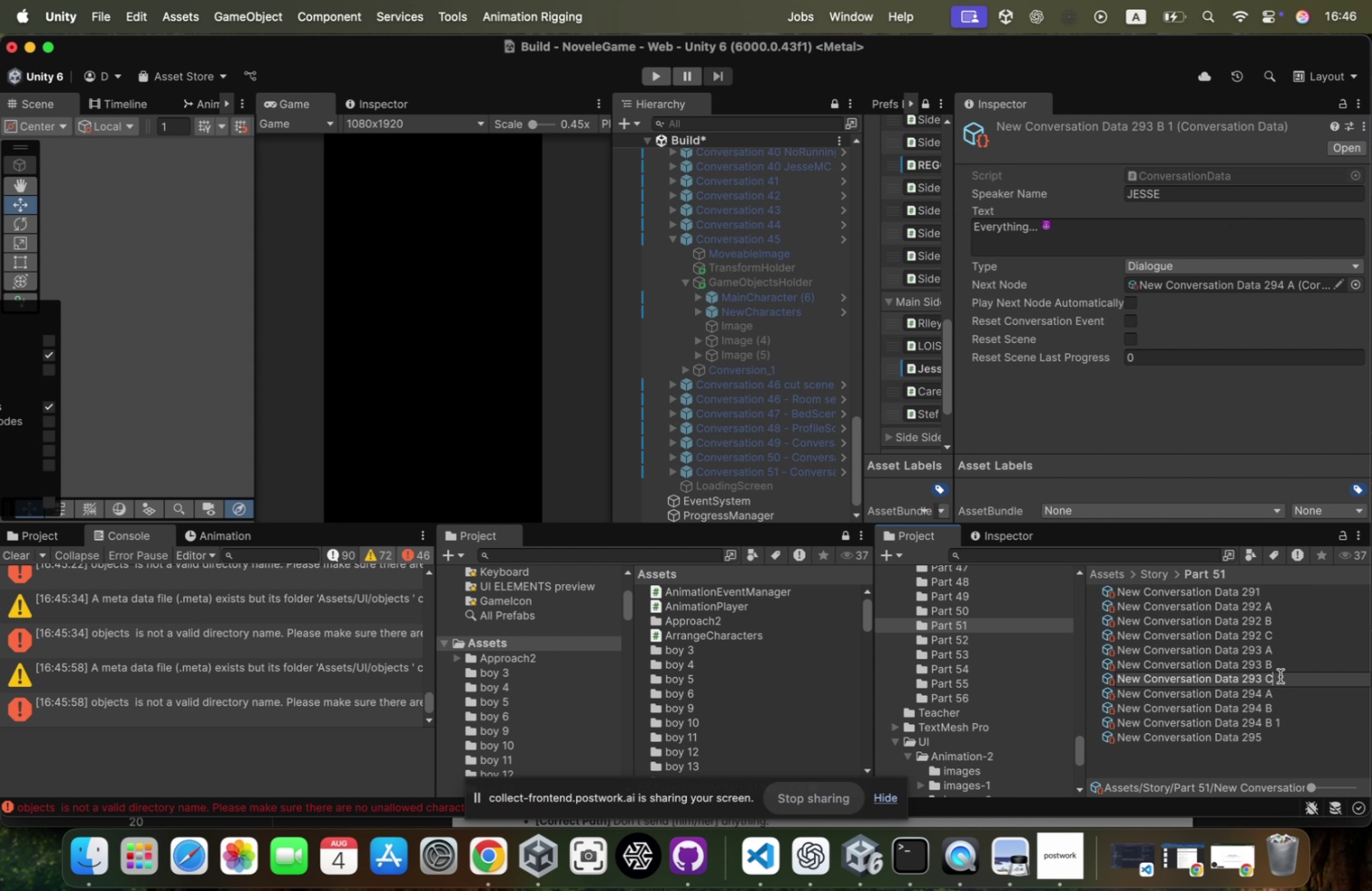 
key(Backspace)
 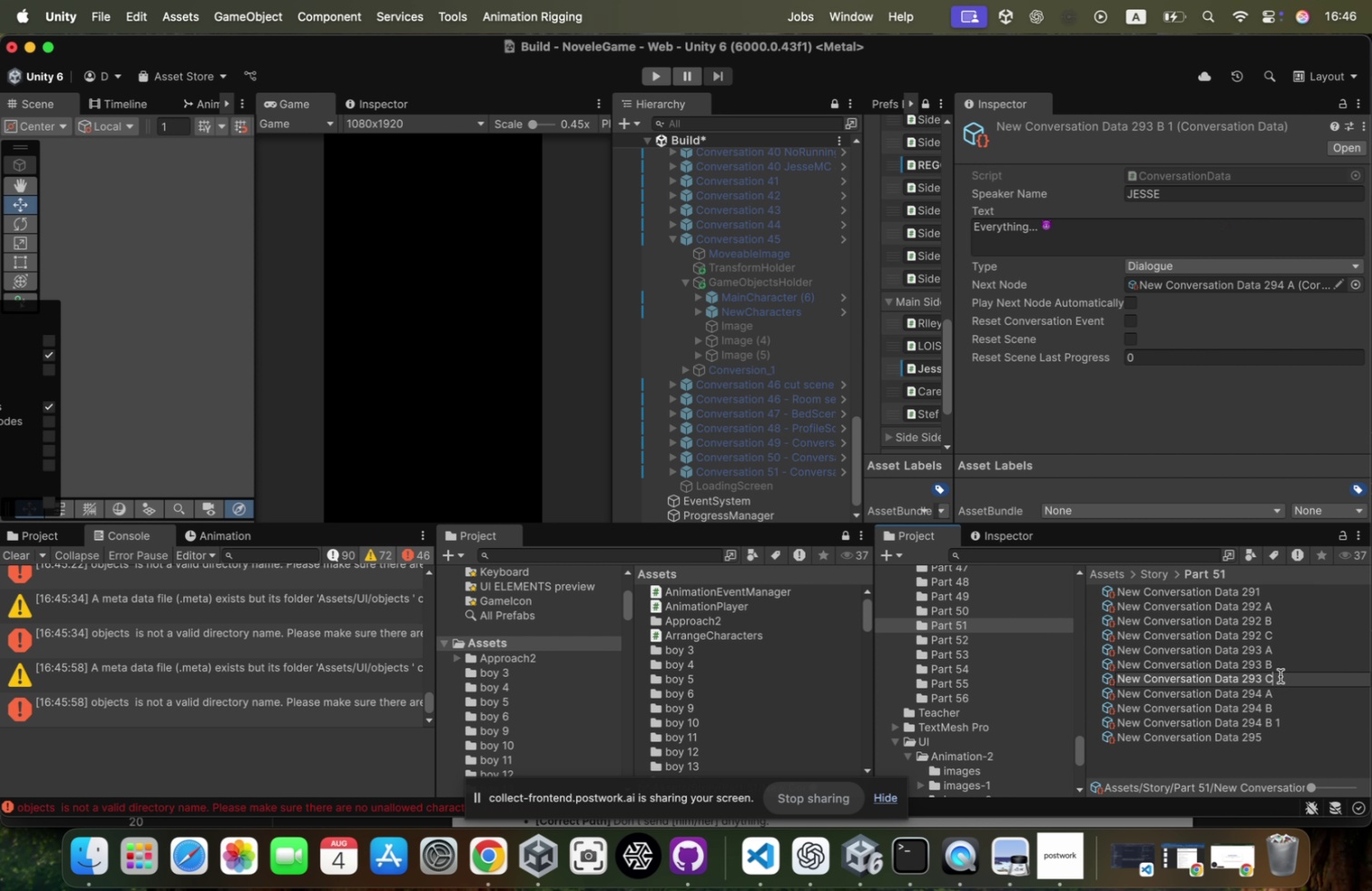 
key(Backspace)
 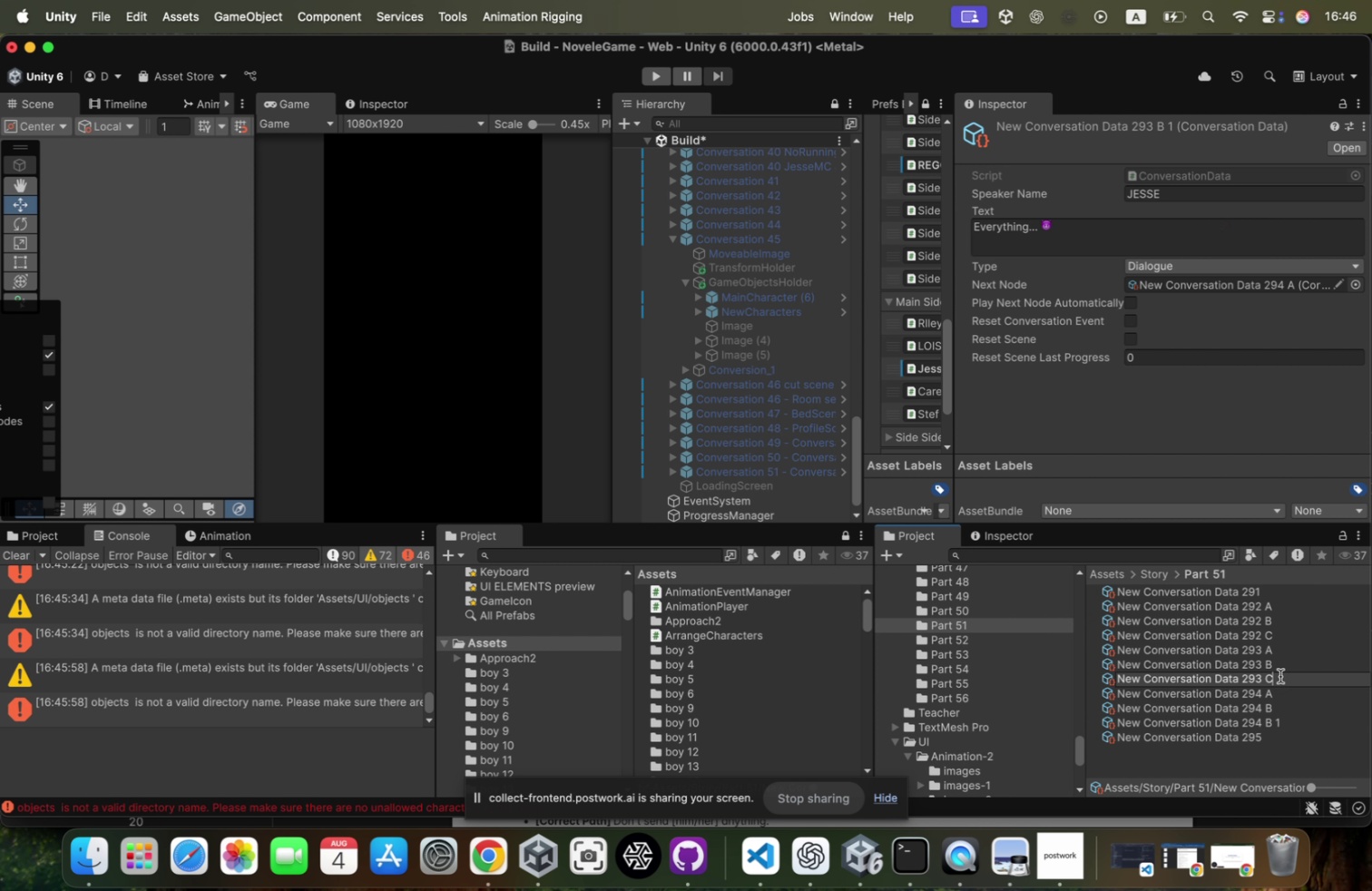 
key(Backspace)
 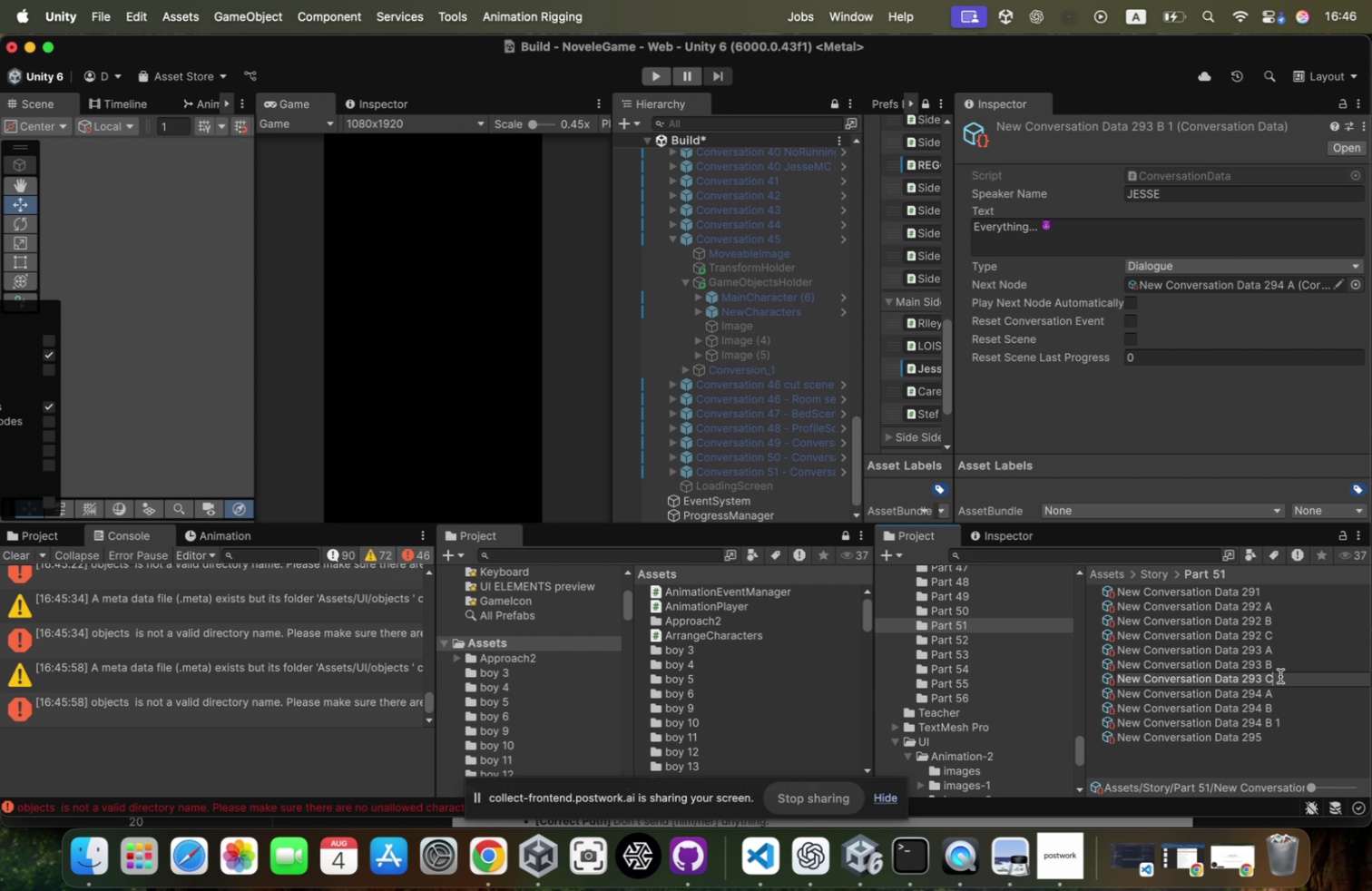 
key(Shift+ShiftLeft)
 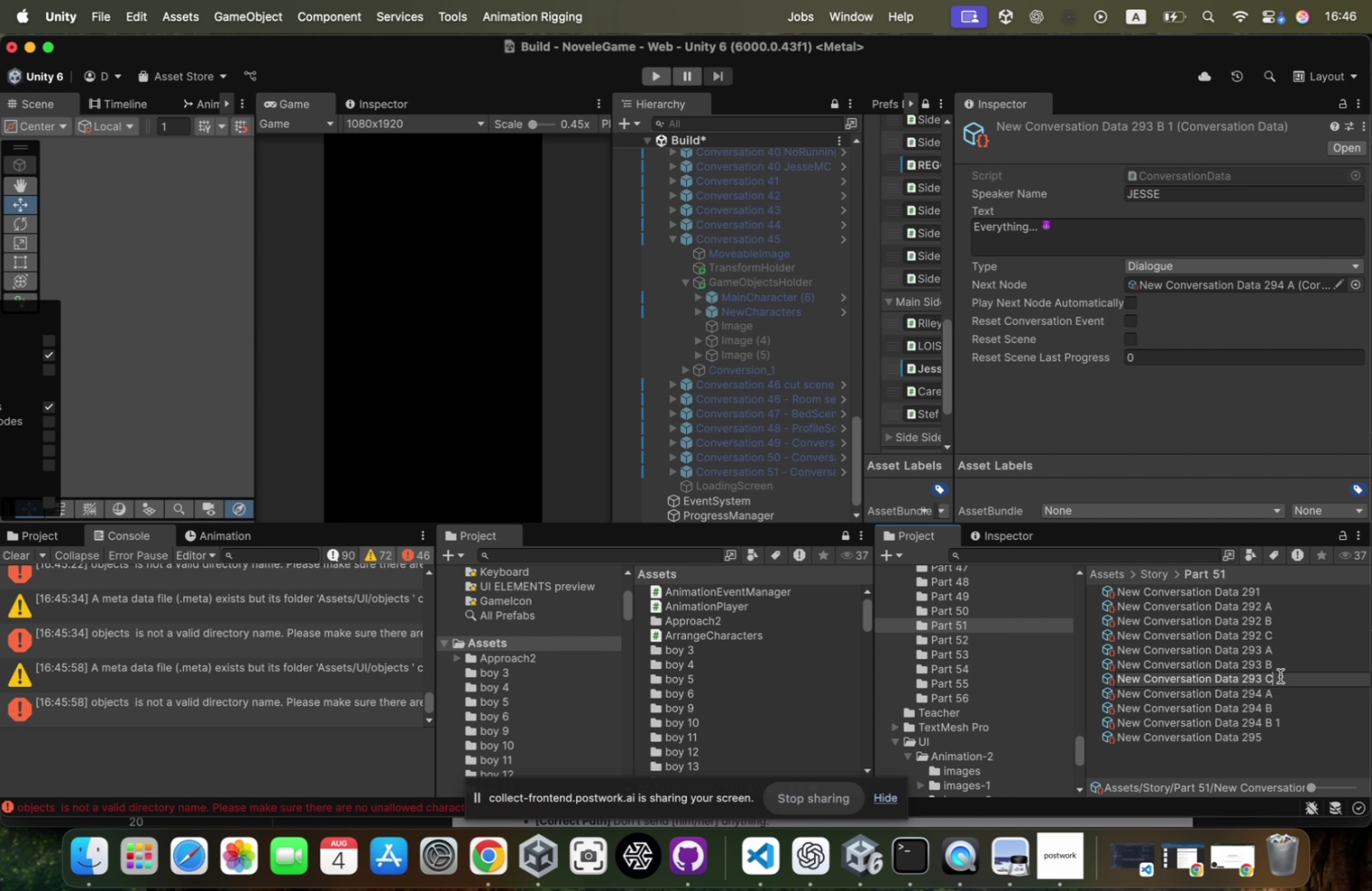 
key(Shift+C)
 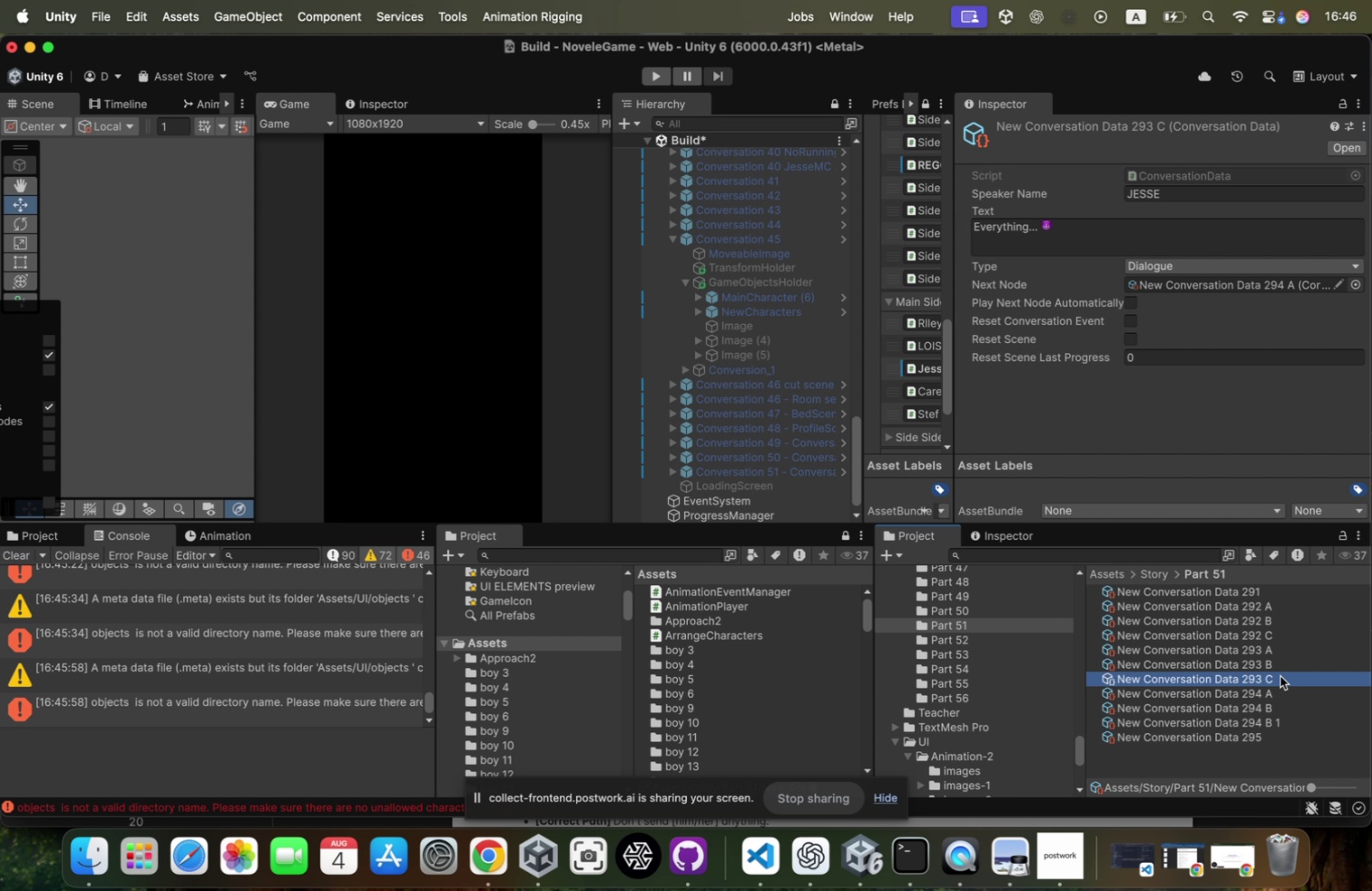 
key(Enter)
 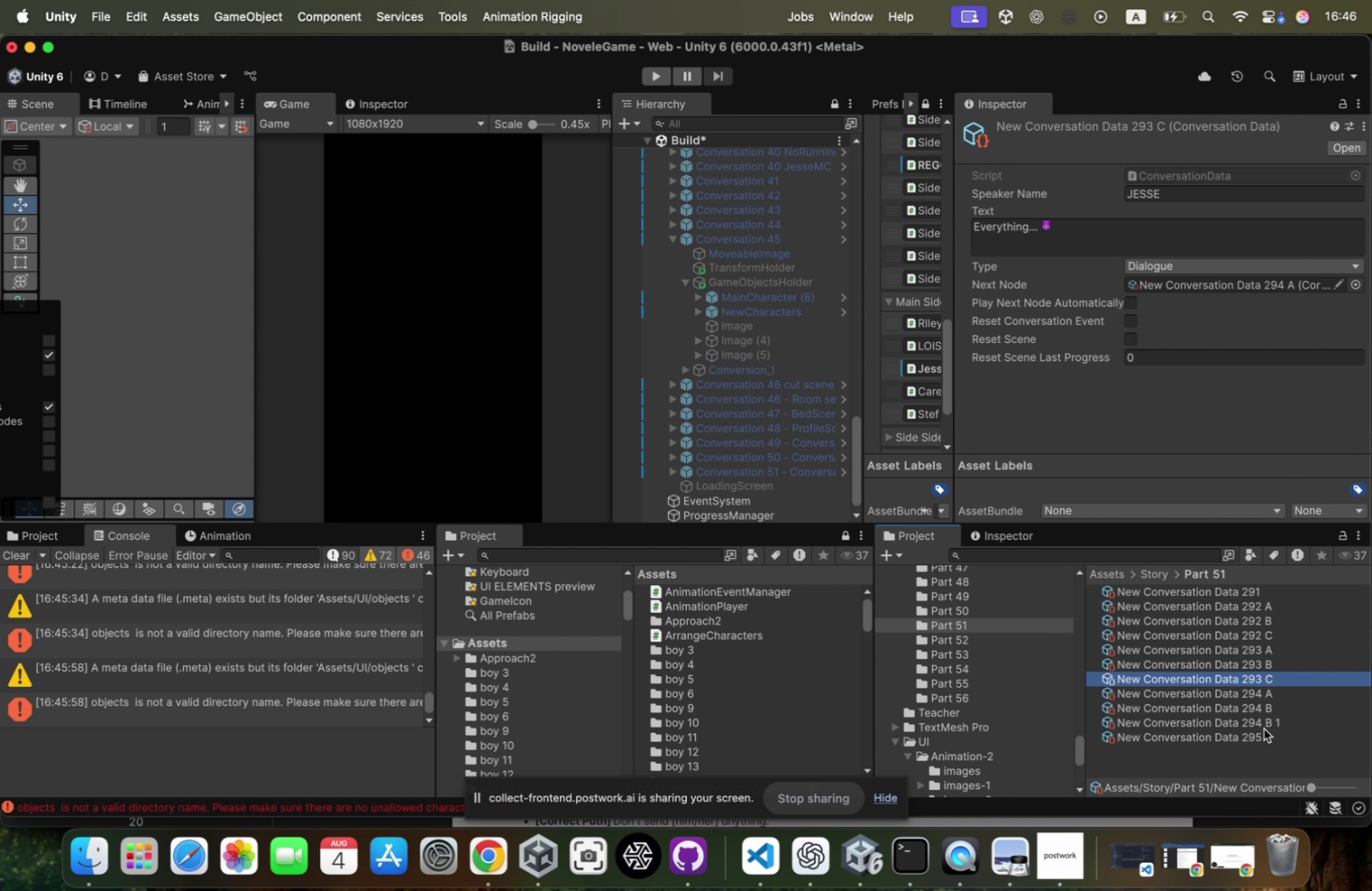 
left_click([1269, 724])
 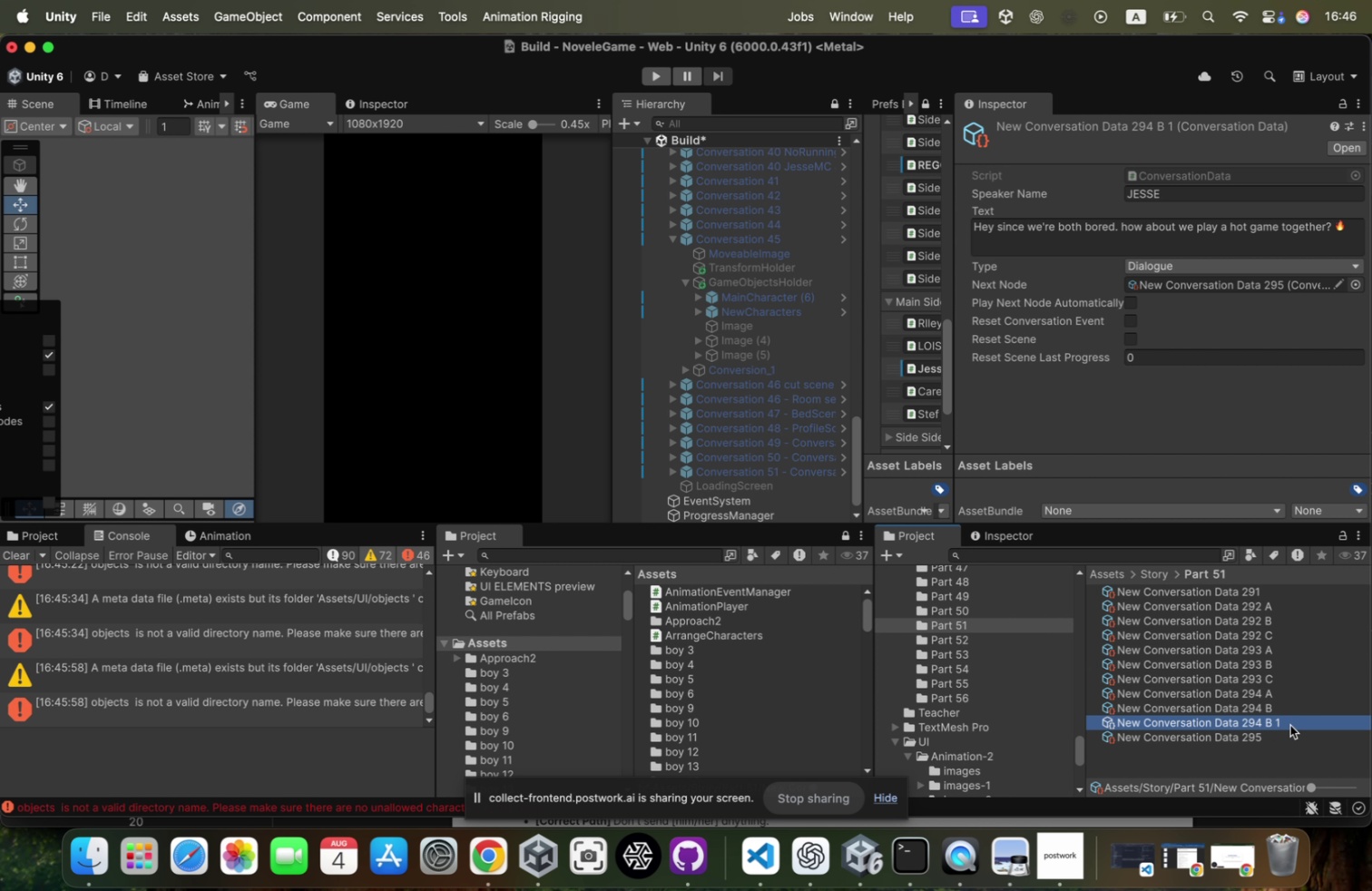 
left_click([1290, 724])
 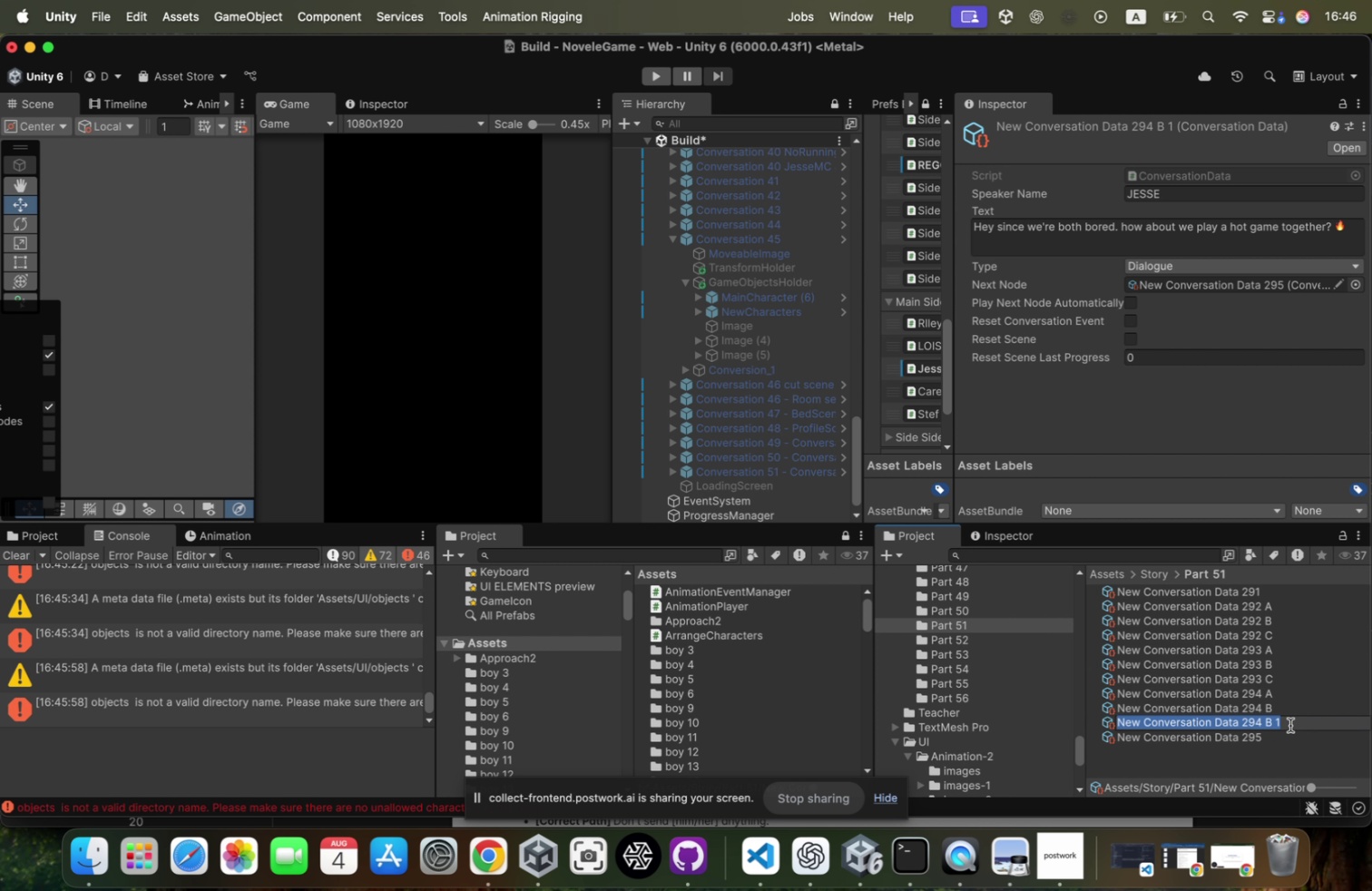 
key(ArrowRight)
 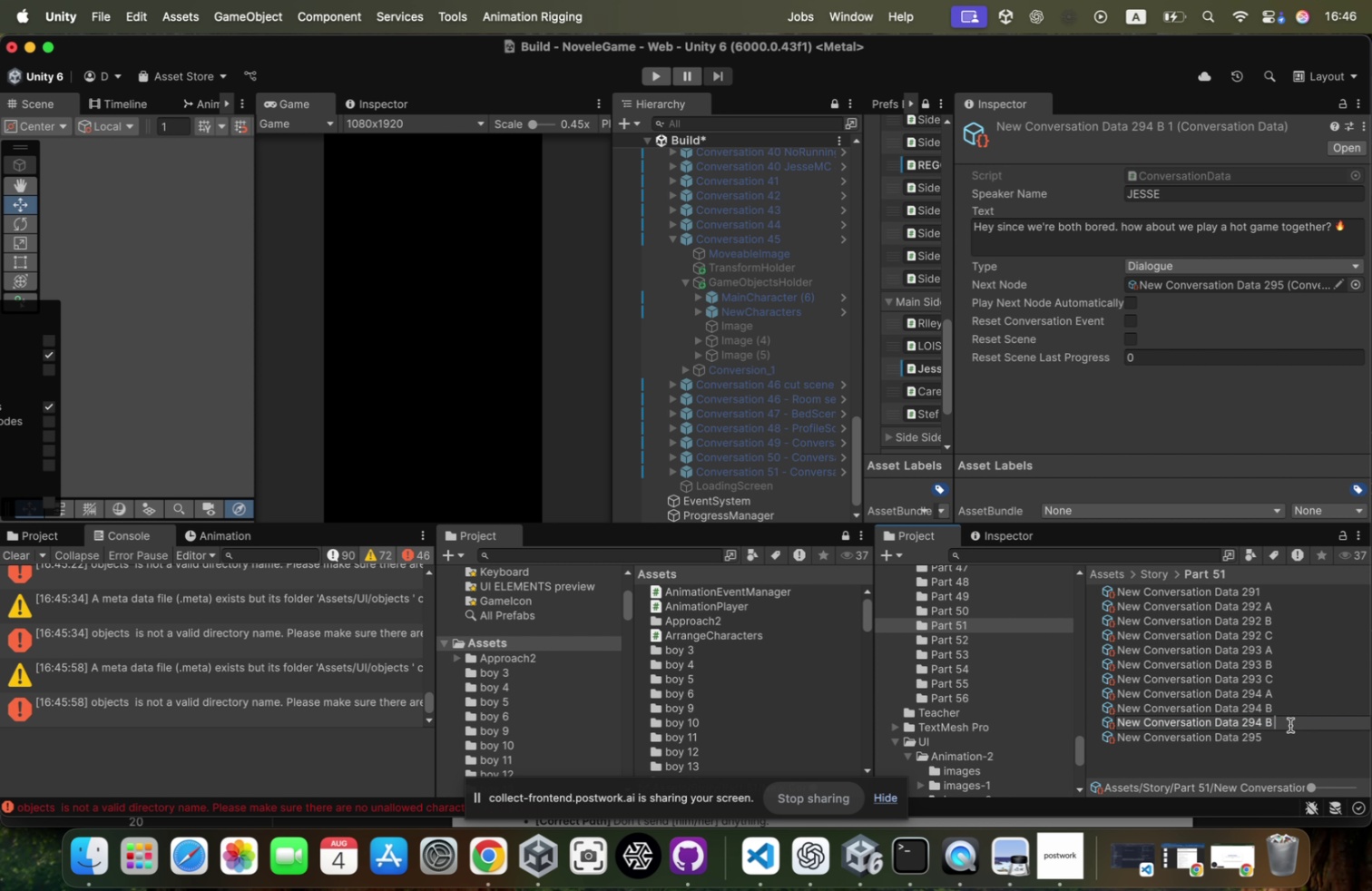 
key(Backspace)
 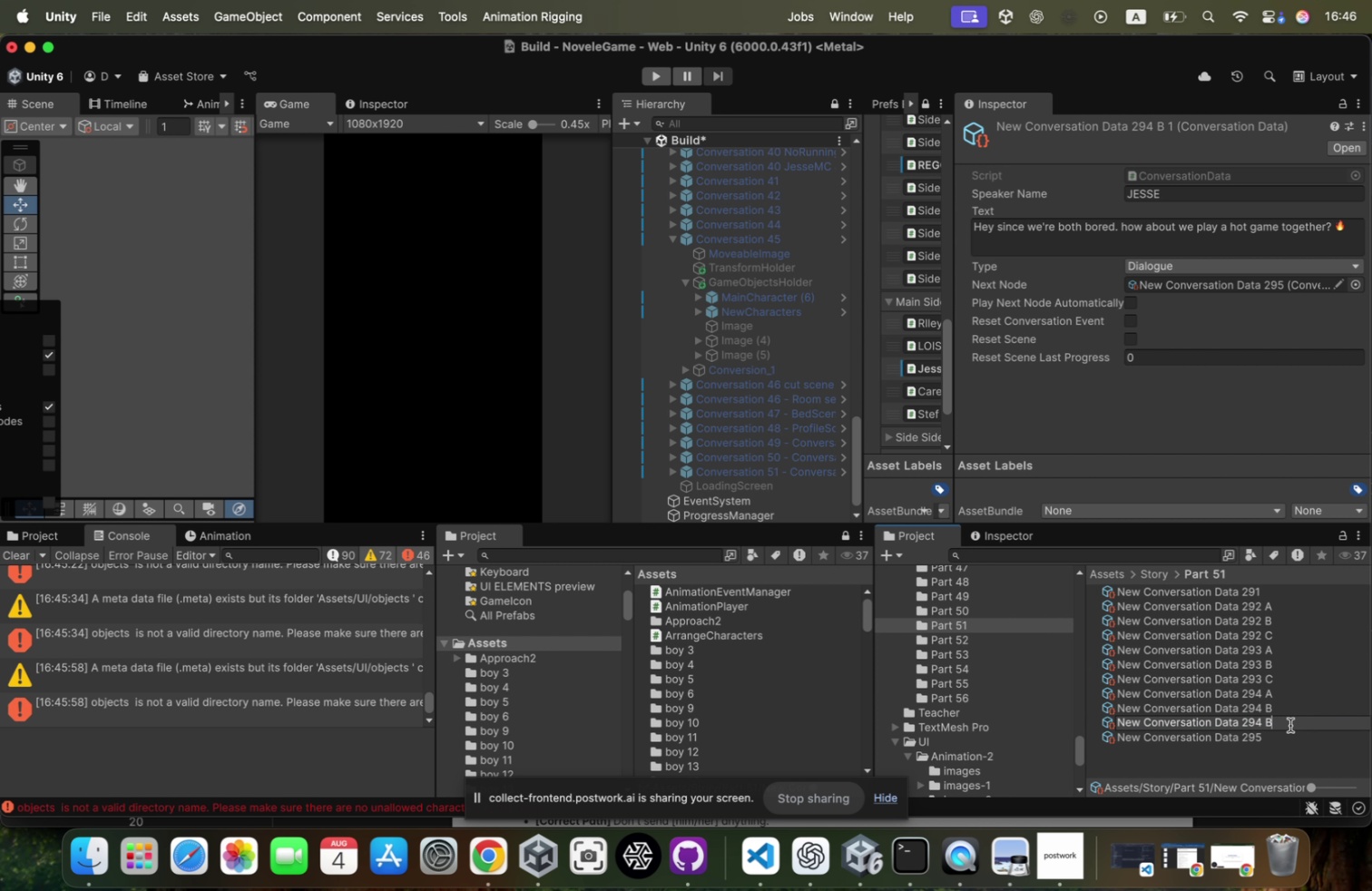 
key(Backspace)
 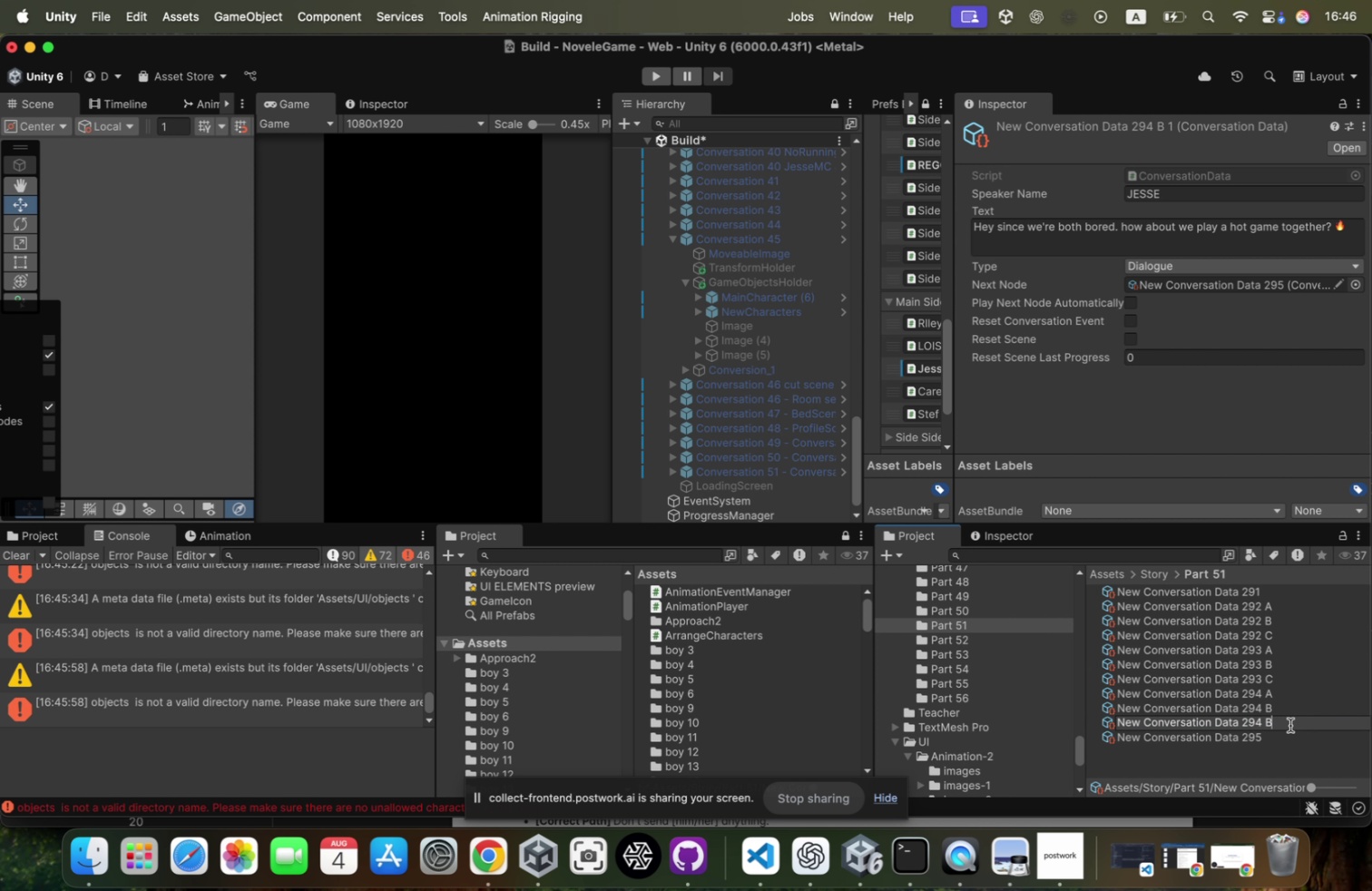 
key(Backspace)
 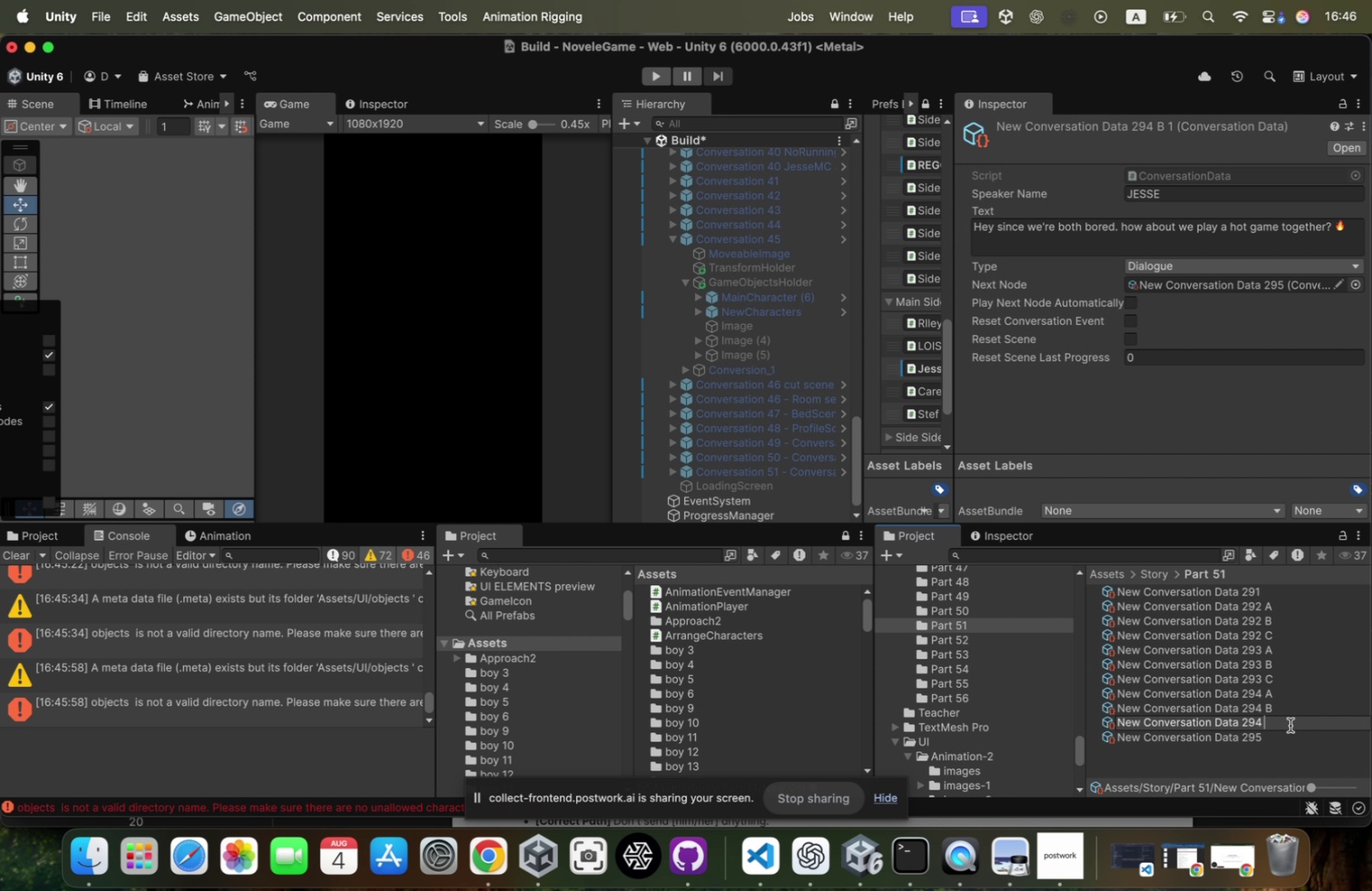 
key(Shift+C)
 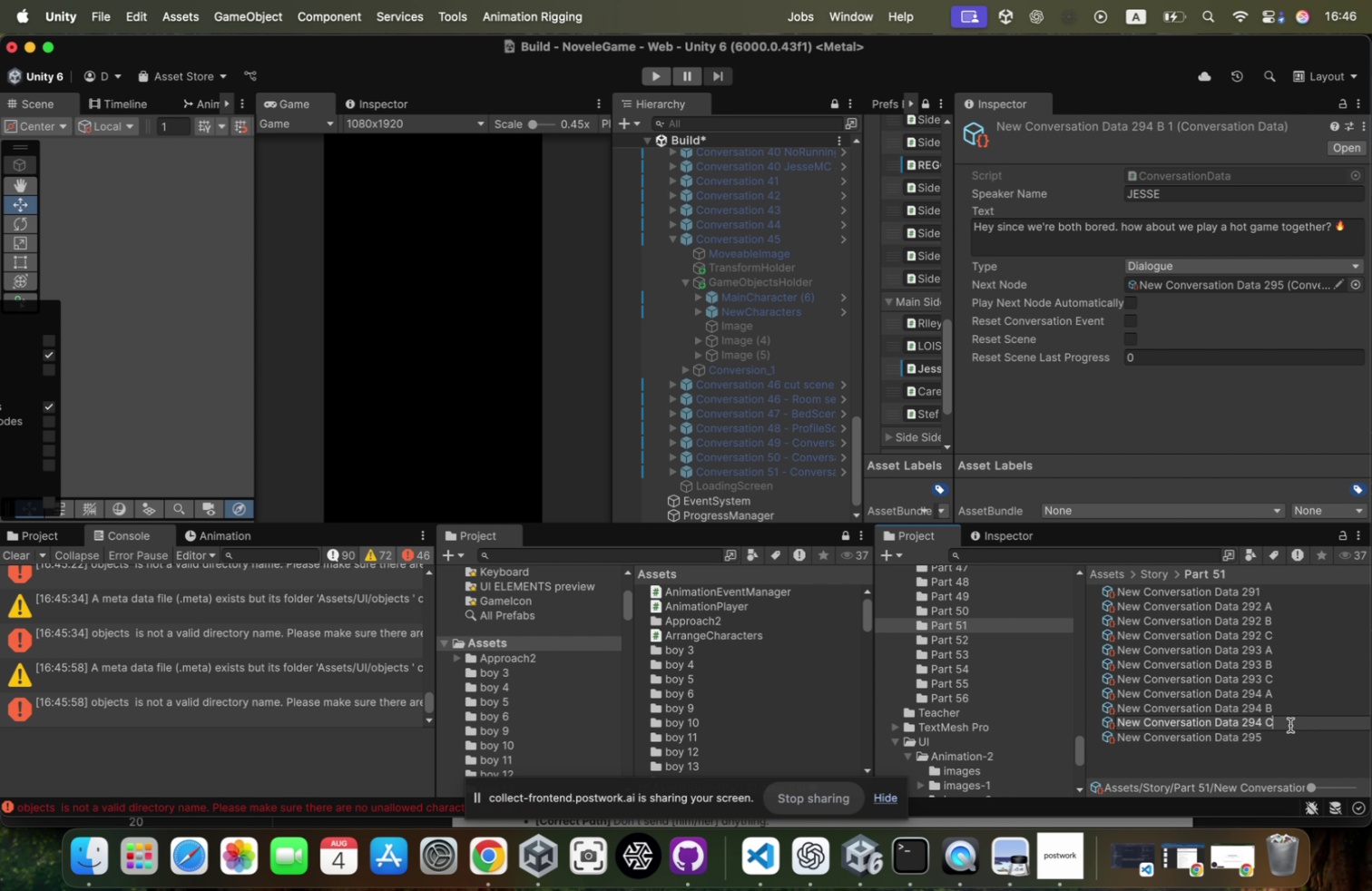 
key(Enter)
 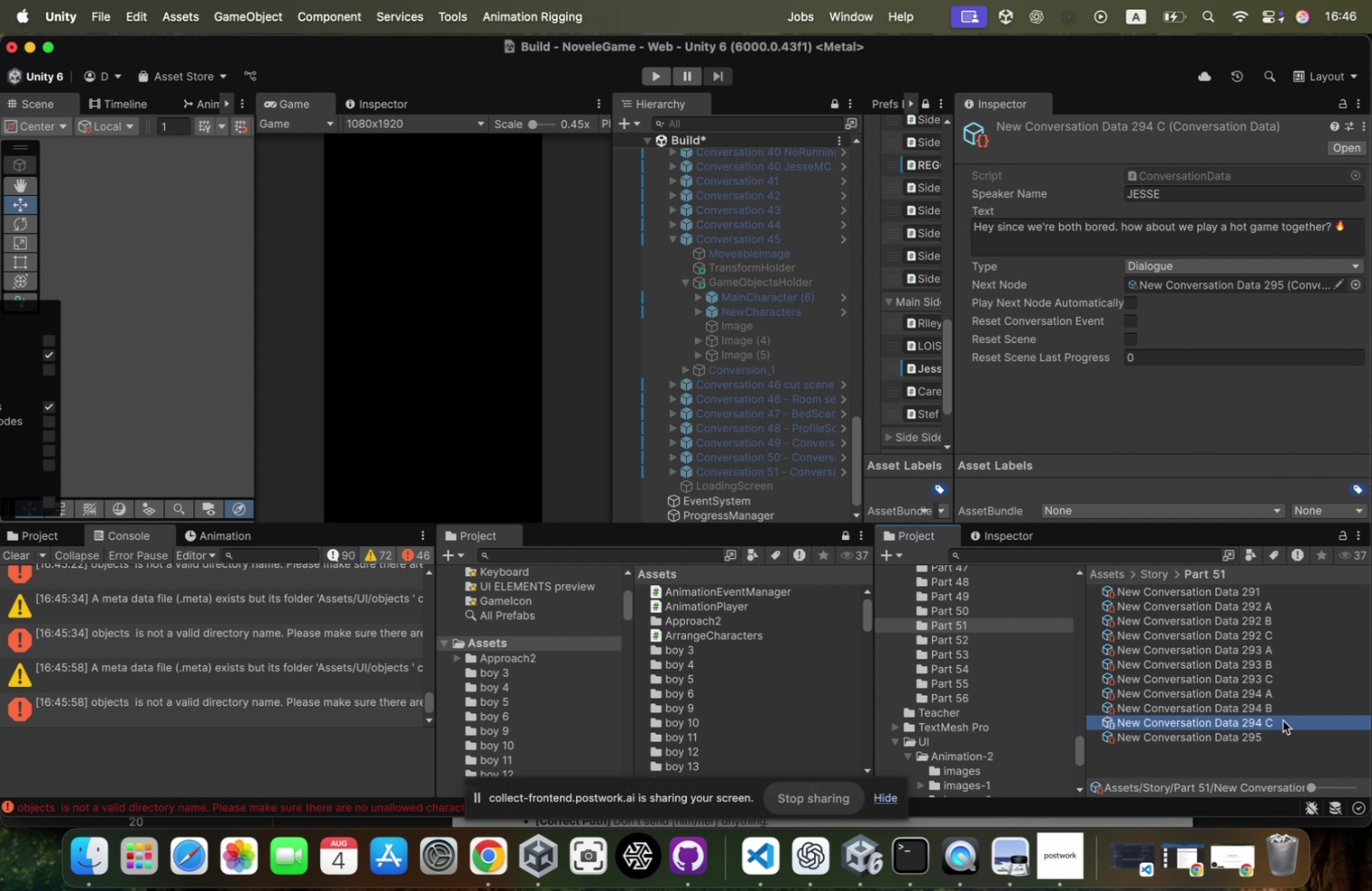 
key(Meta+CommandLeft)
 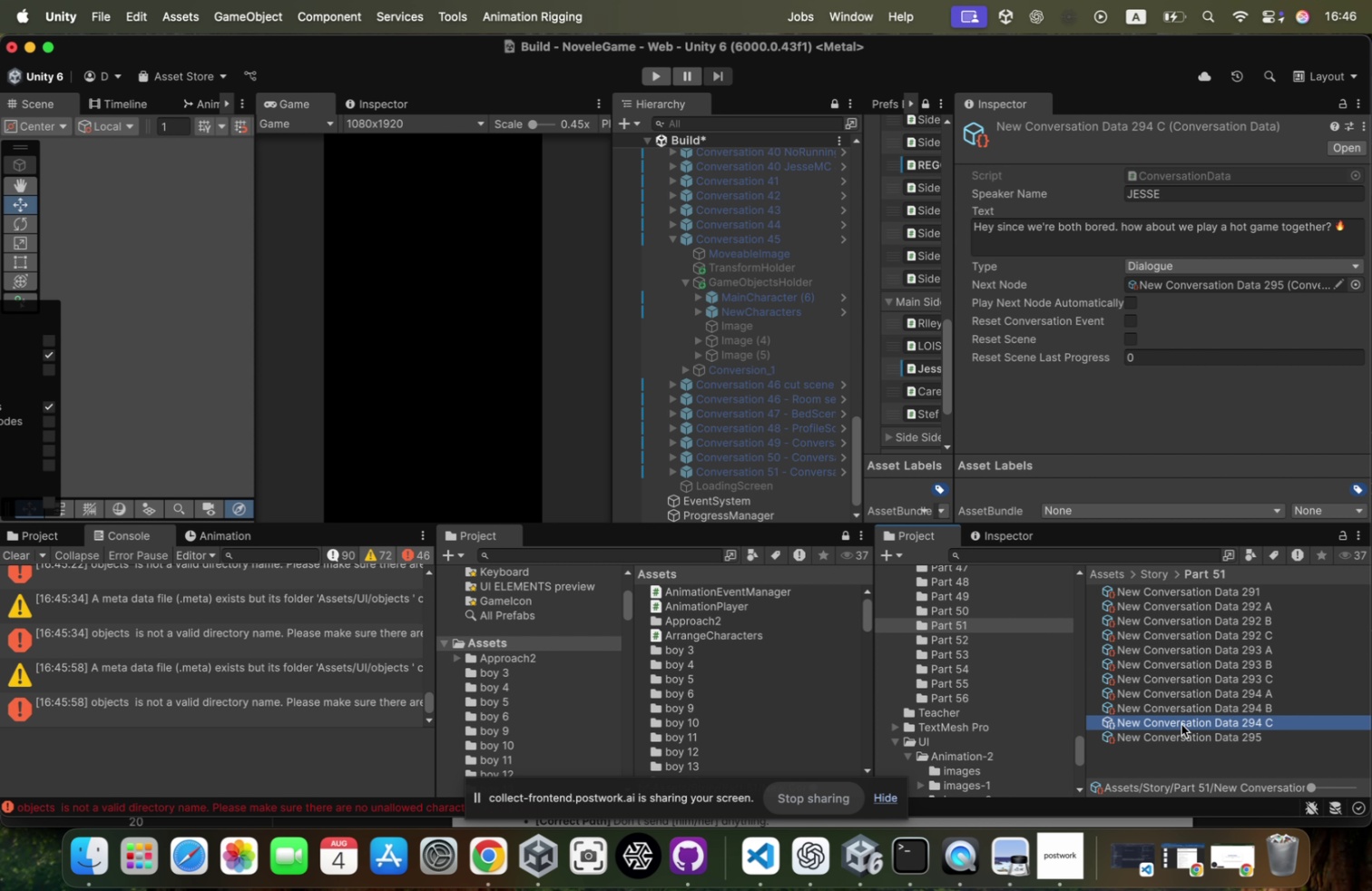 
key(Meta+Tab)
 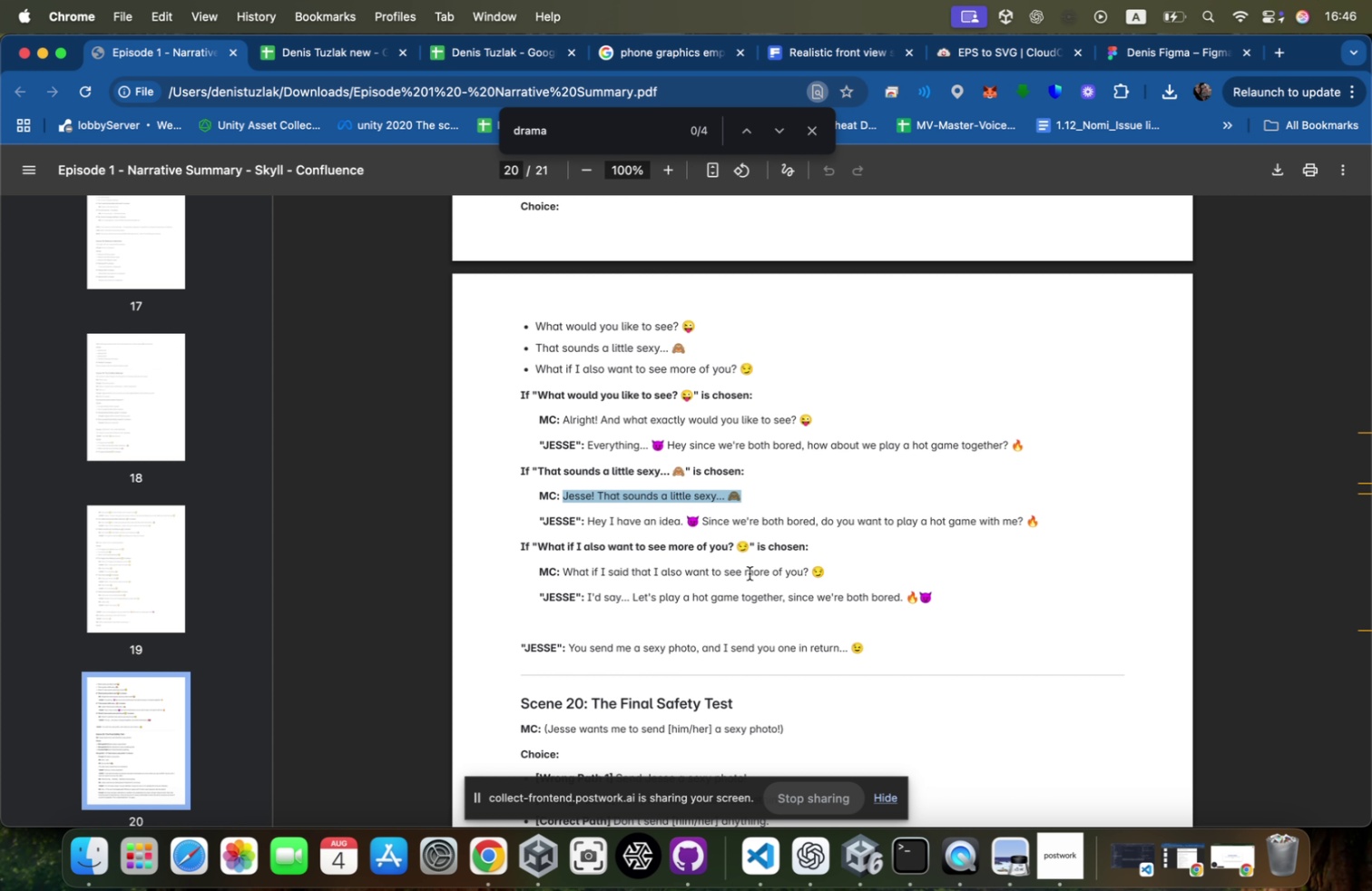 
hold_key(key=CommandLeft, duration=2.72)
 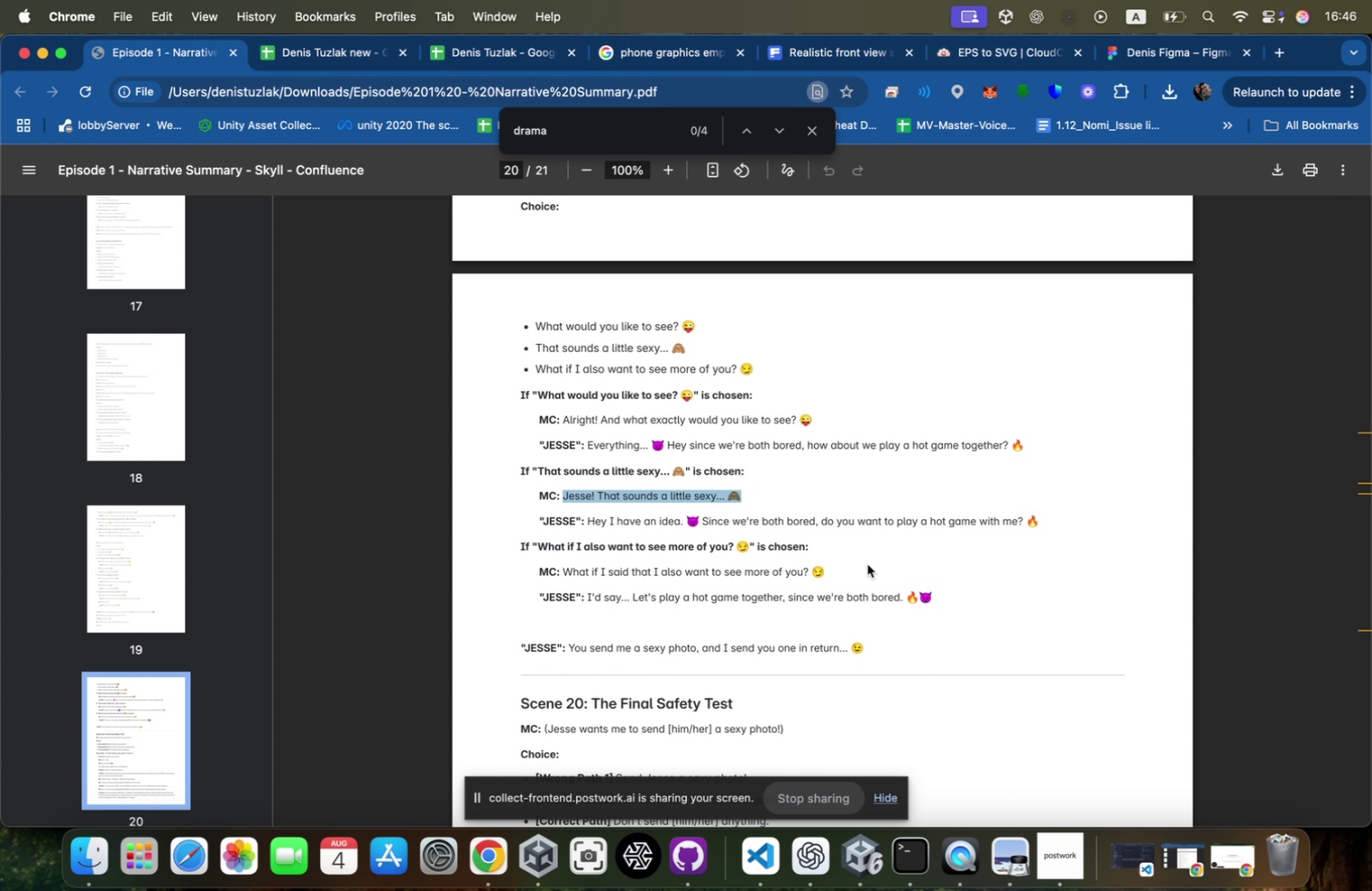 
scroll: coordinate [867, 563], scroll_direction: down, amount: 12.0
 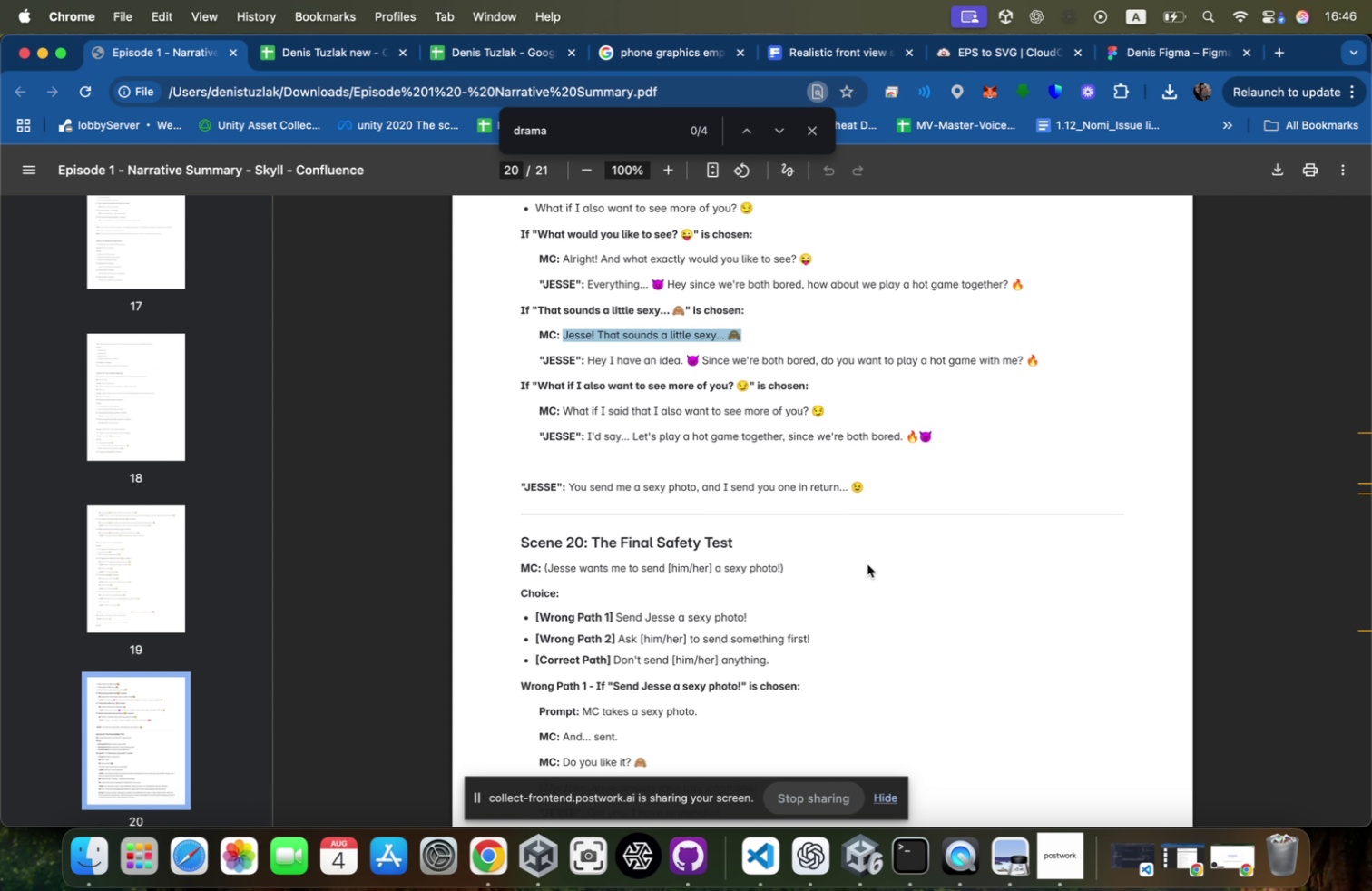 
hold_key(key=CommandLeft, duration=0.42)
 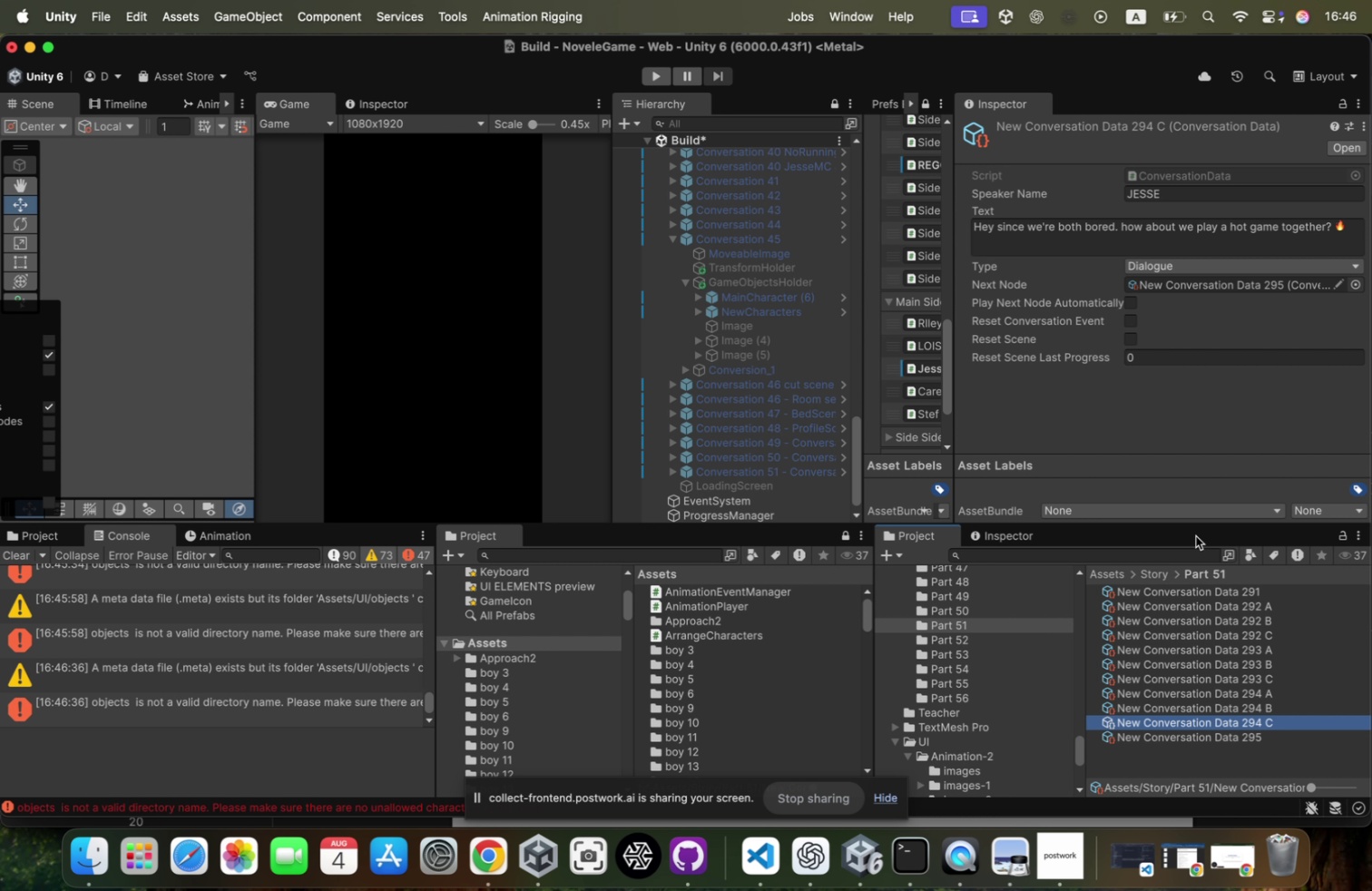 
hold_key(key=Tab, duration=0.38)
 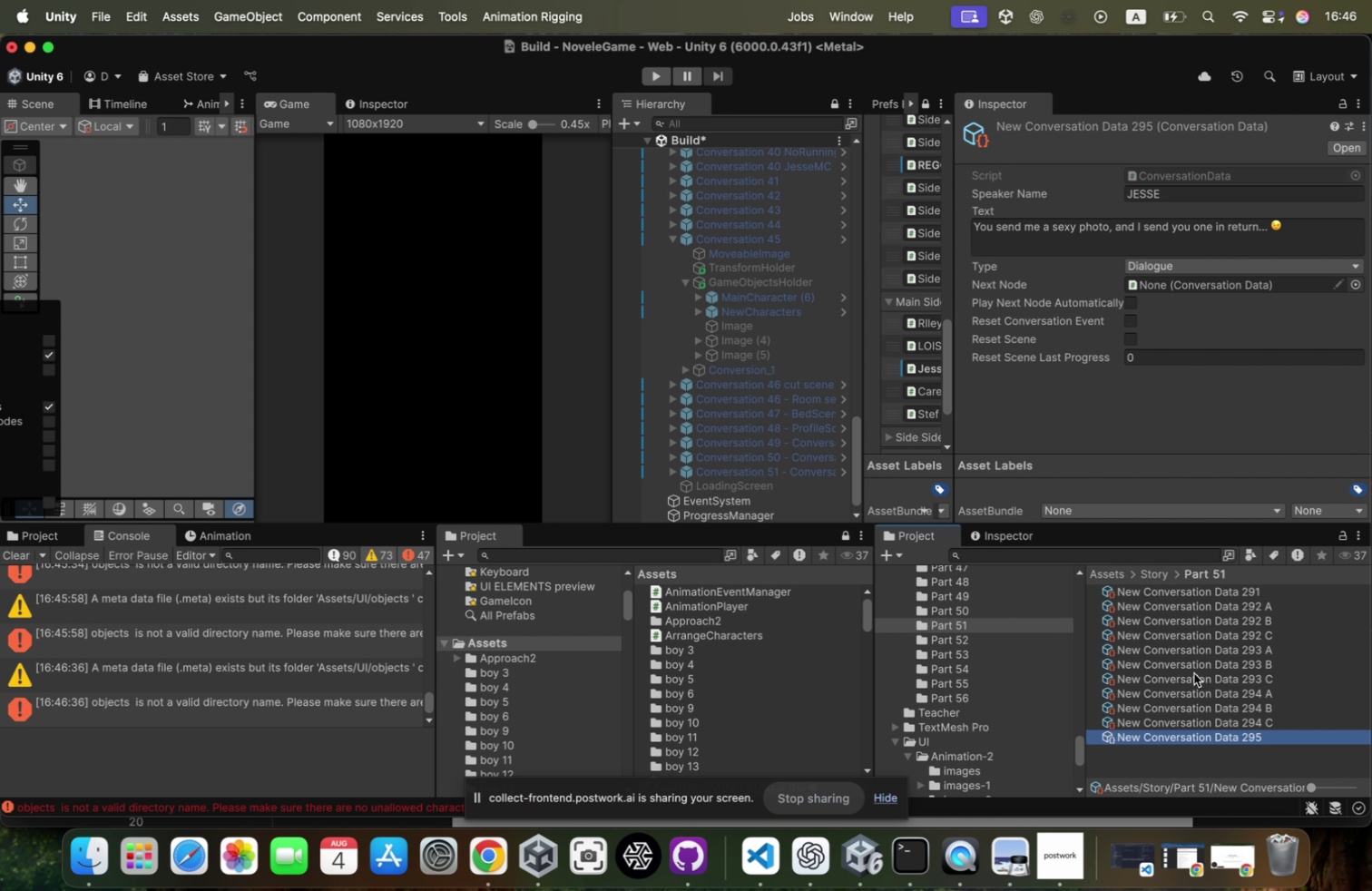 
left_click([1185, 711])
 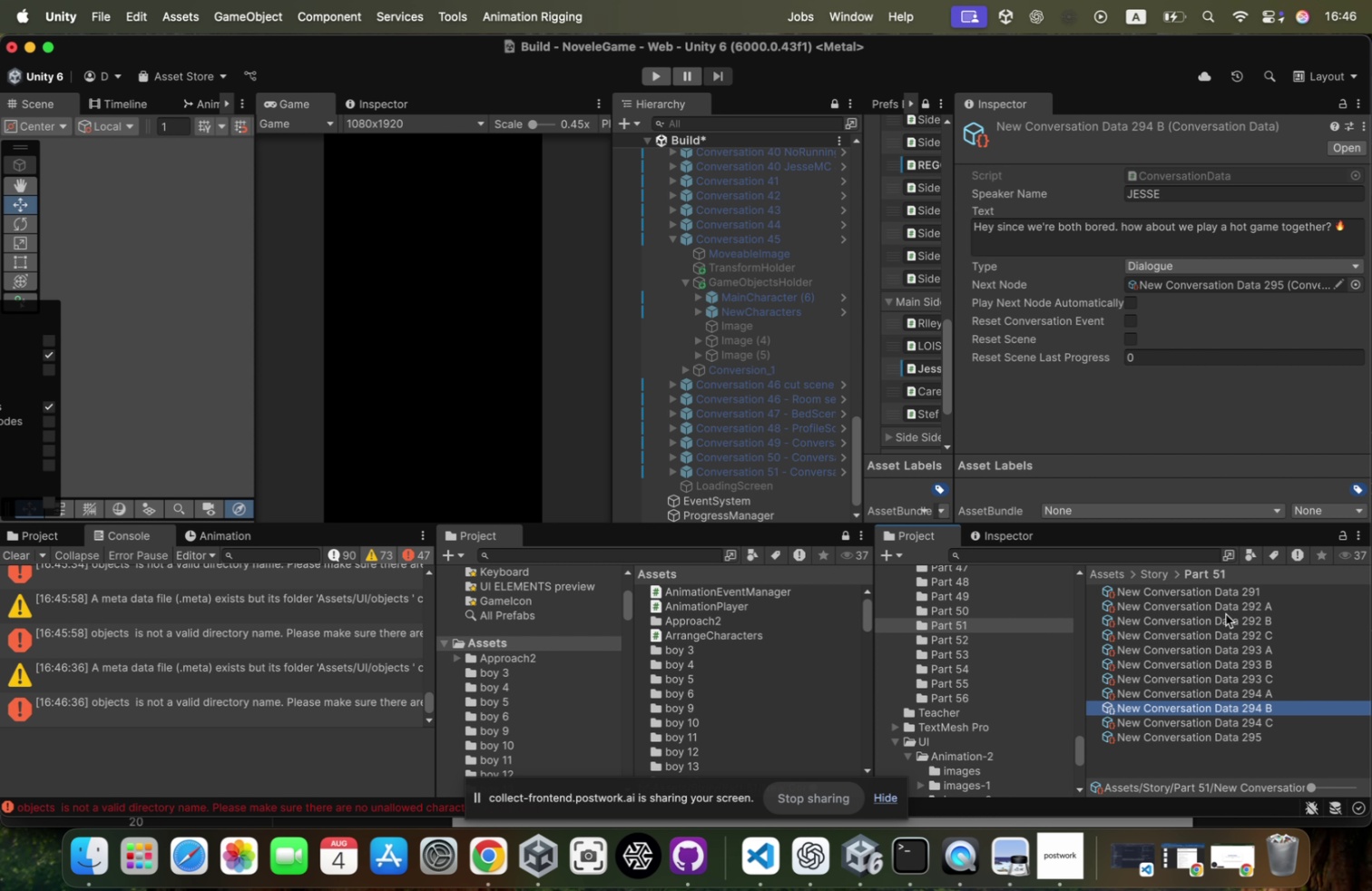 
left_click([1228, 613])
 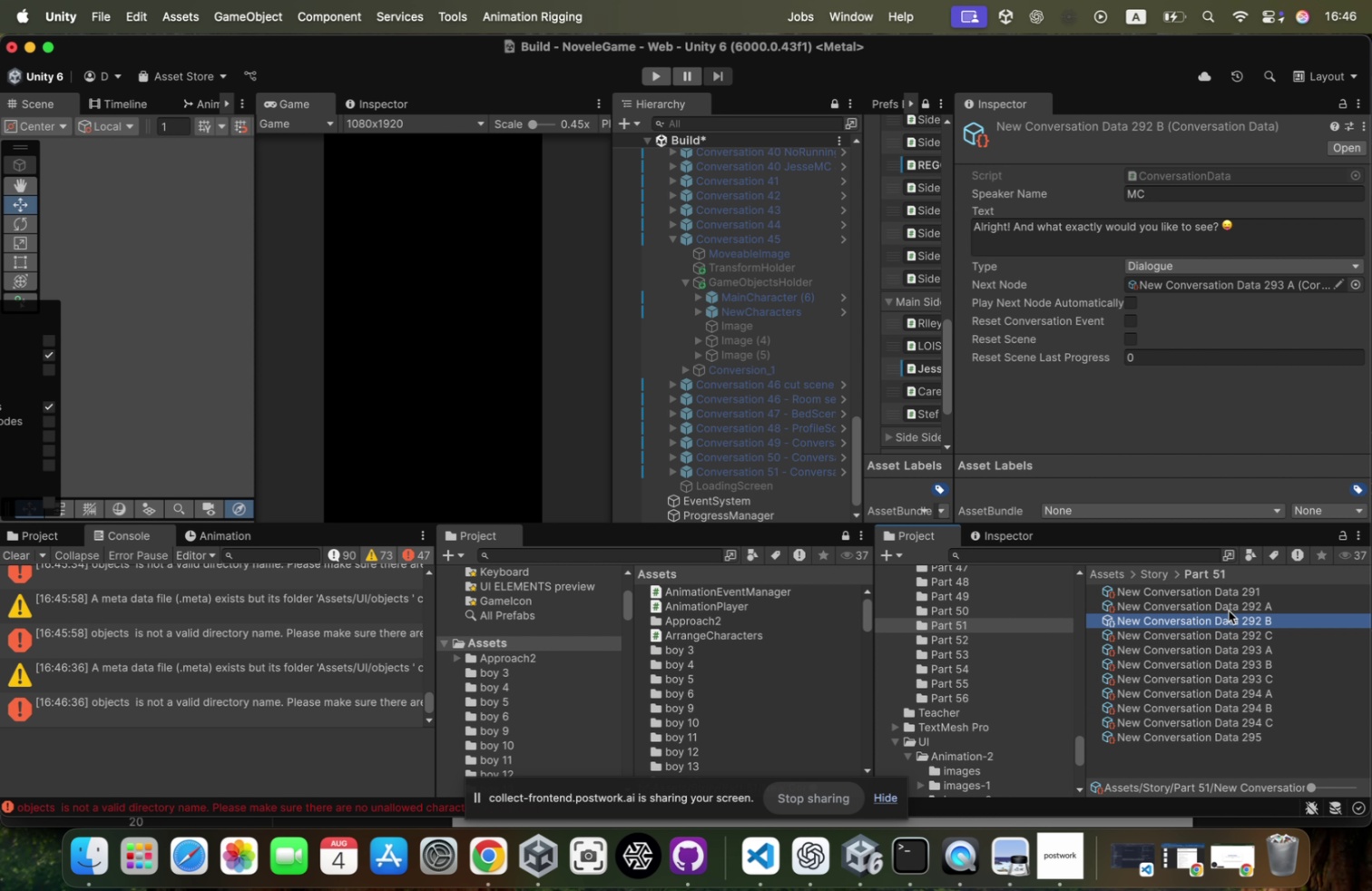 
left_click([1235, 601])
 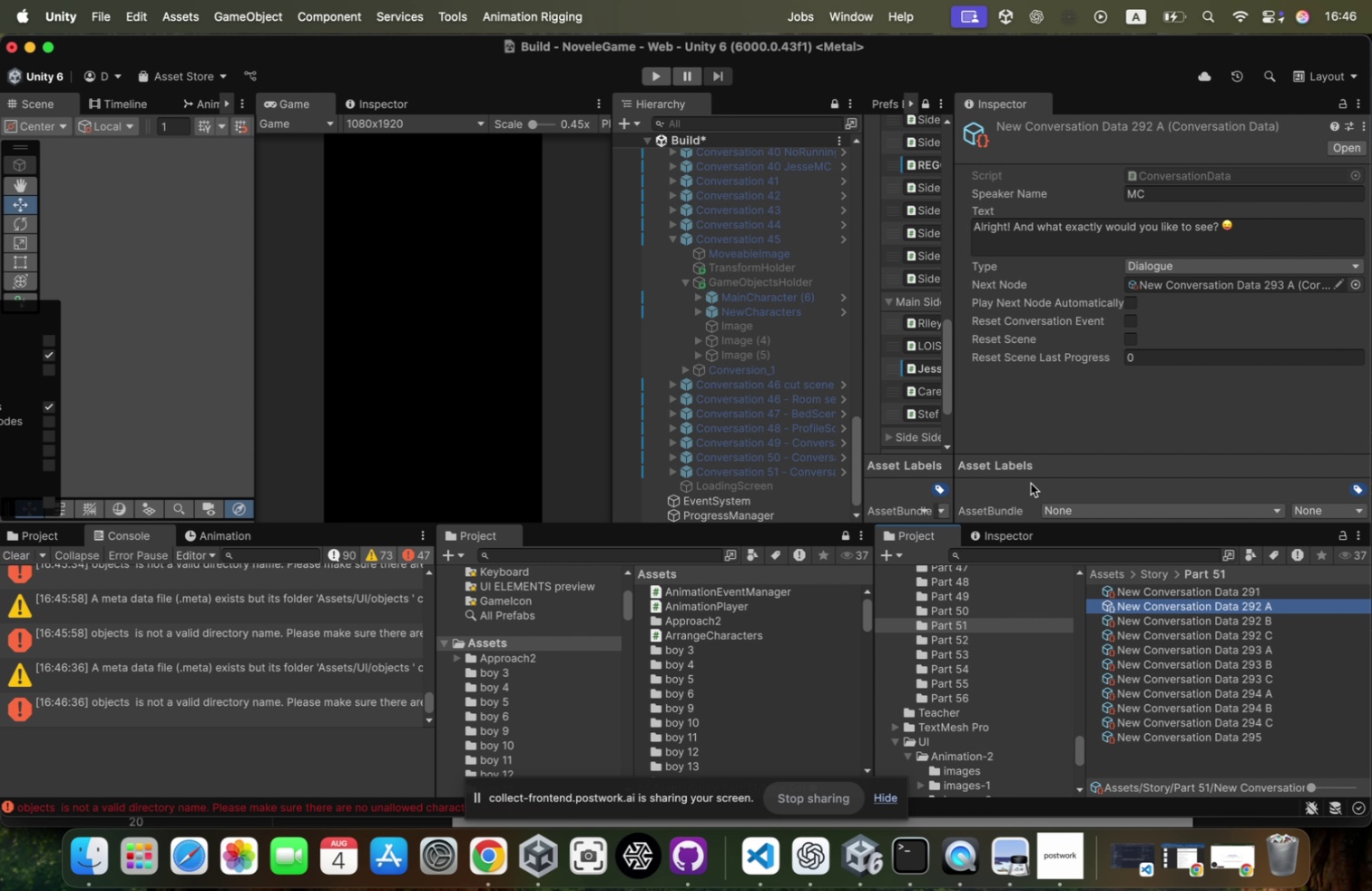 
wait(8.14)
 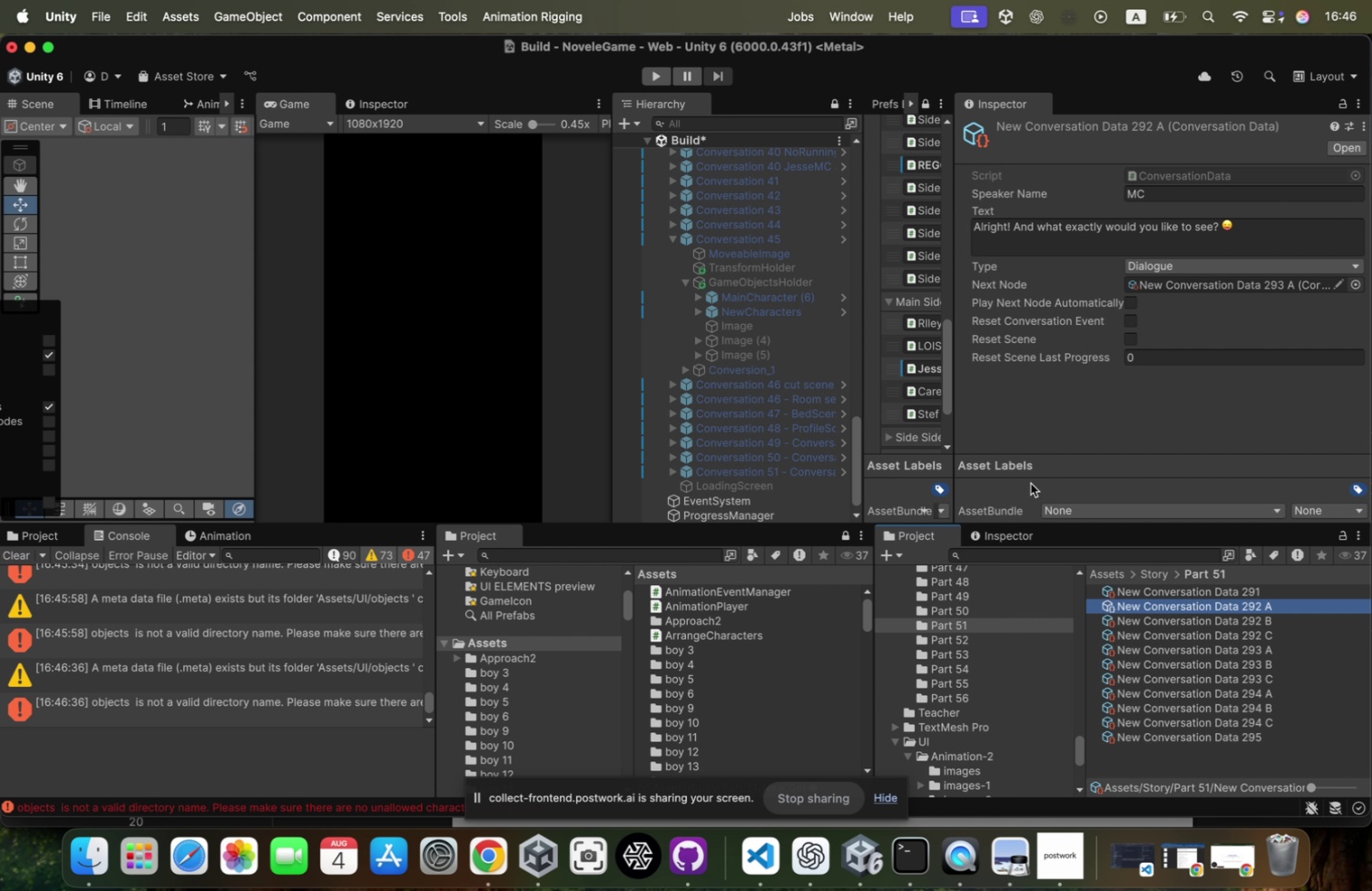 
key(Meta+CommandLeft)
 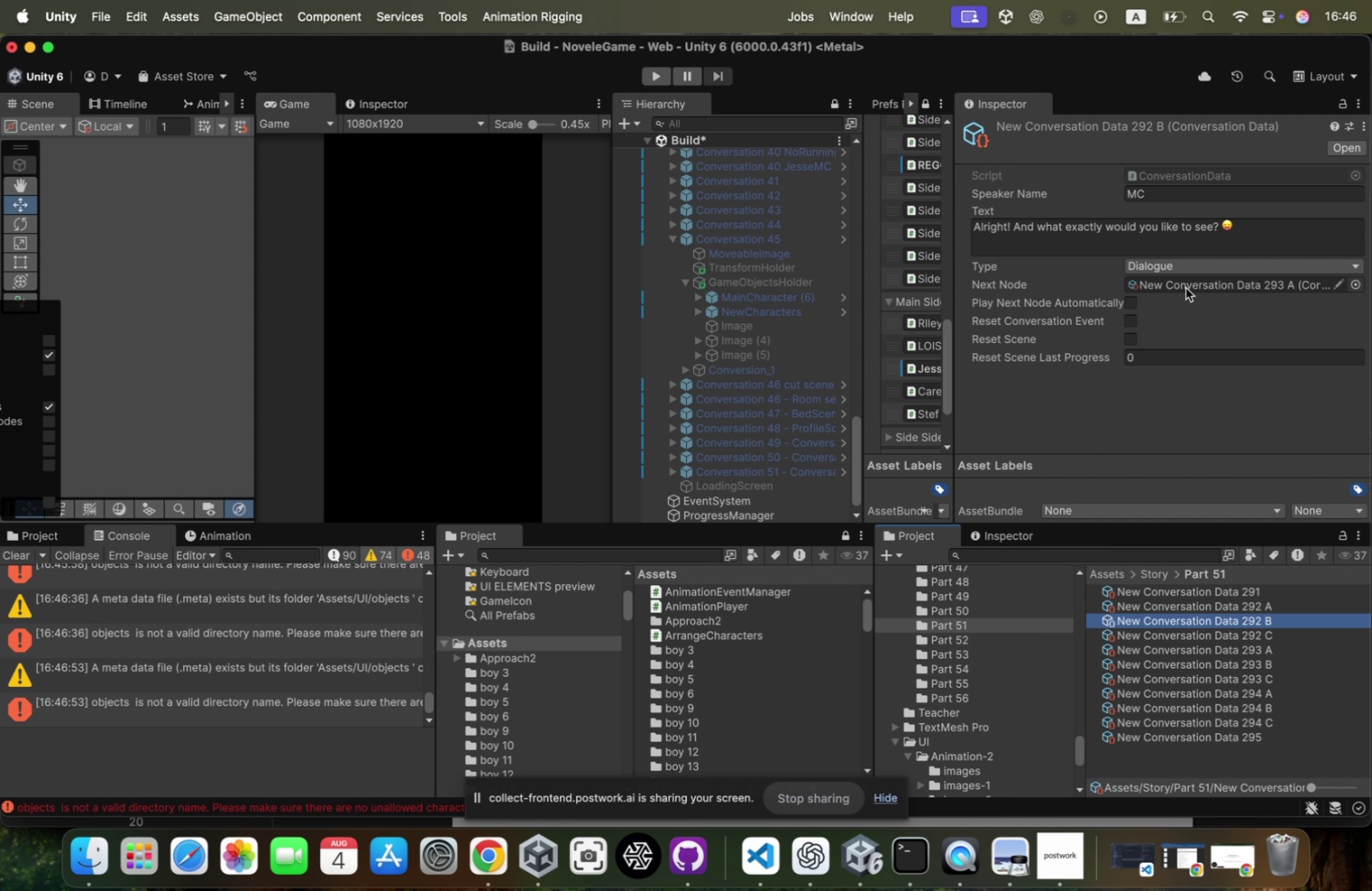 
key(Meta+Tab)
 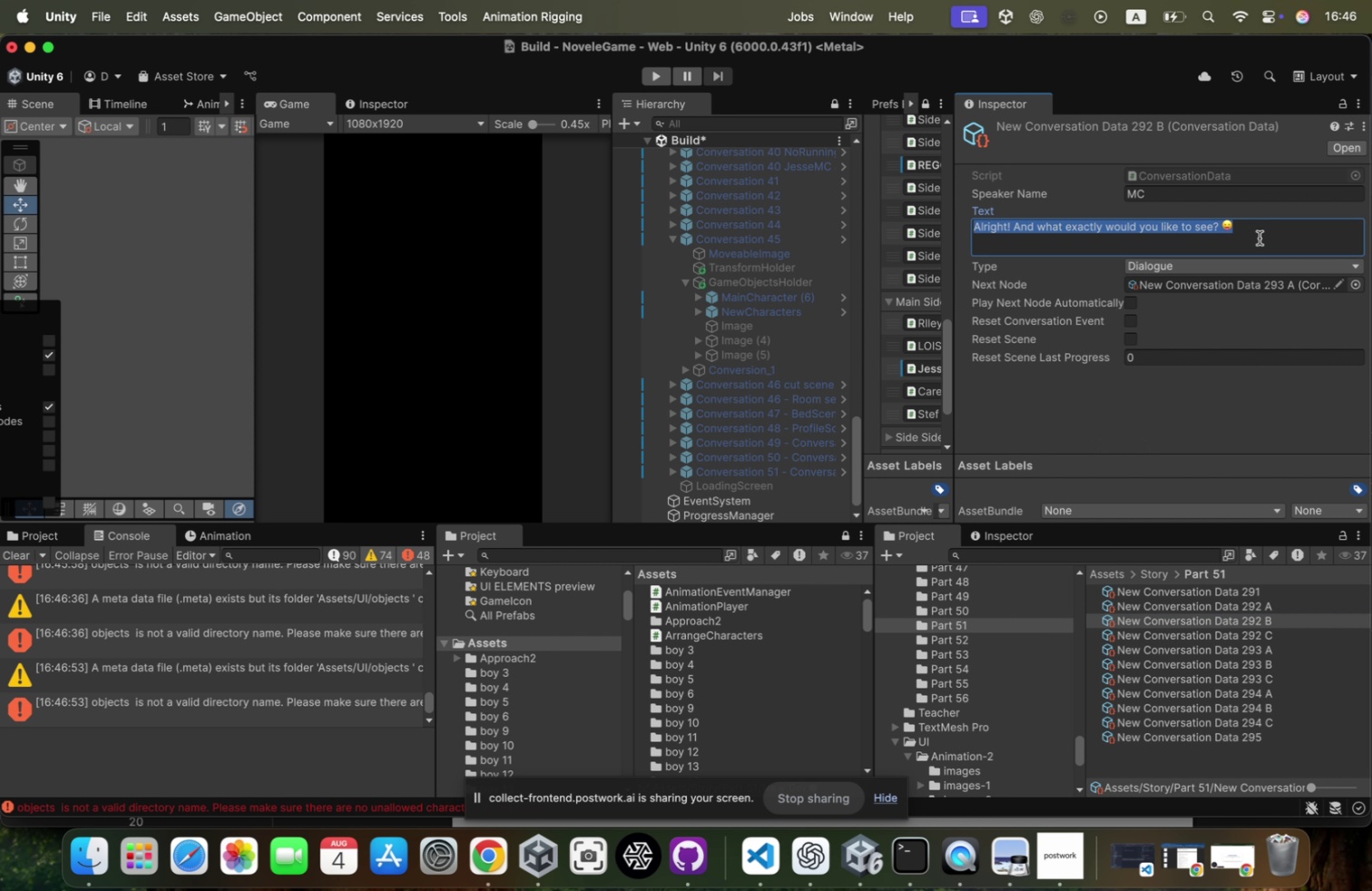 
scroll: coordinate [722, 403], scroll_direction: up, amount: 15.0
 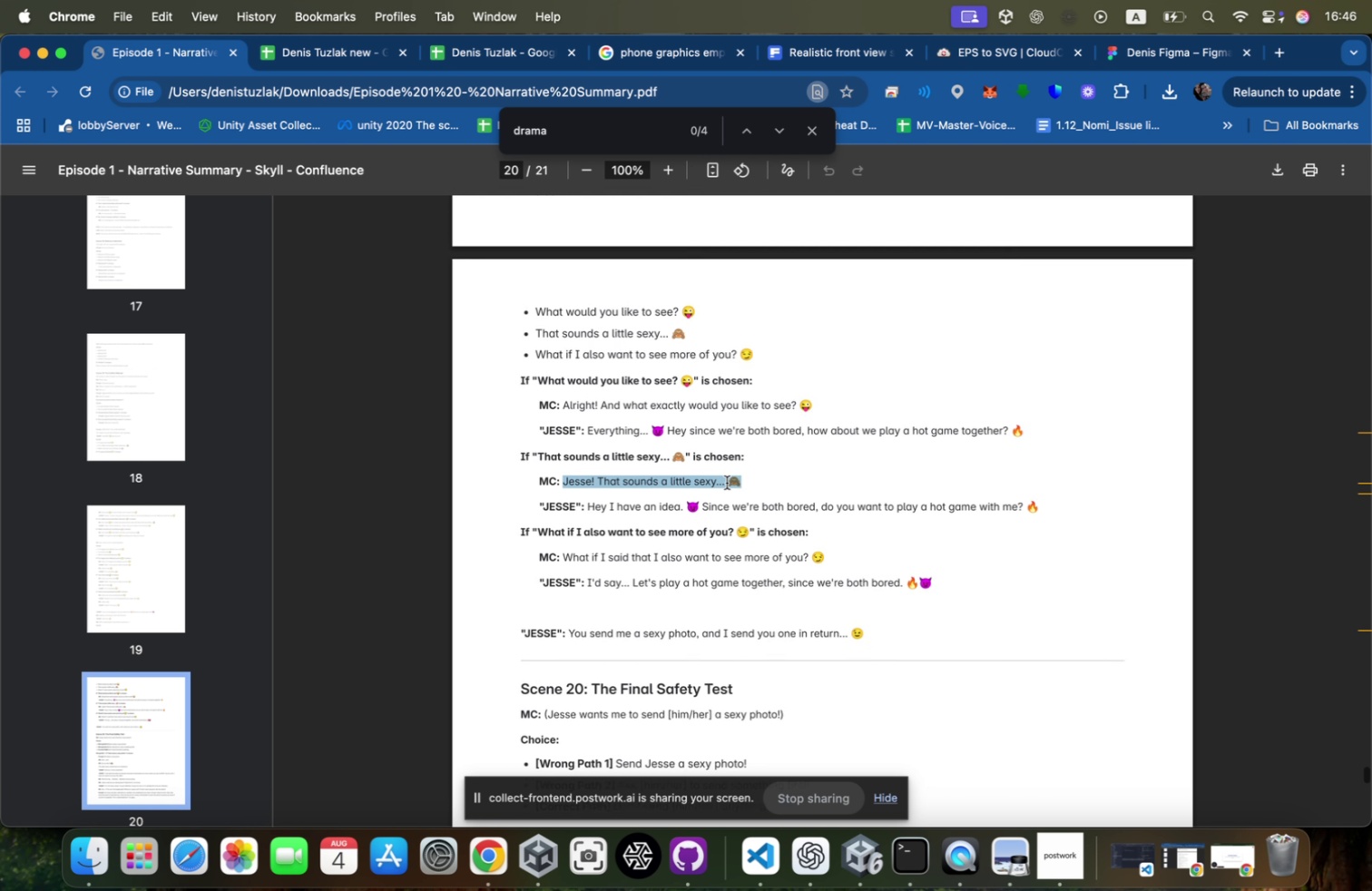 
right_click([727, 482])
 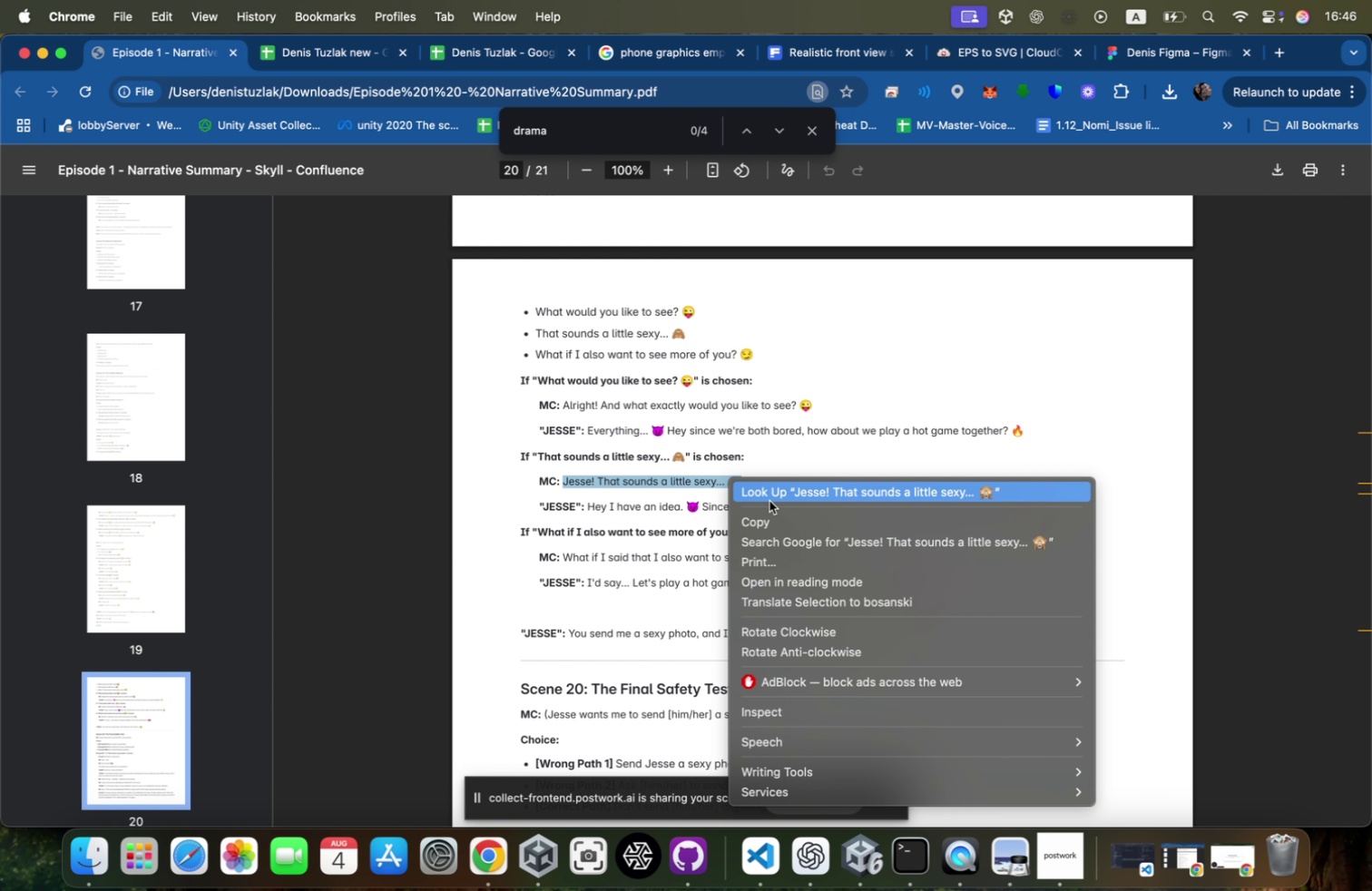 
left_click([771, 522])
 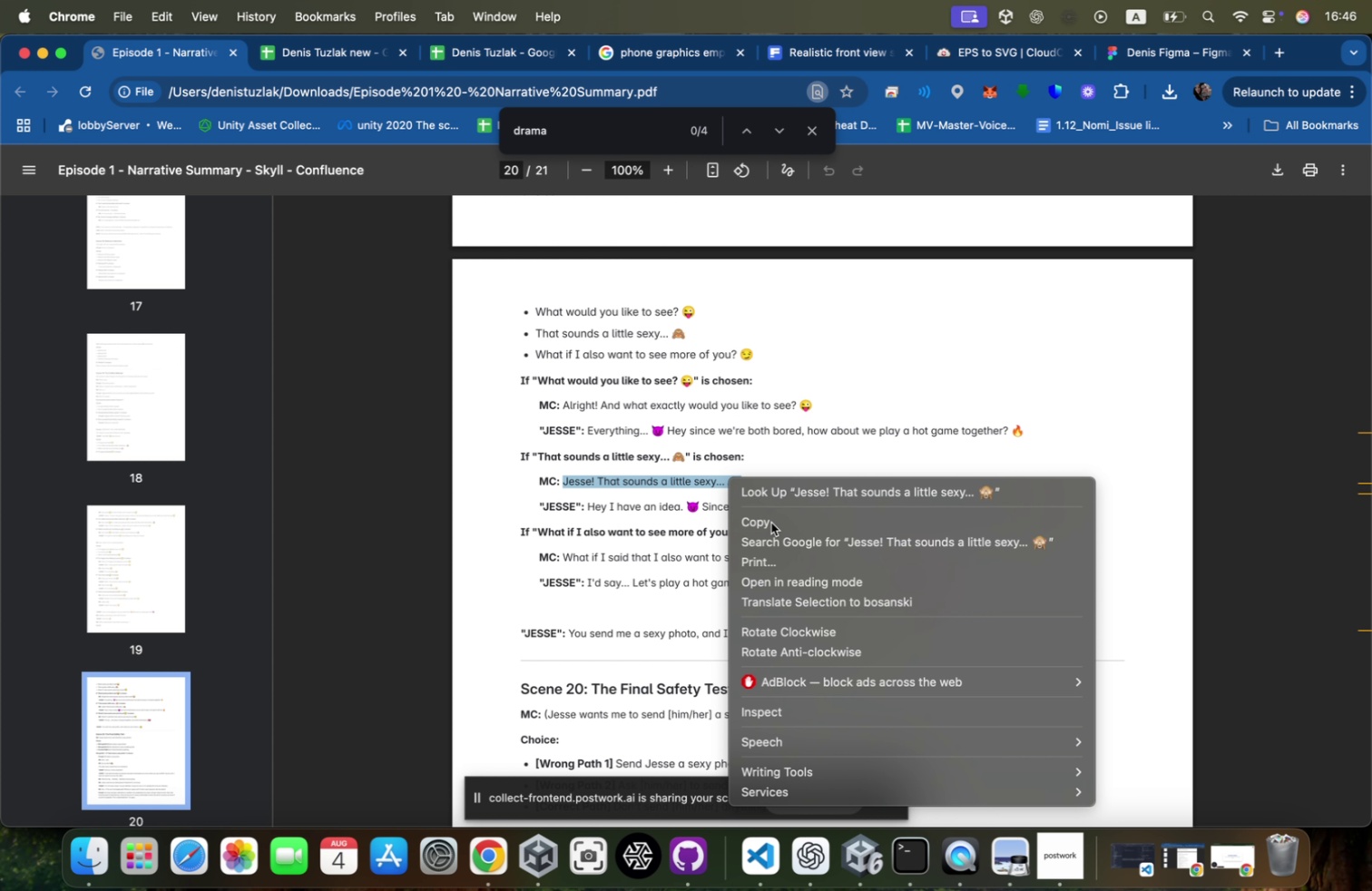 
key(Meta+CommandLeft)
 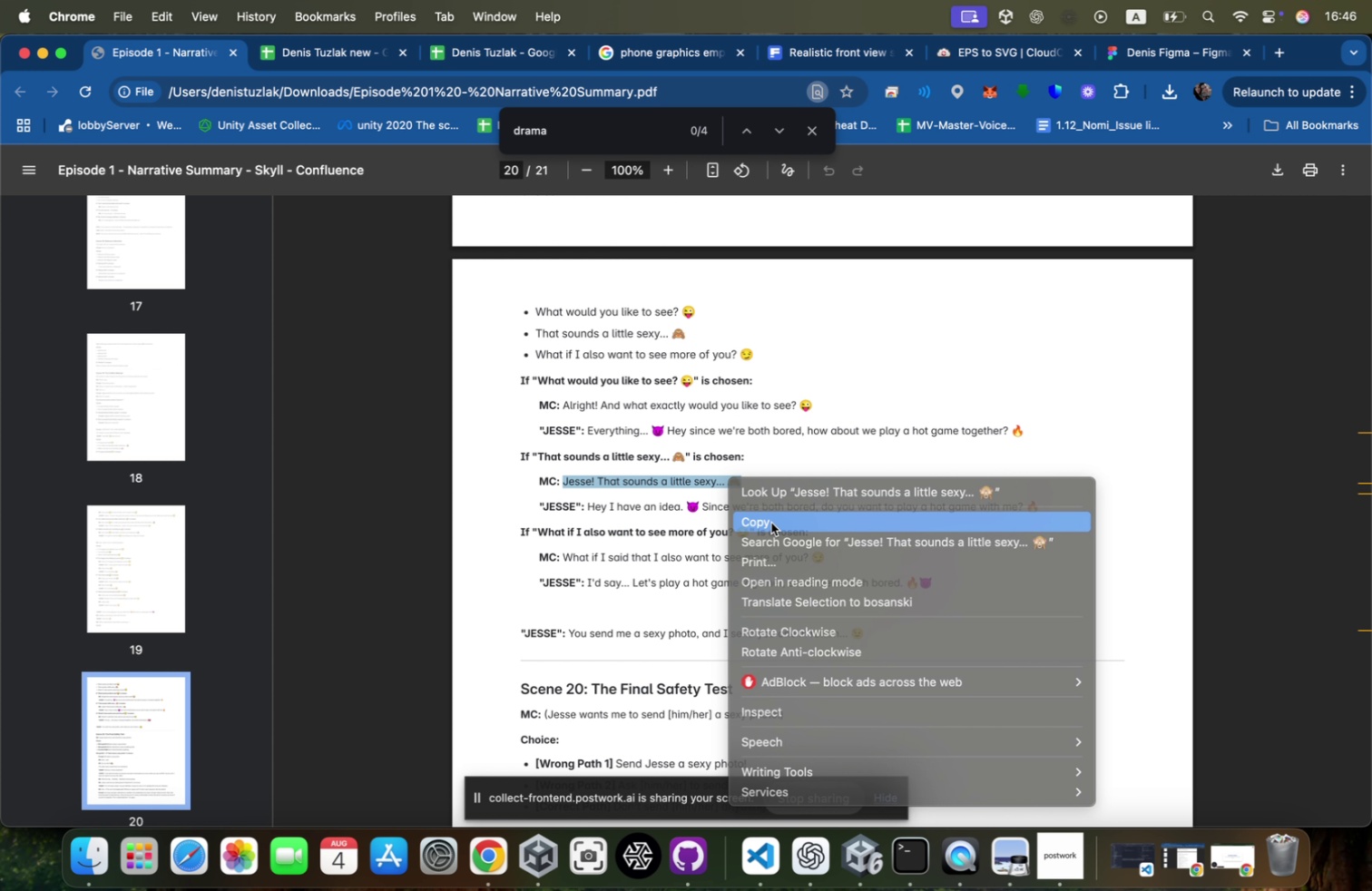 
key(Meta+Tab)
 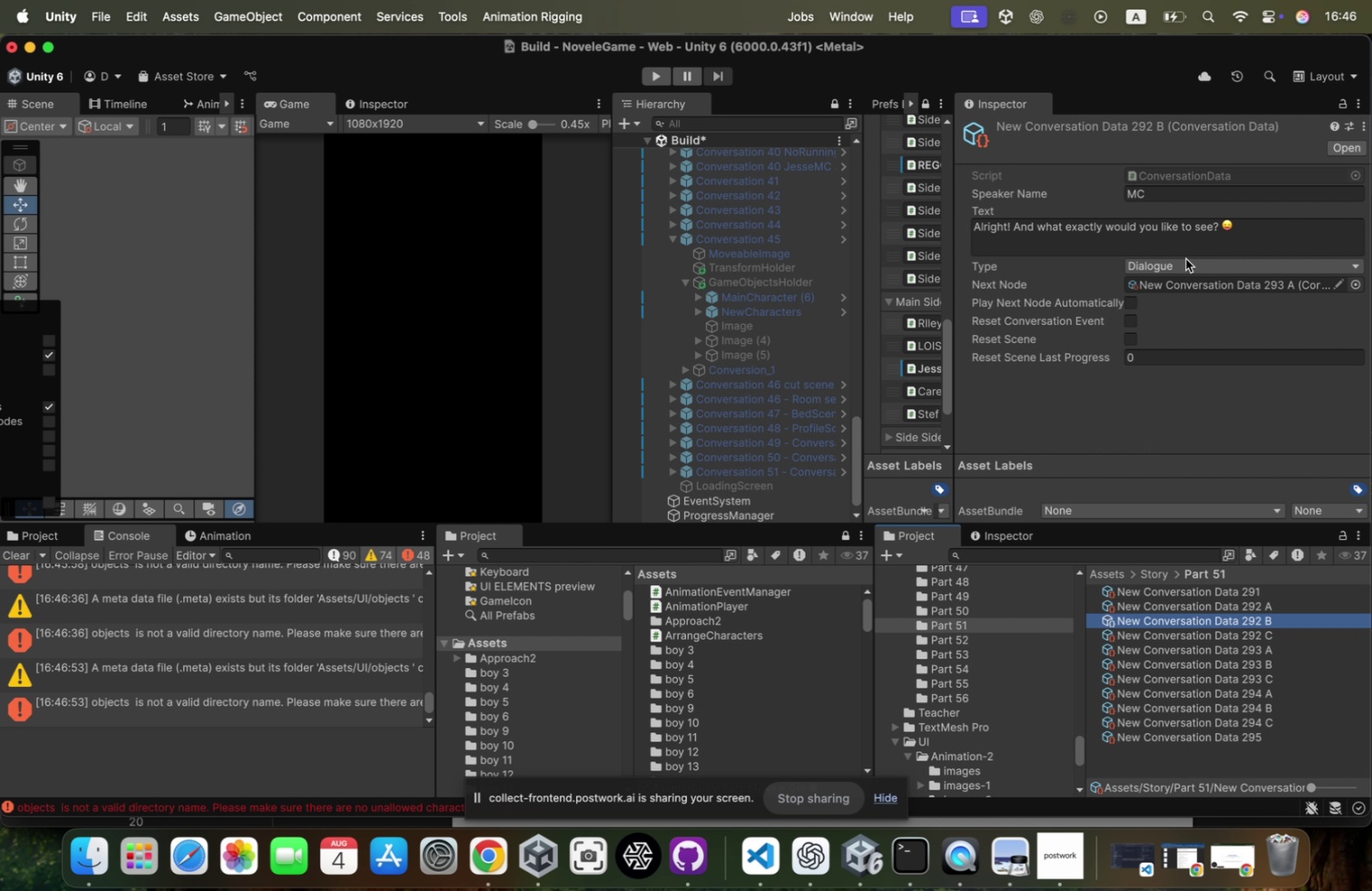 
left_click([1259, 238])
 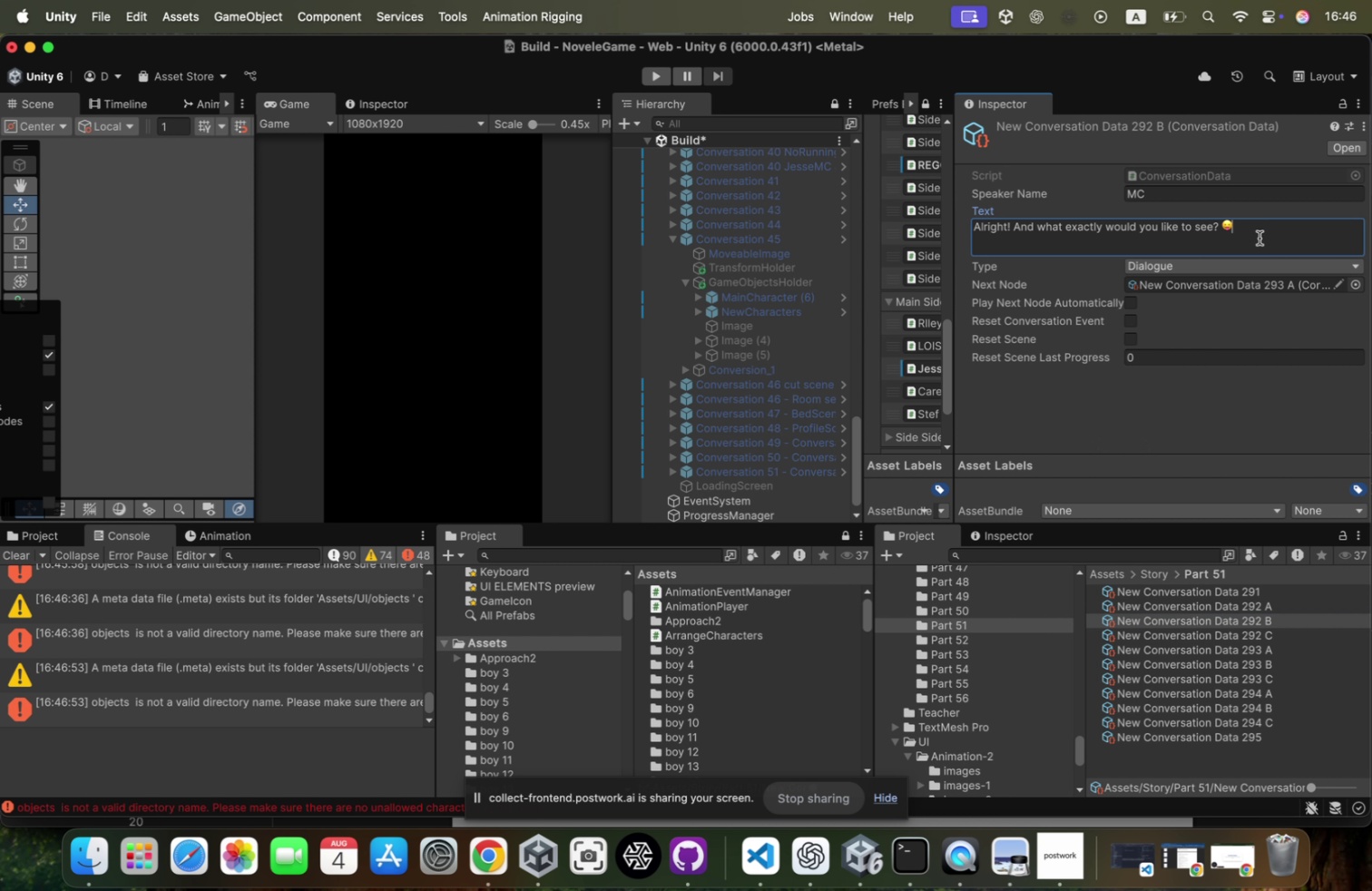 
key(Meta+CommandLeft)
 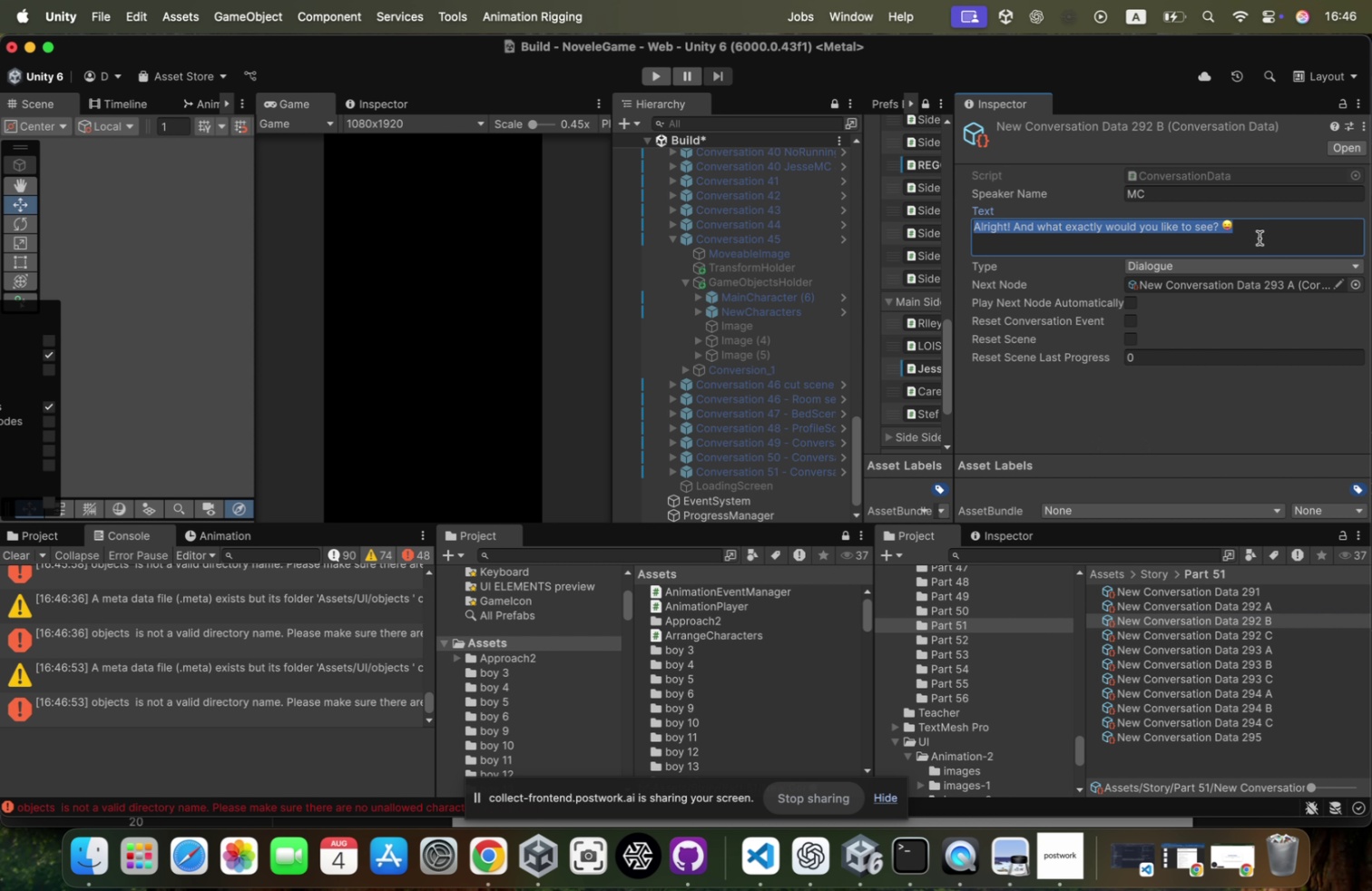 
key(Meta+V)
 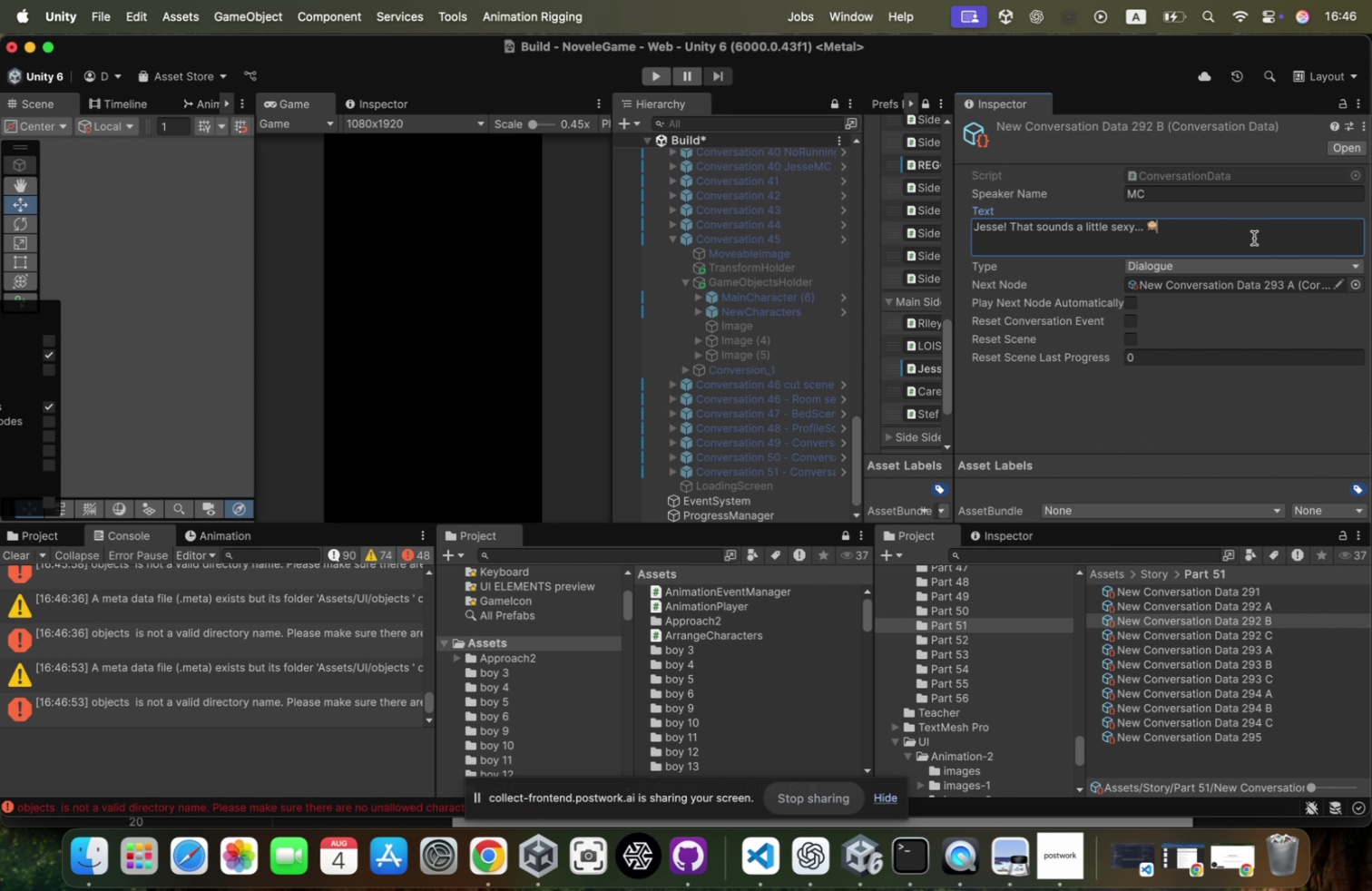 
key(Meta+CommandLeft)
 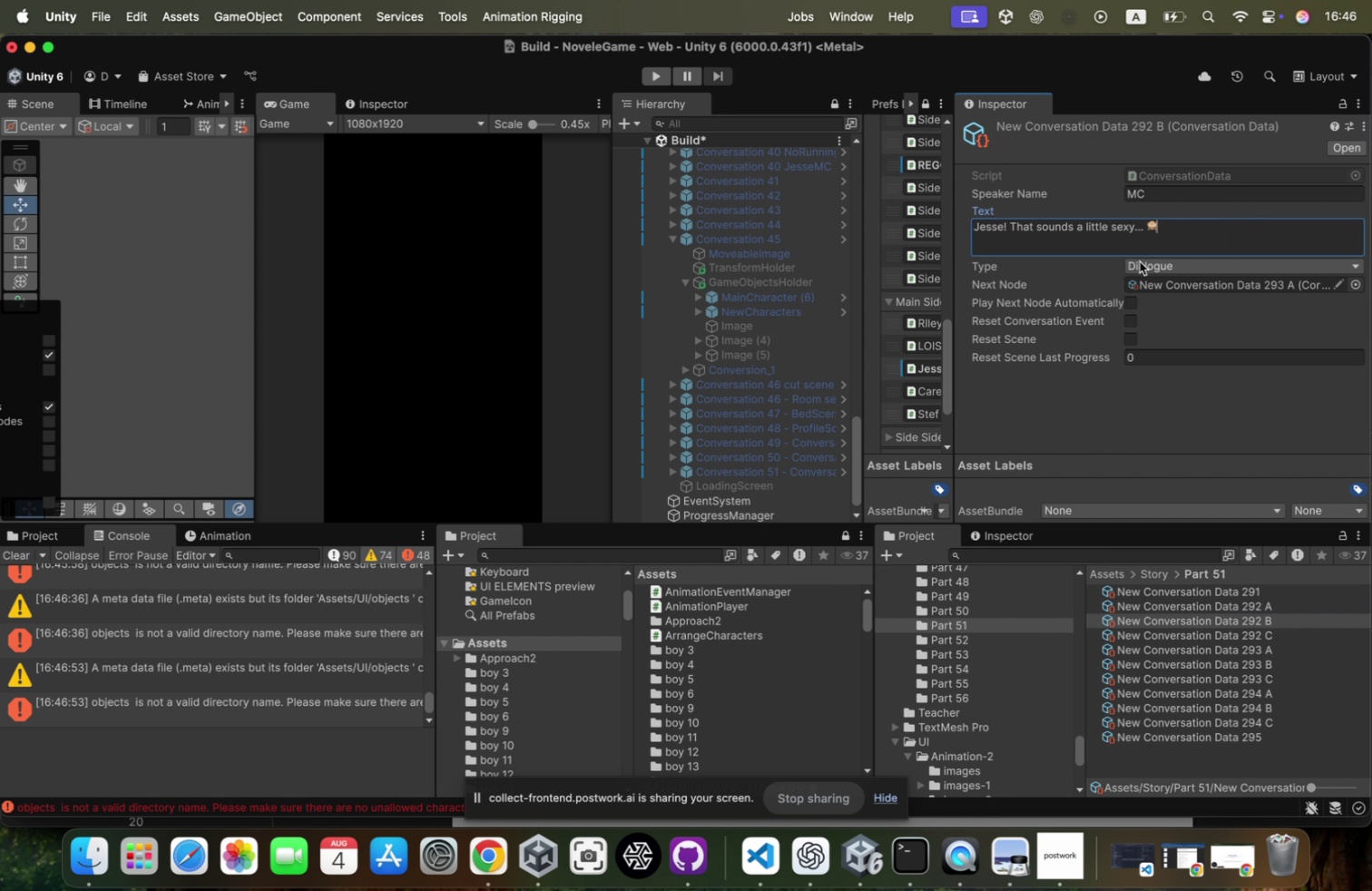 
key(Meta+Tab)
 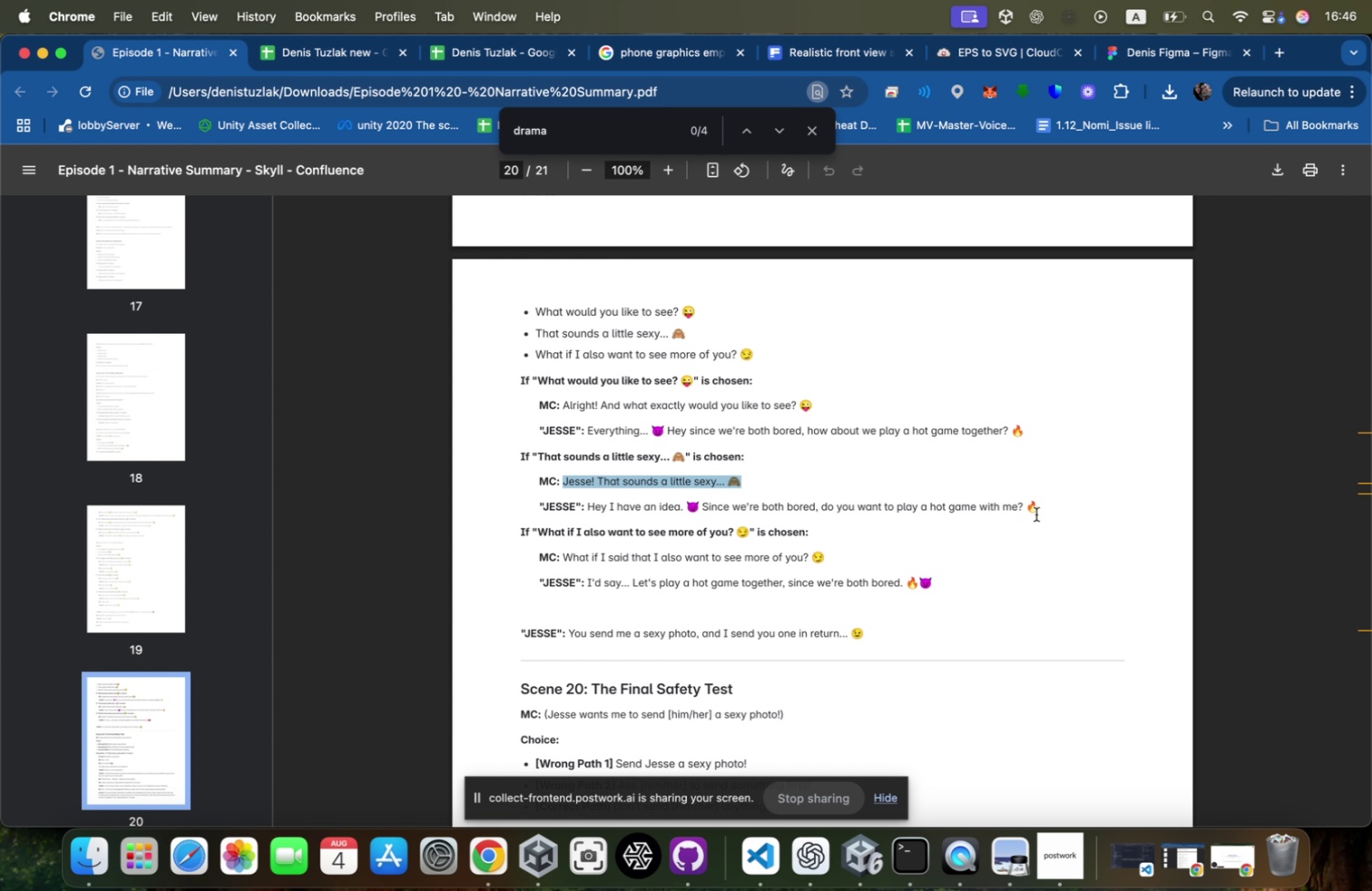 
key(Meta+CommandLeft)
 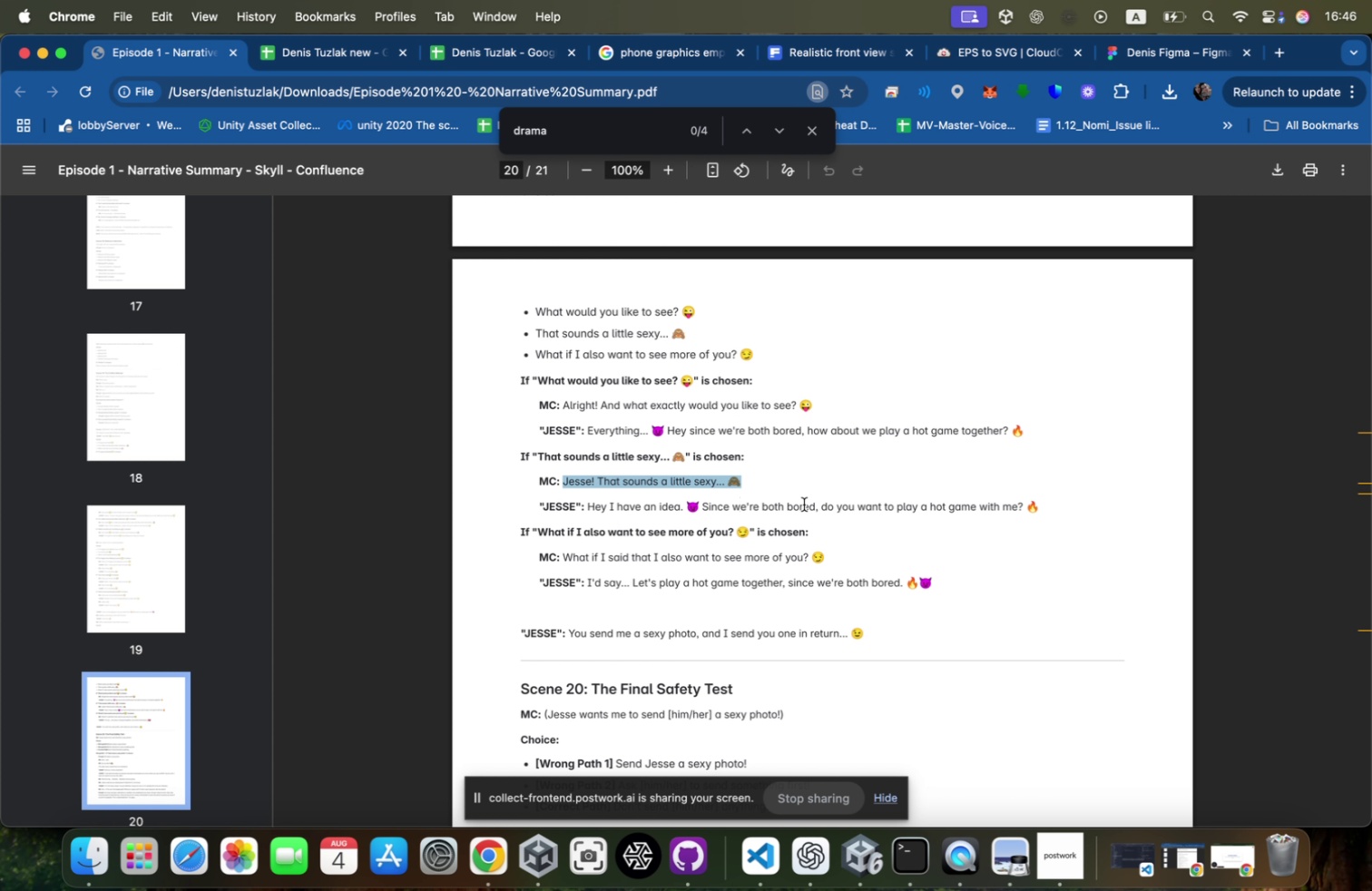 
key(Meta+Tab)
 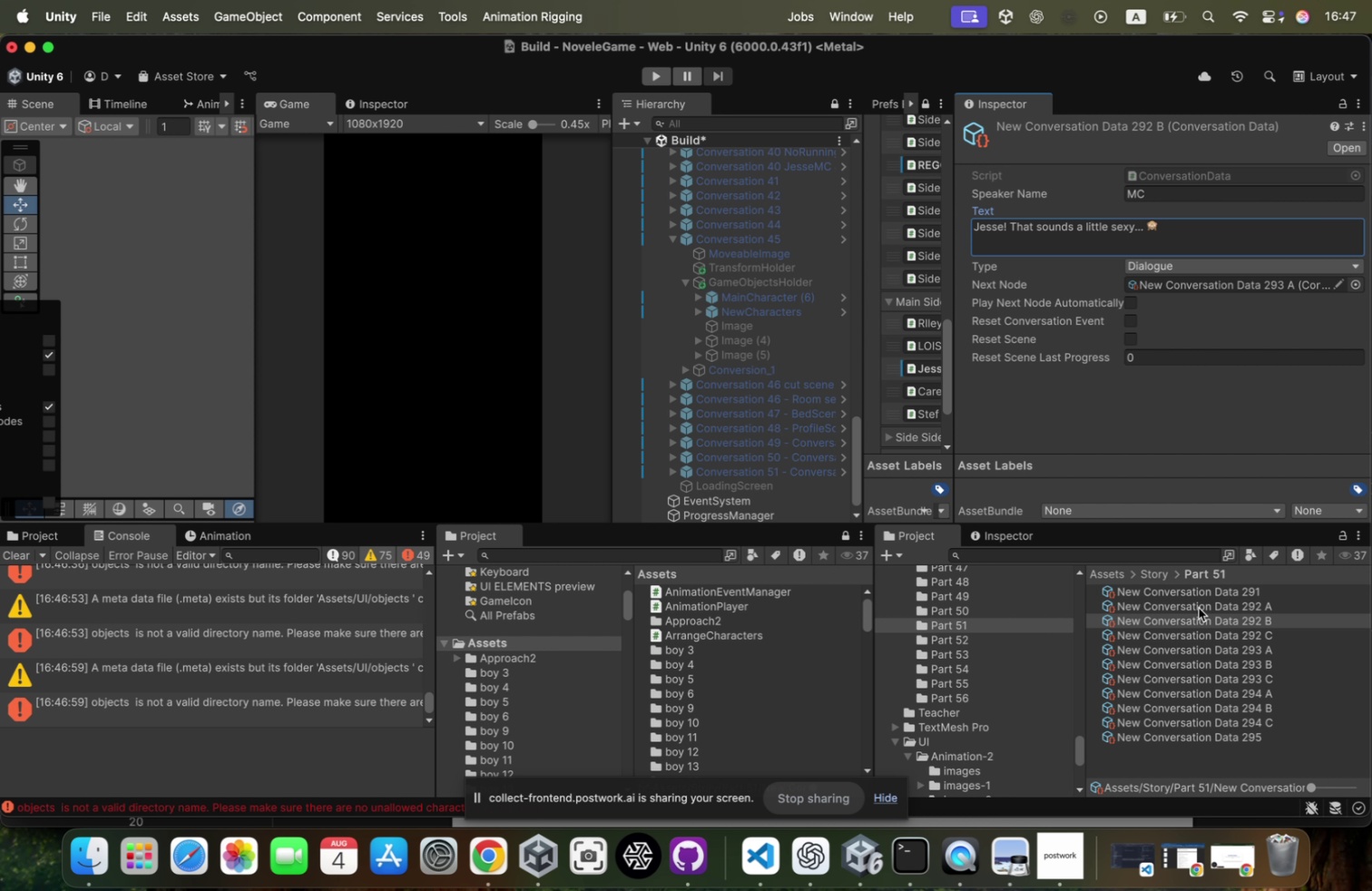 
key(Meta+CommandLeft)
 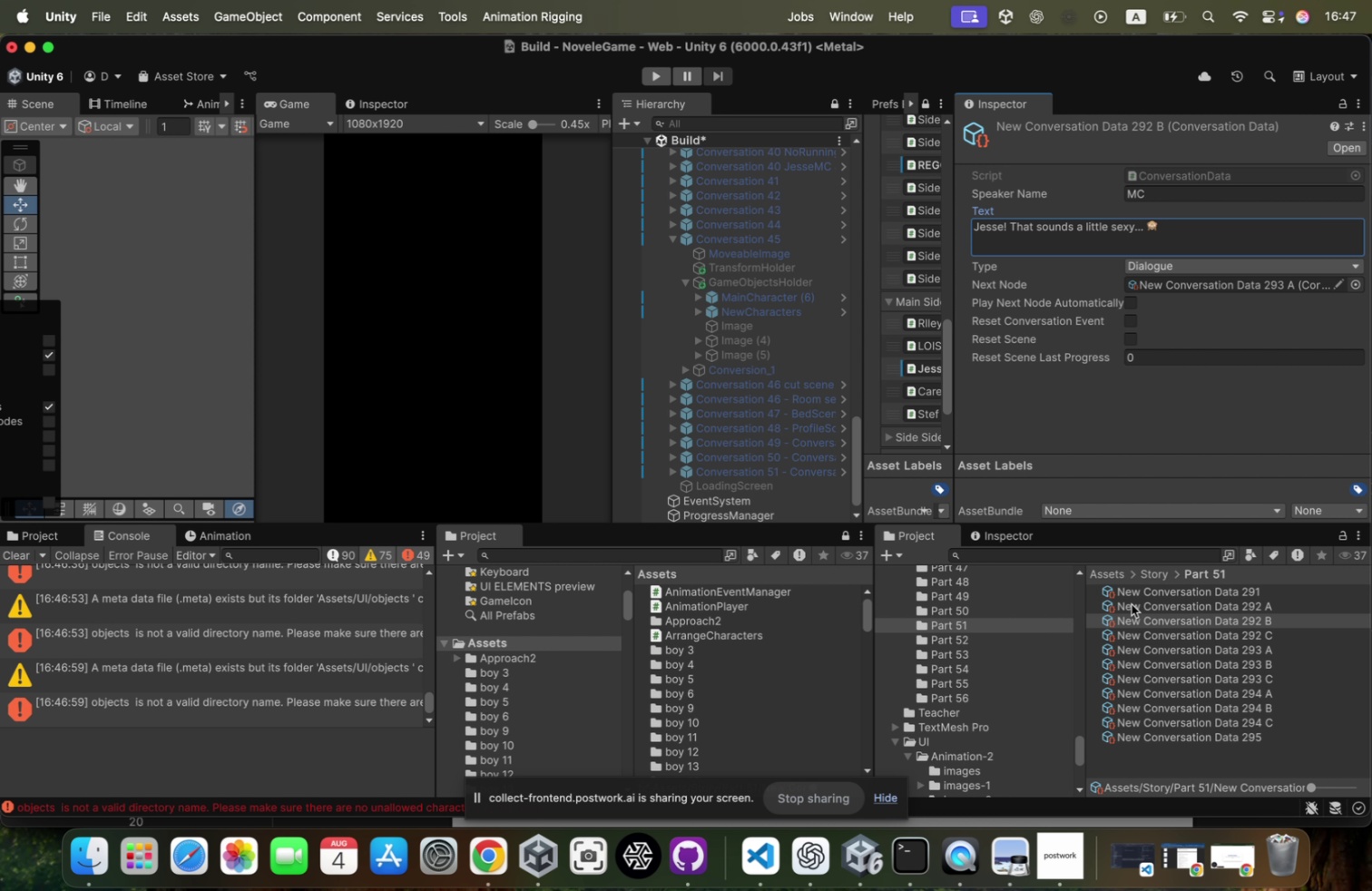 
key(Meta+Tab)
 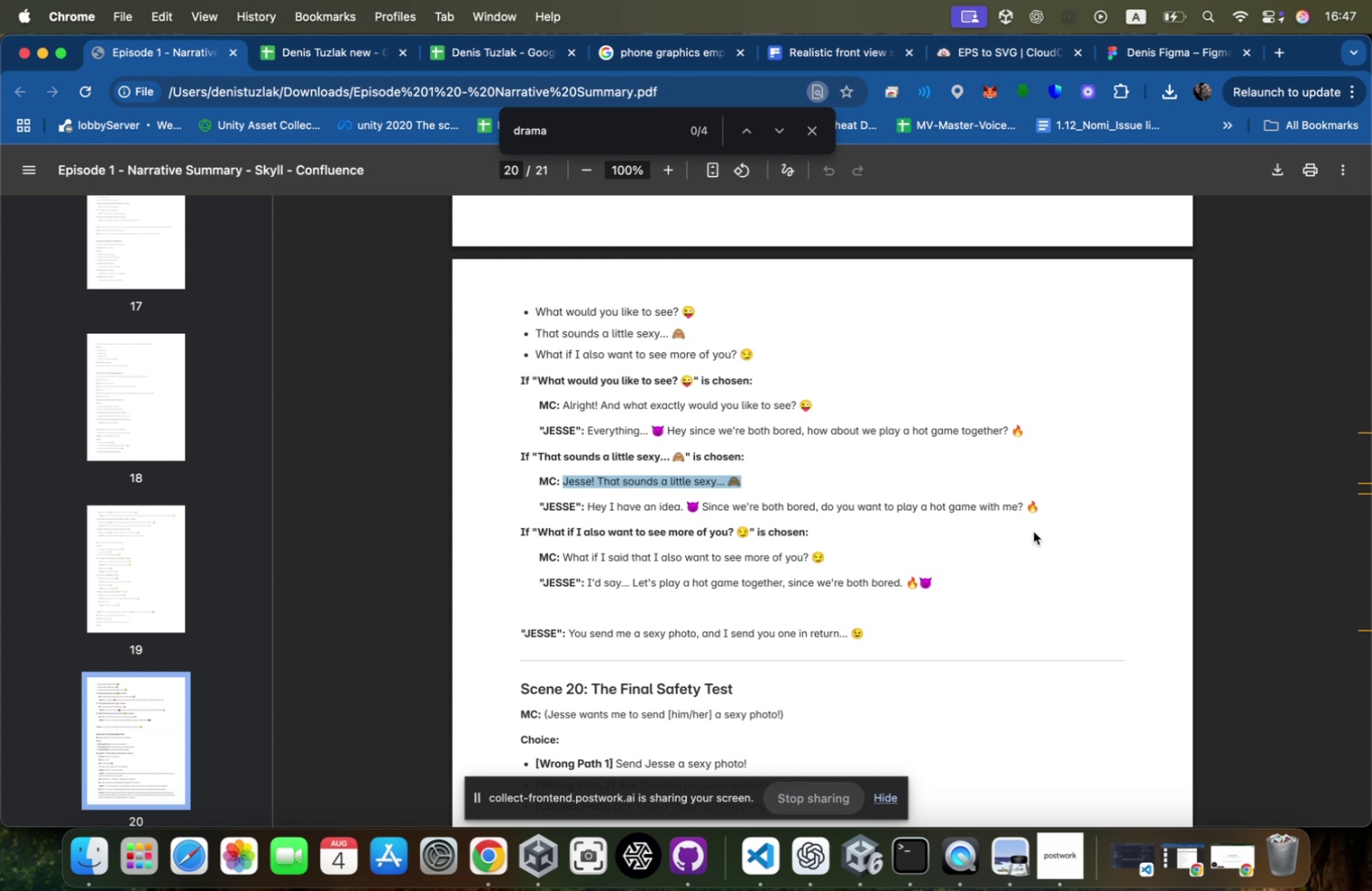 
key(Meta+CommandLeft)
 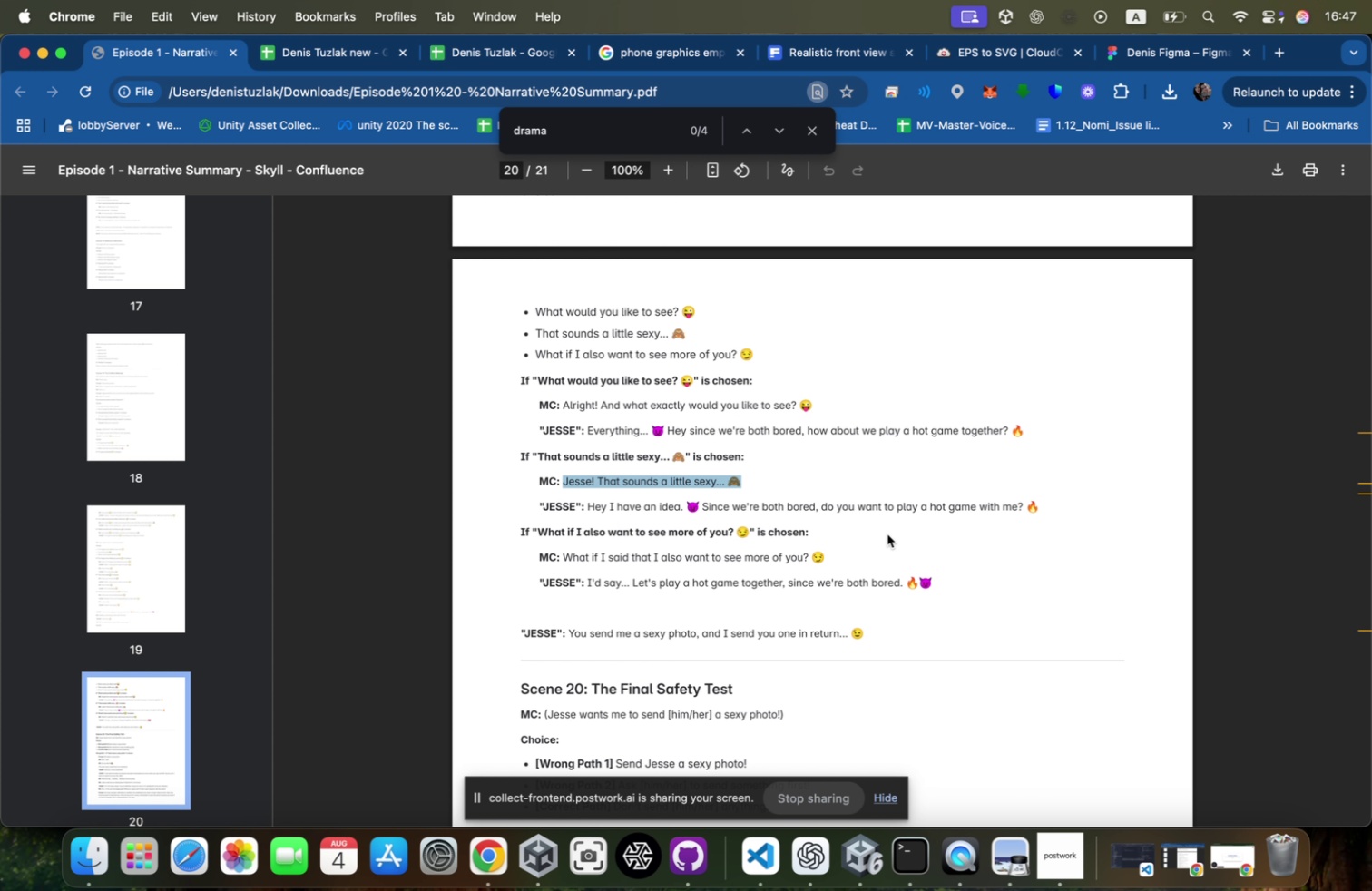 
key(Meta+Tab)
 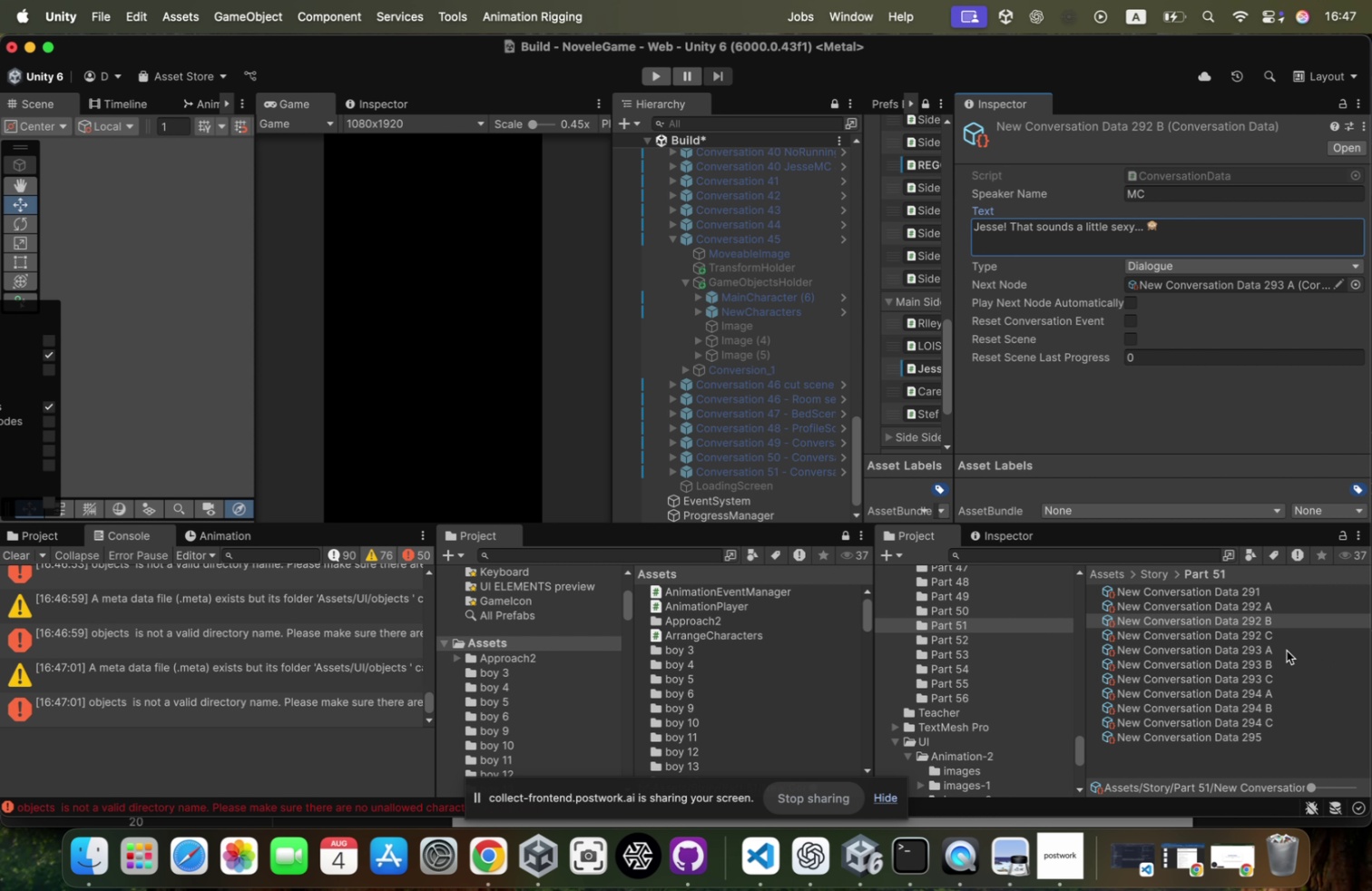 
left_click_drag(start_coordinate=[1263, 661], to_coordinate=[1217, 279])
 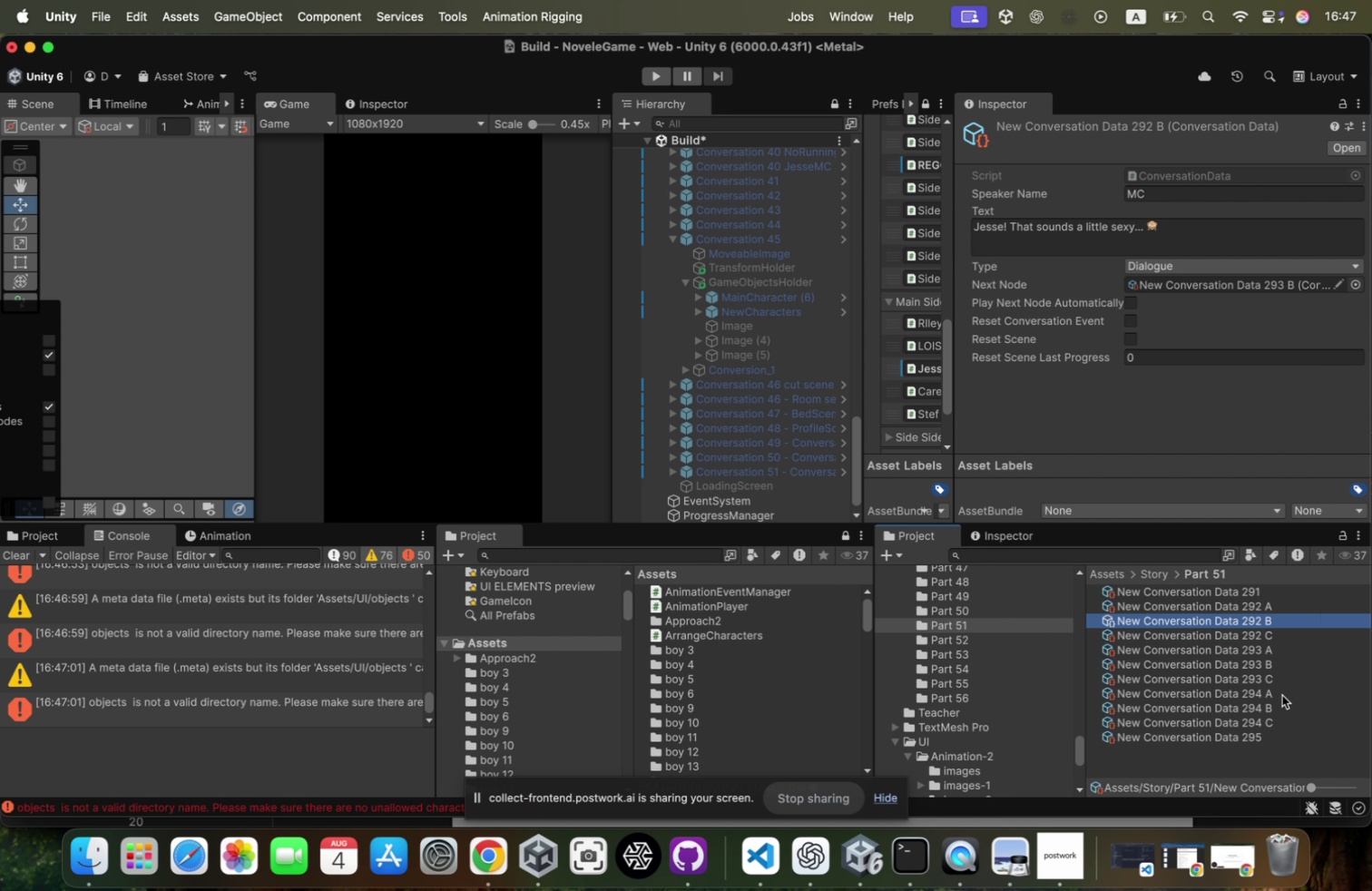 
left_click([1281, 660])
 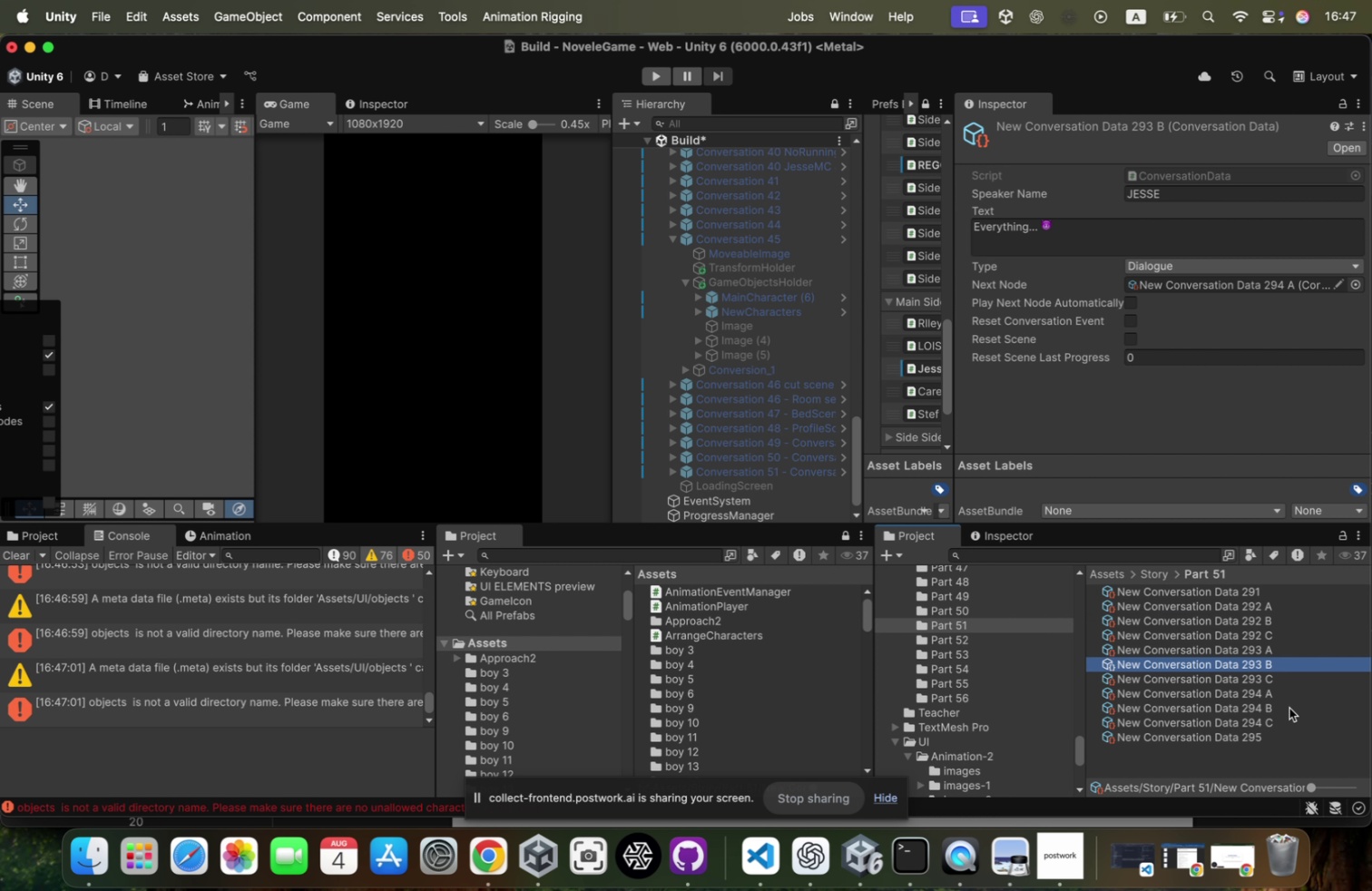 
left_click_drag(start_coordinate=[1287, 708], to_coordinate=[1248, 287])
 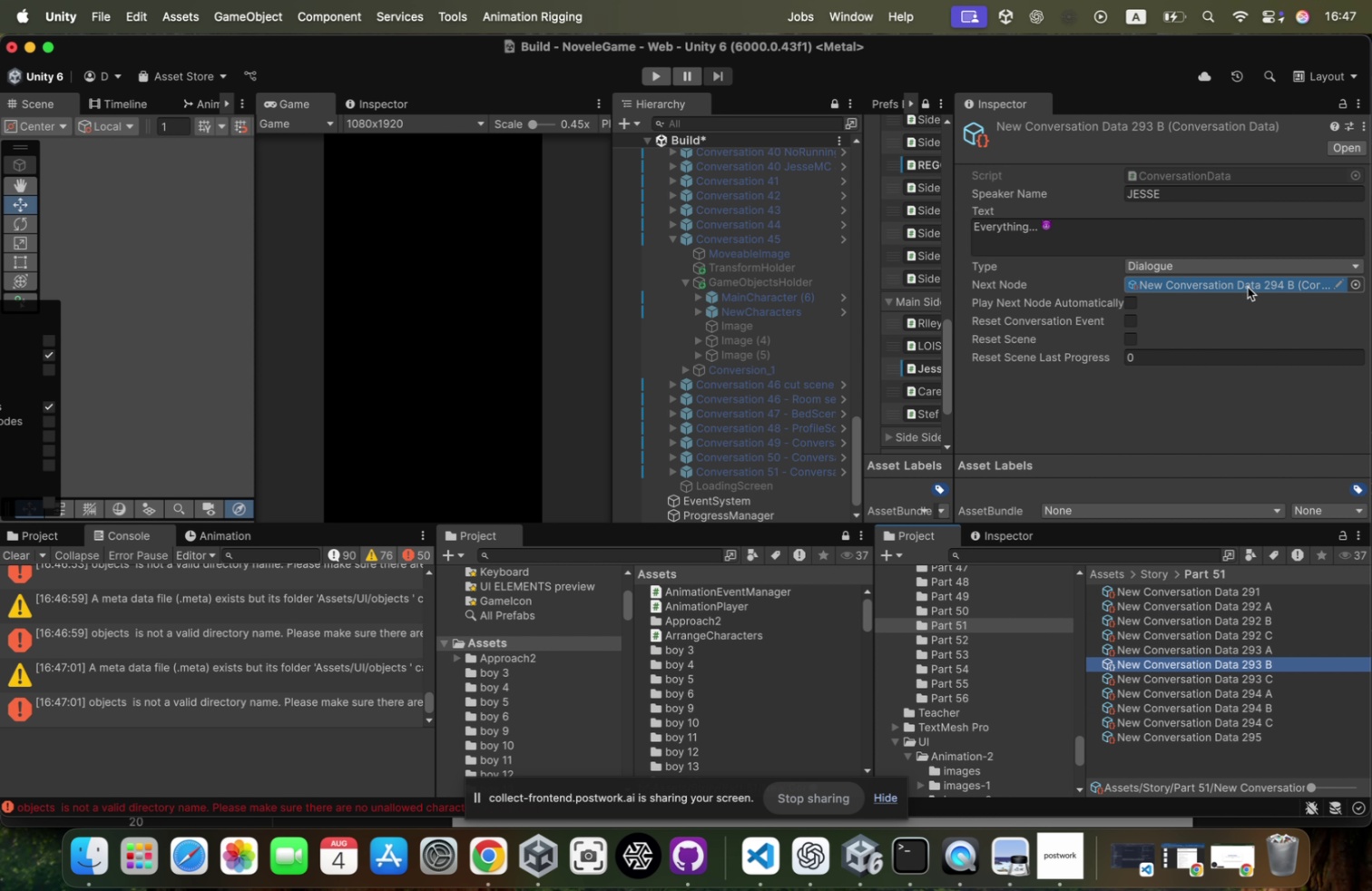 
key(Meta+CommandLeft)
 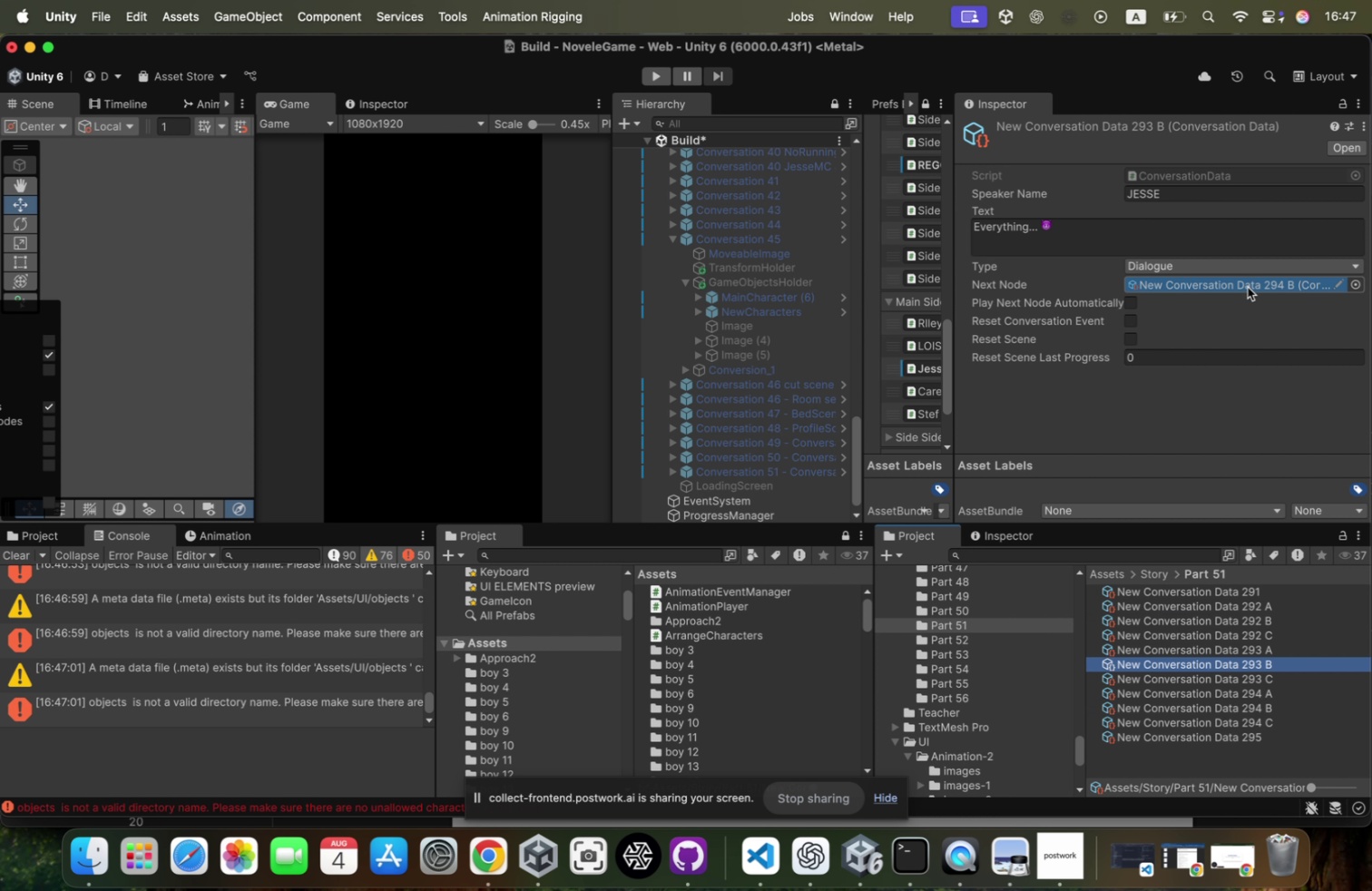 
key(Meta+Tab)
 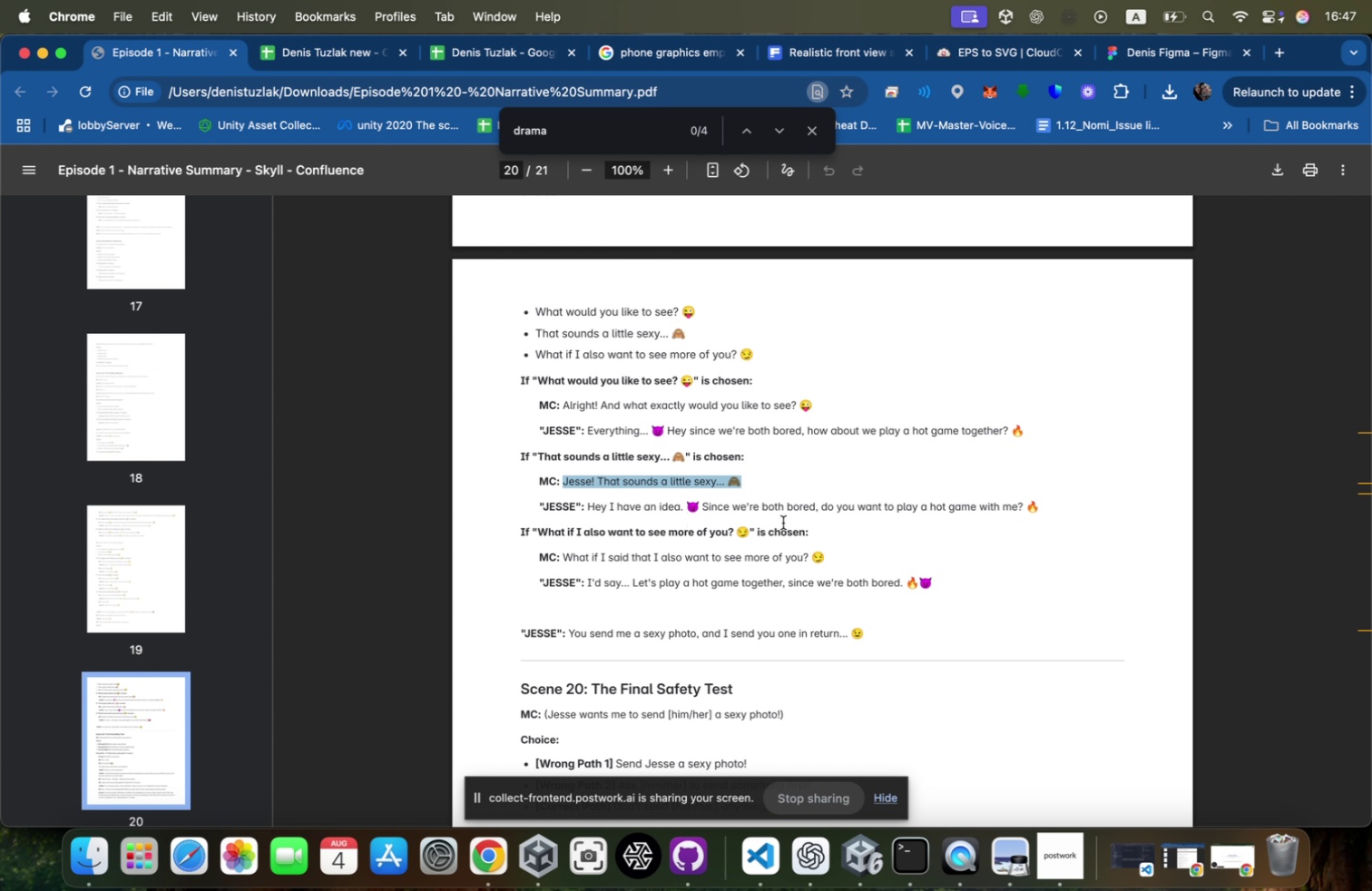 
wait(10.6)
 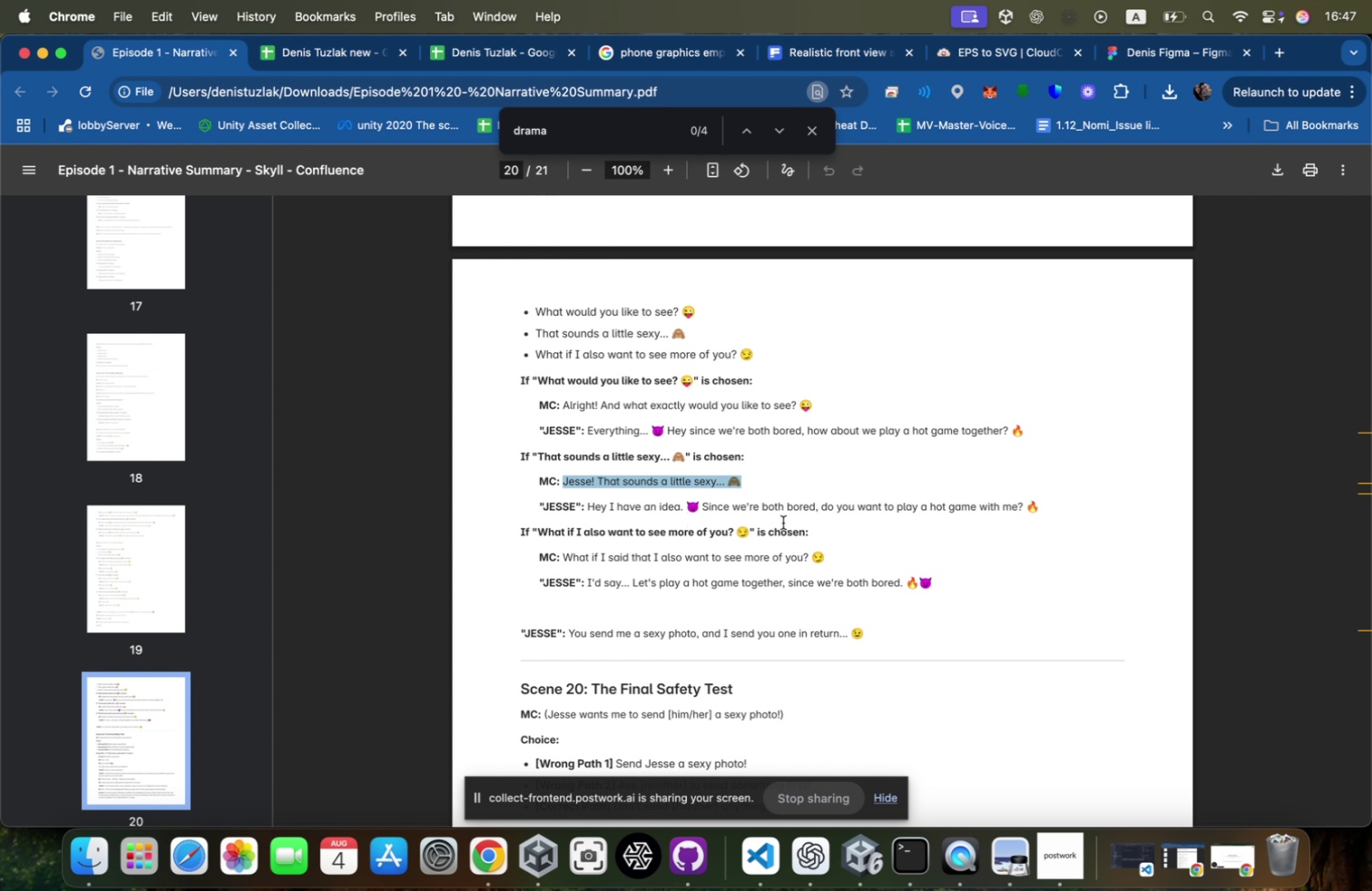 
hold_key(key=CommandLeft, duration=0.6)
 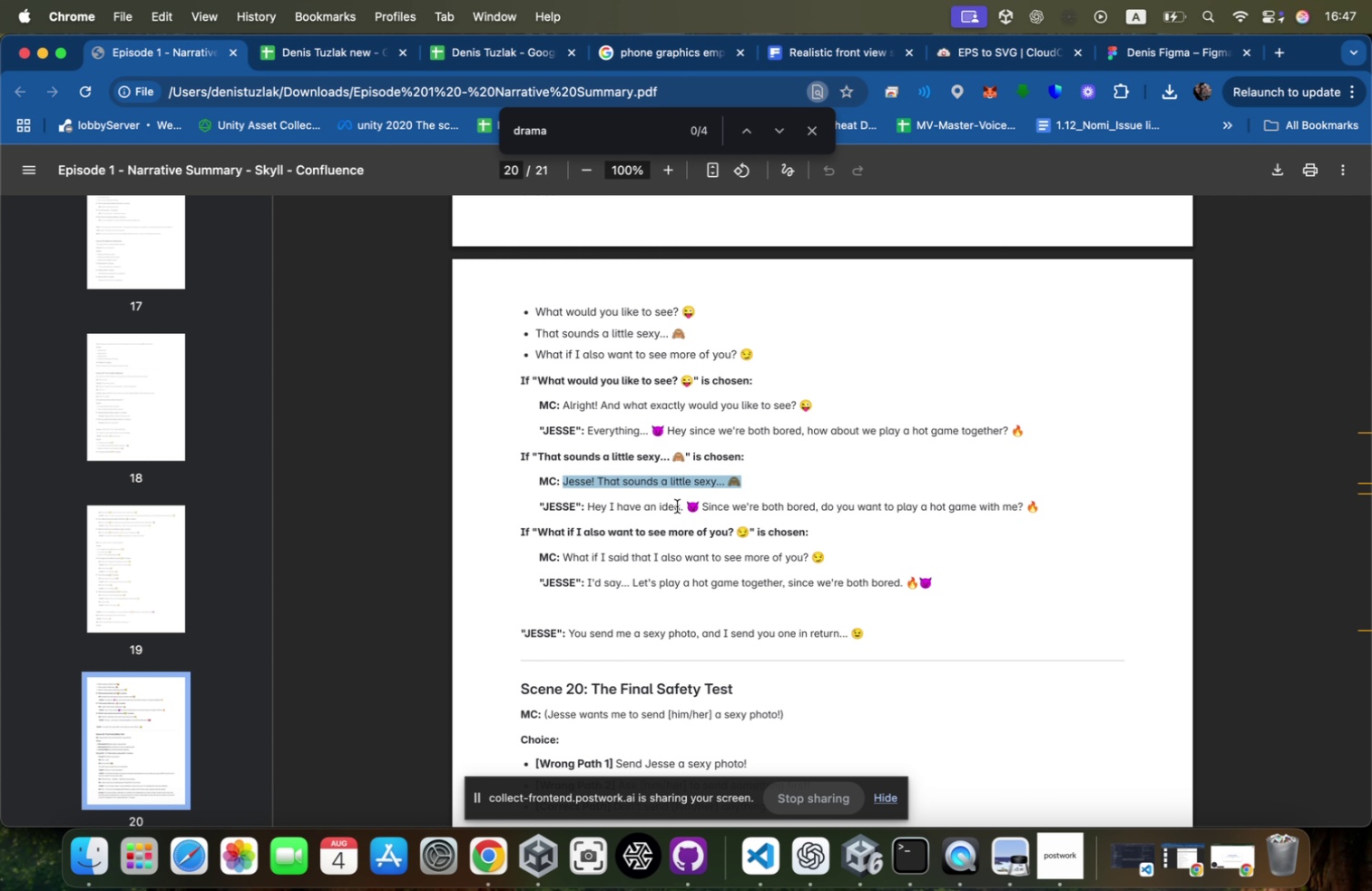 
left_click_drag(start_coordinate=[685, 505], to_coordinate=[593, 499])
 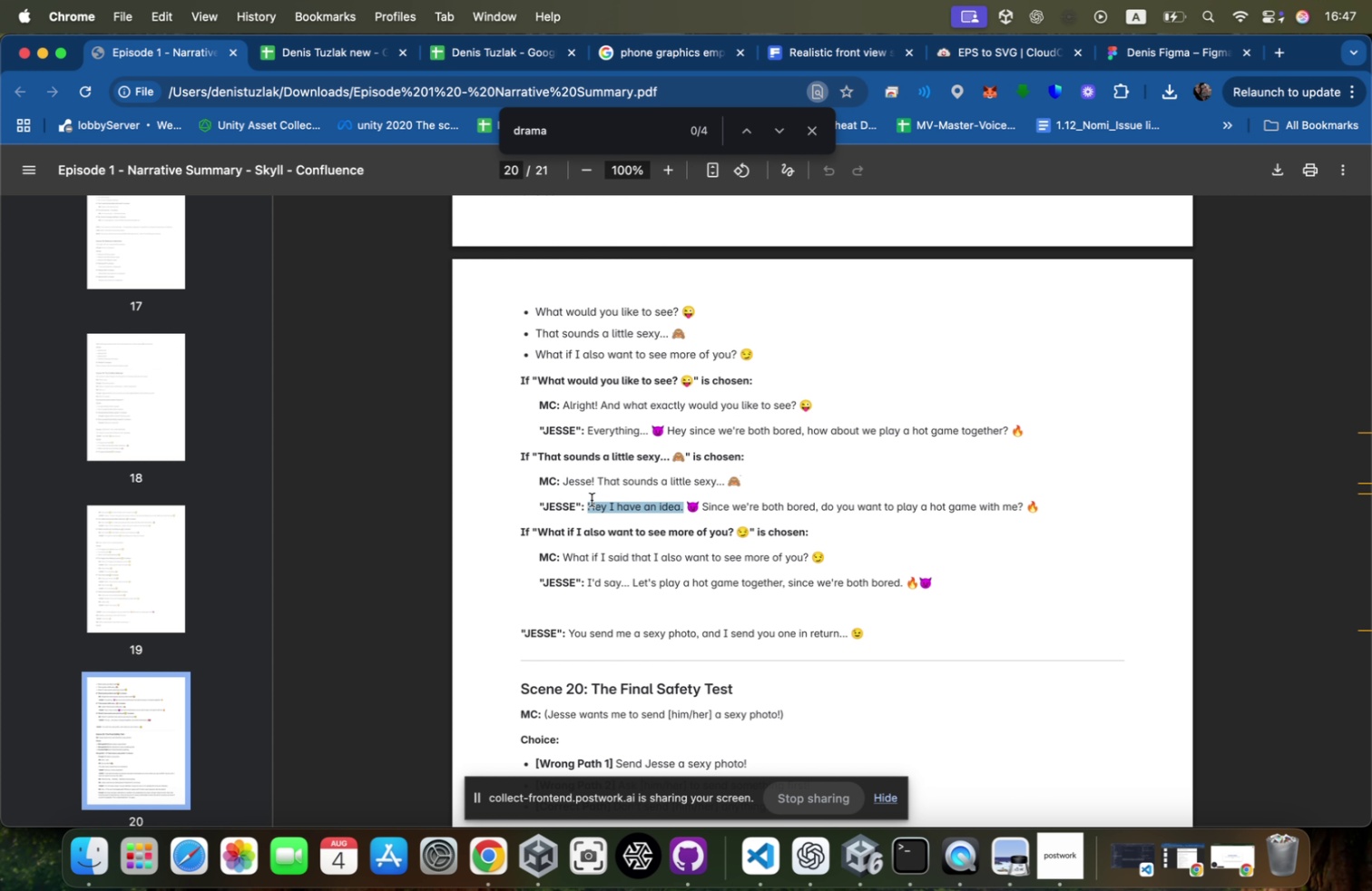 
key(Meta+C)
 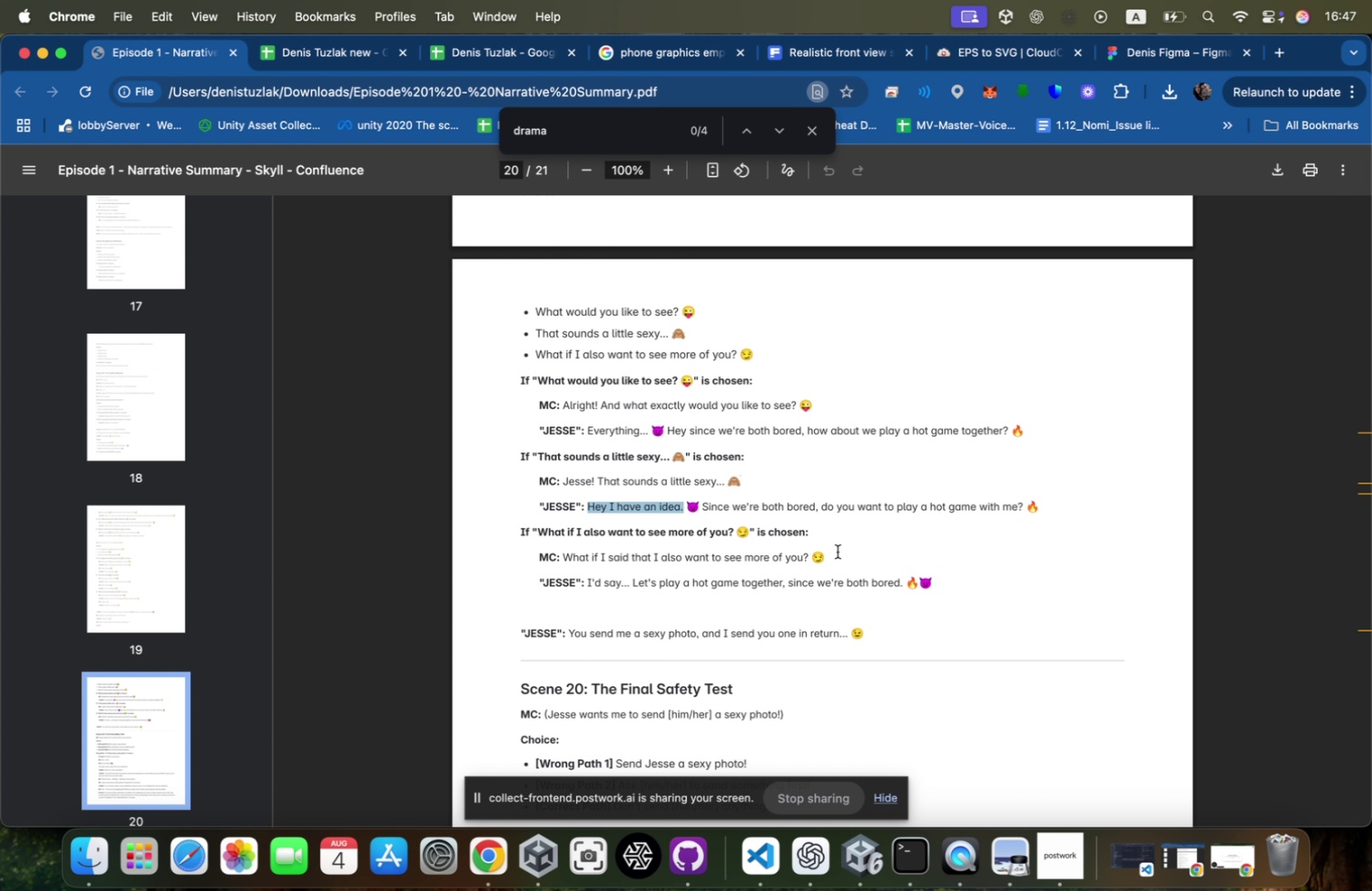 
hold_key(key=CommandLeft, duration=1.15)
 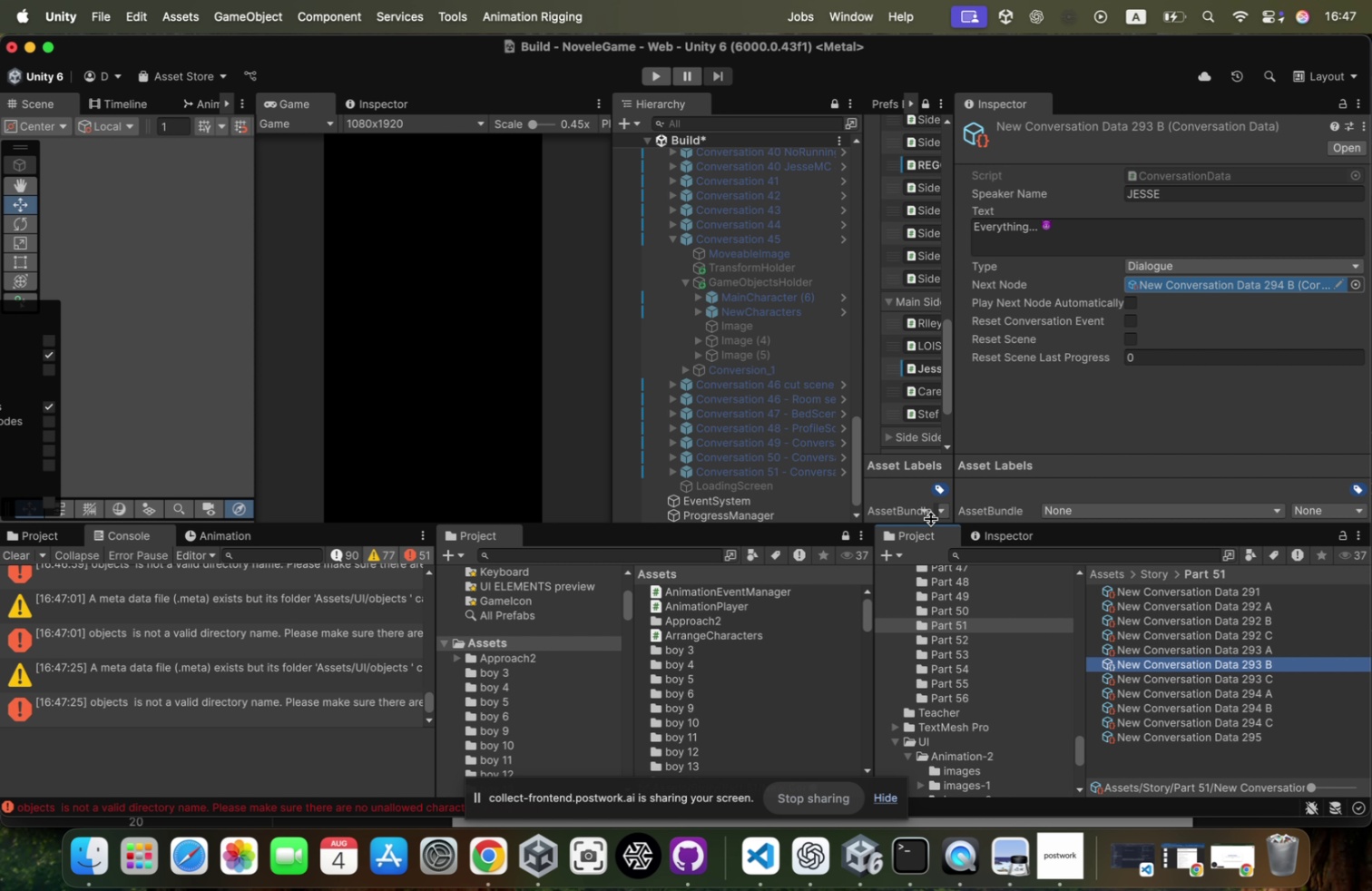 
hold_key(key=Tab, duration=0.34)
 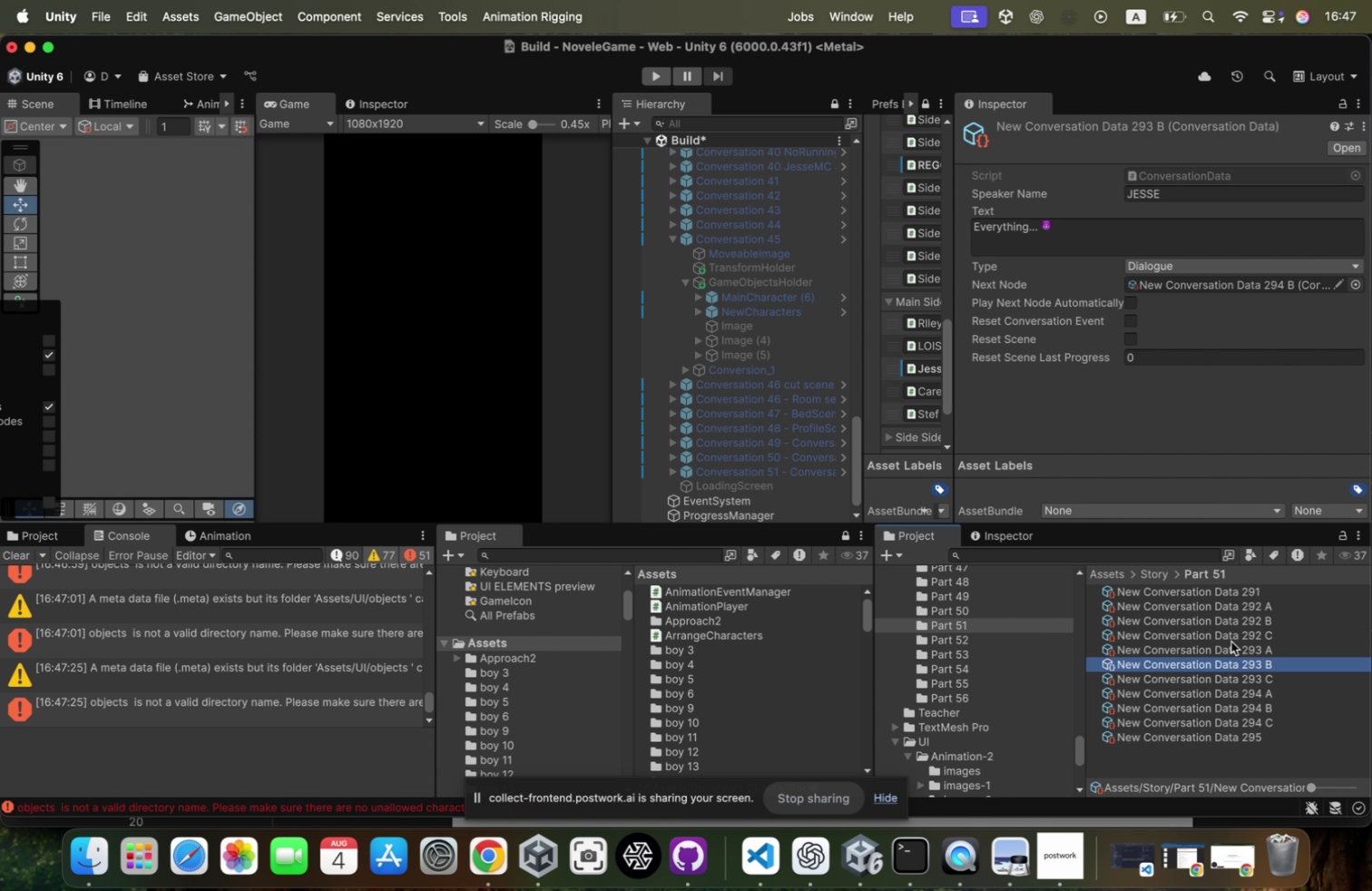 
left_click([1230, 651])
 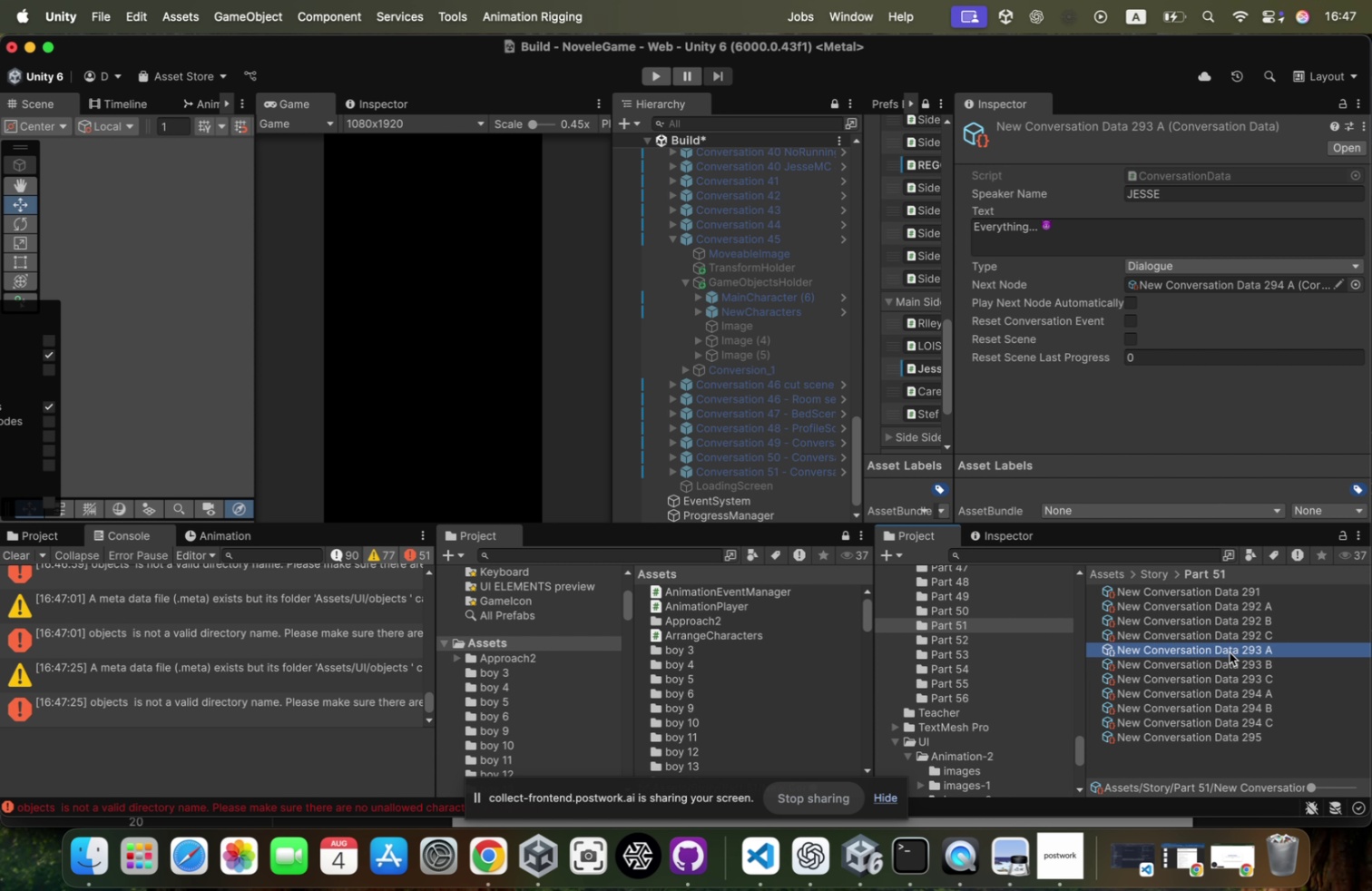 
key(ArrowUp)
 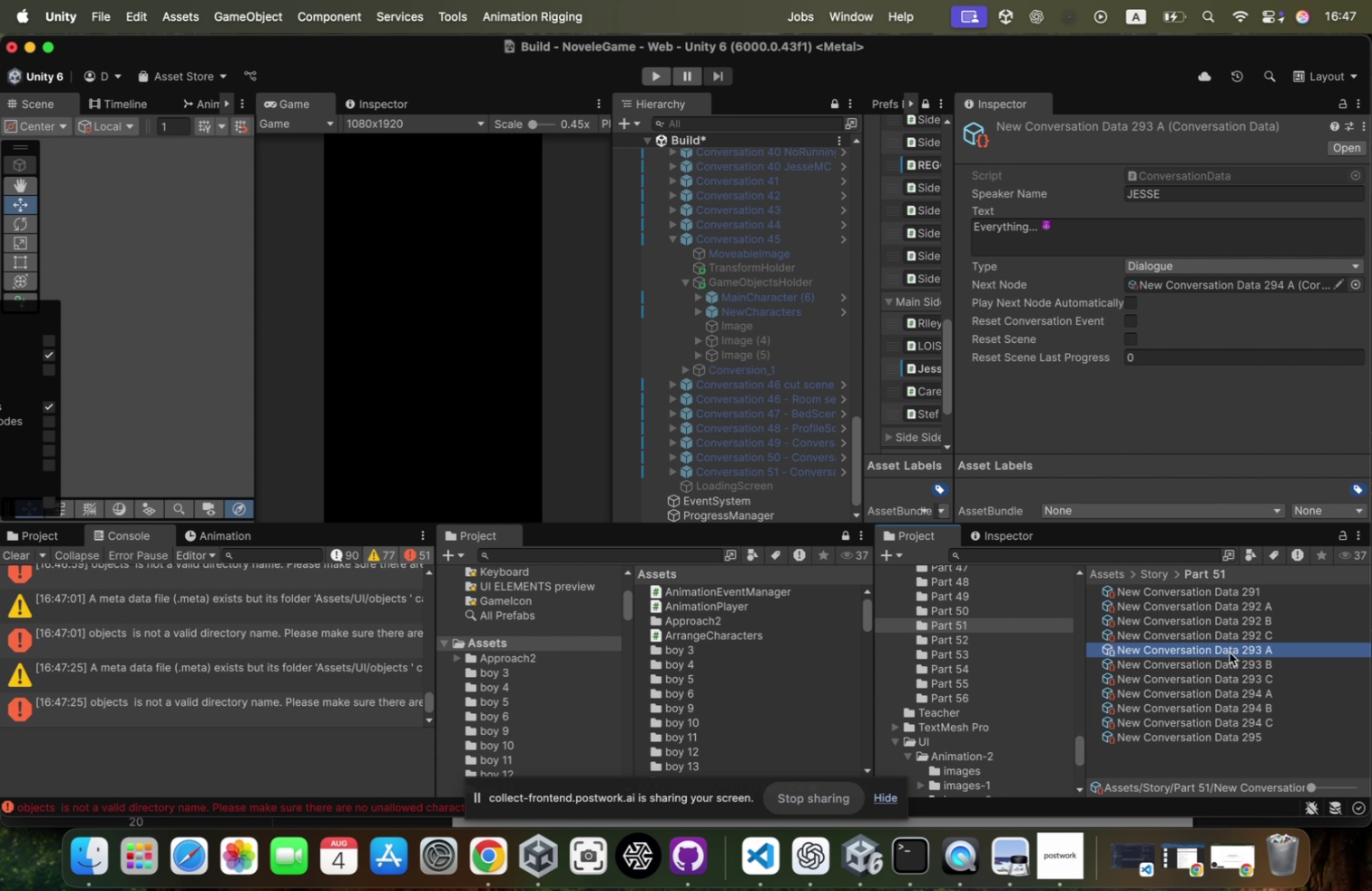 
key(ArrowDown)
 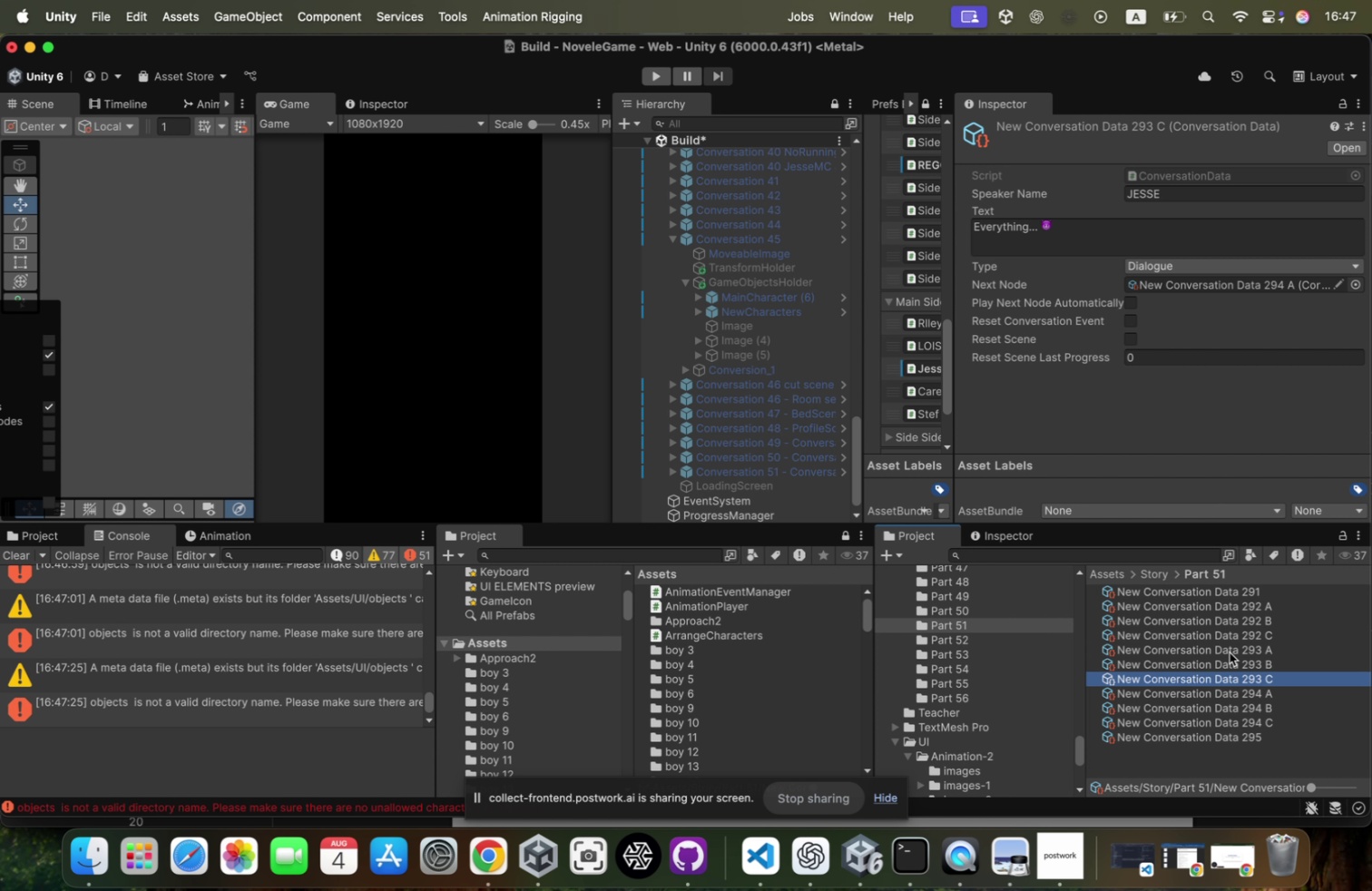 
key(ArrowDown)
 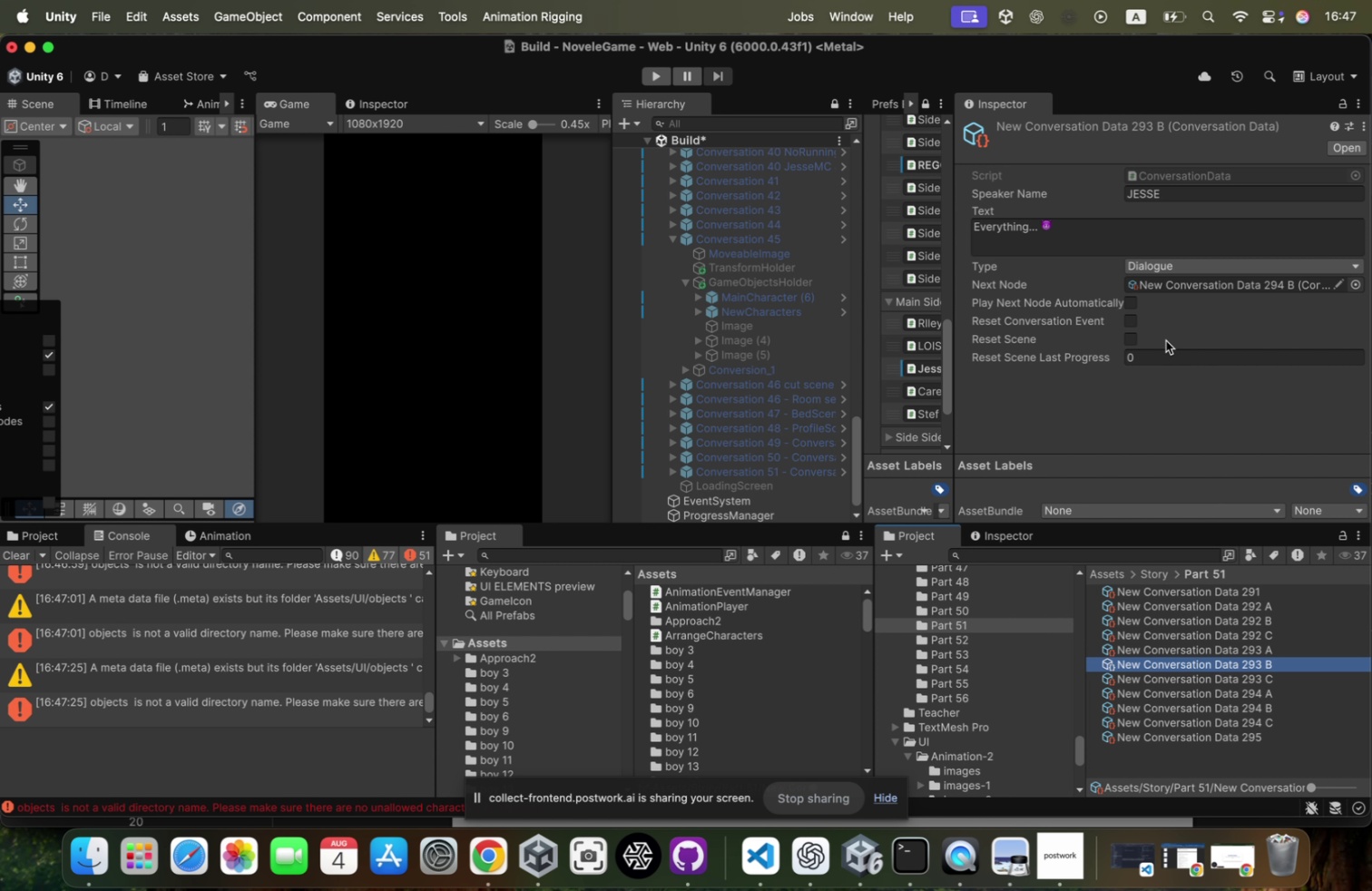 
key(ArrowDown)
 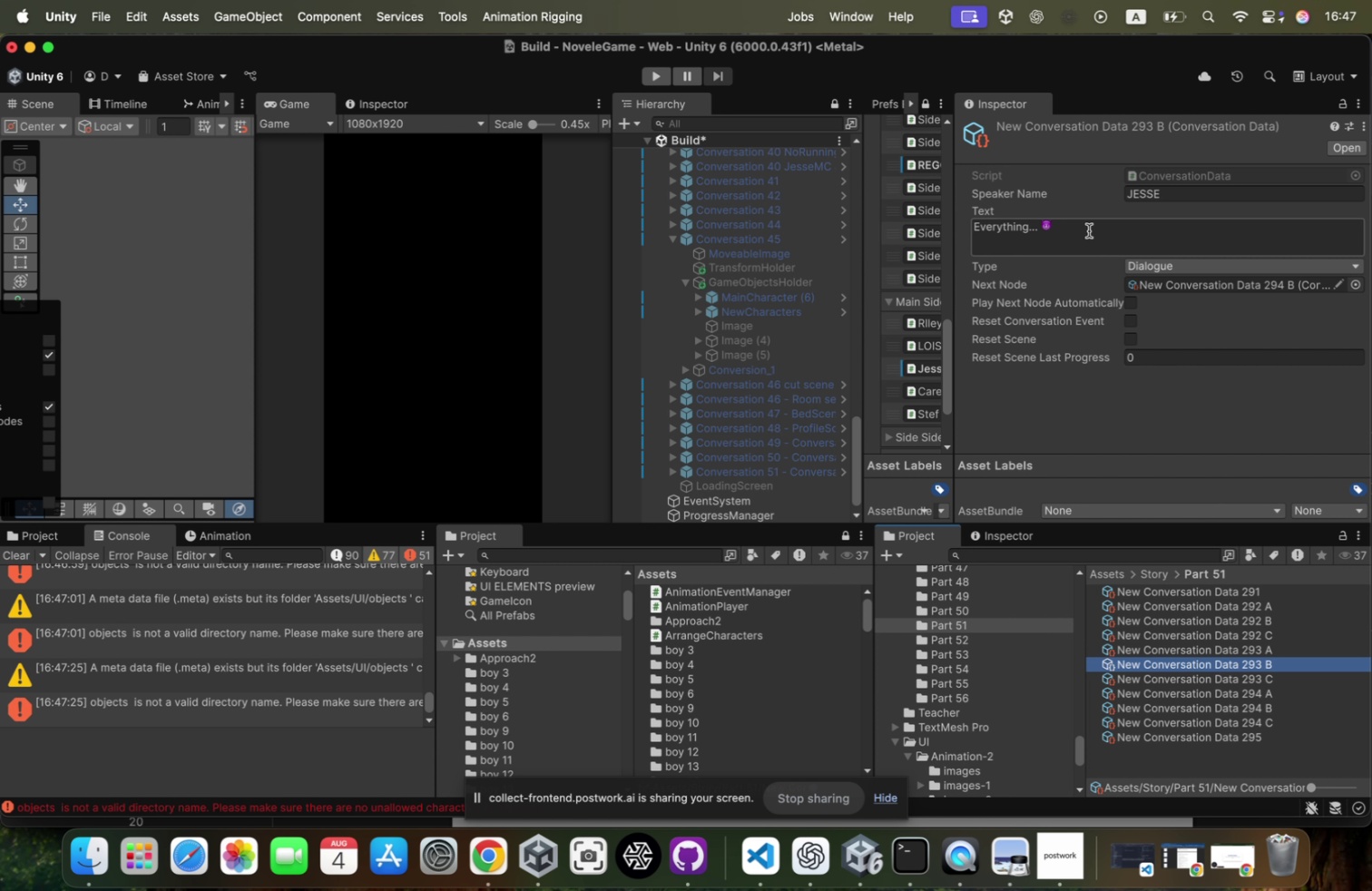 
key(ArrowUp)
 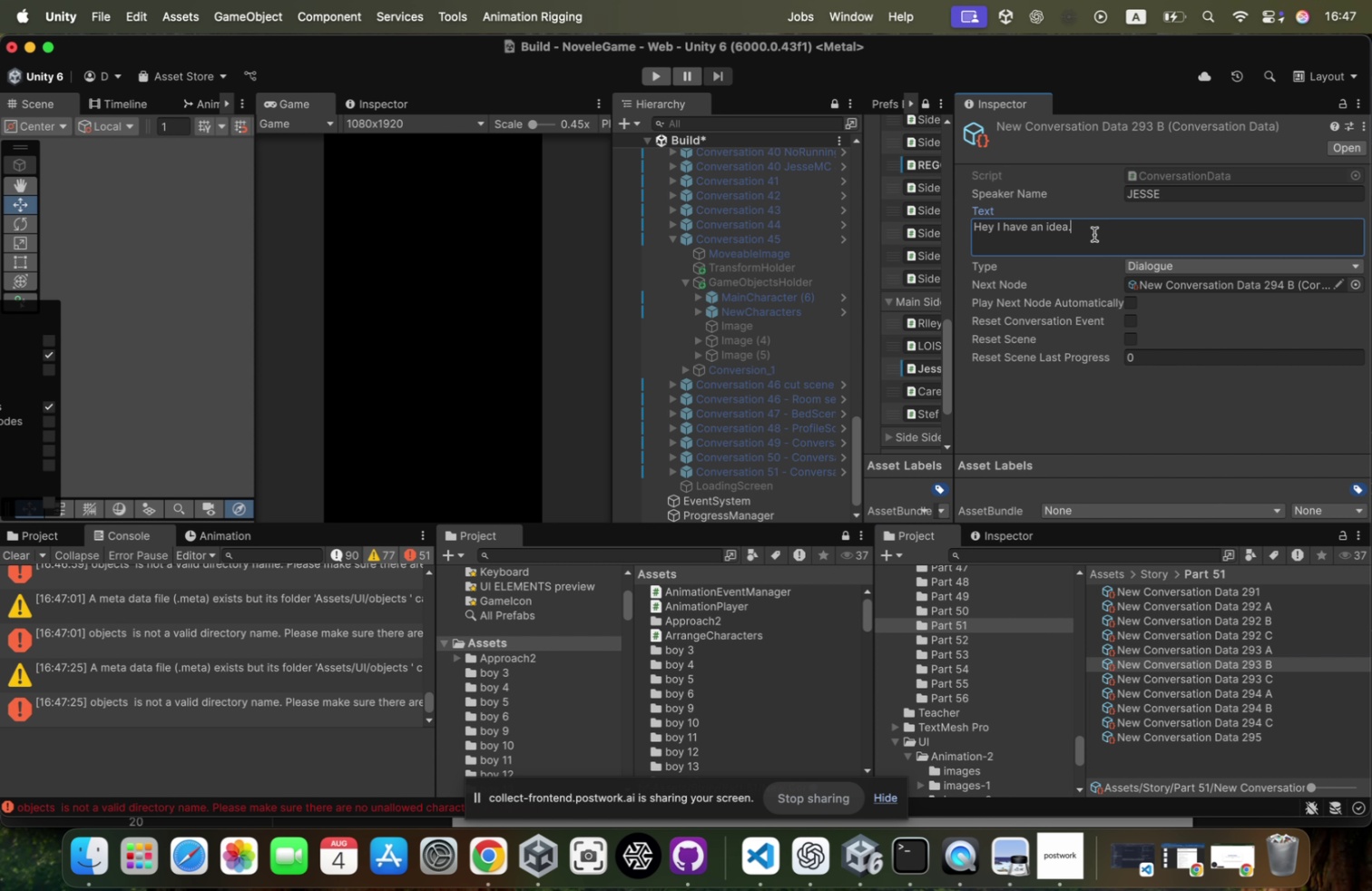 
key(ArrowUp)
 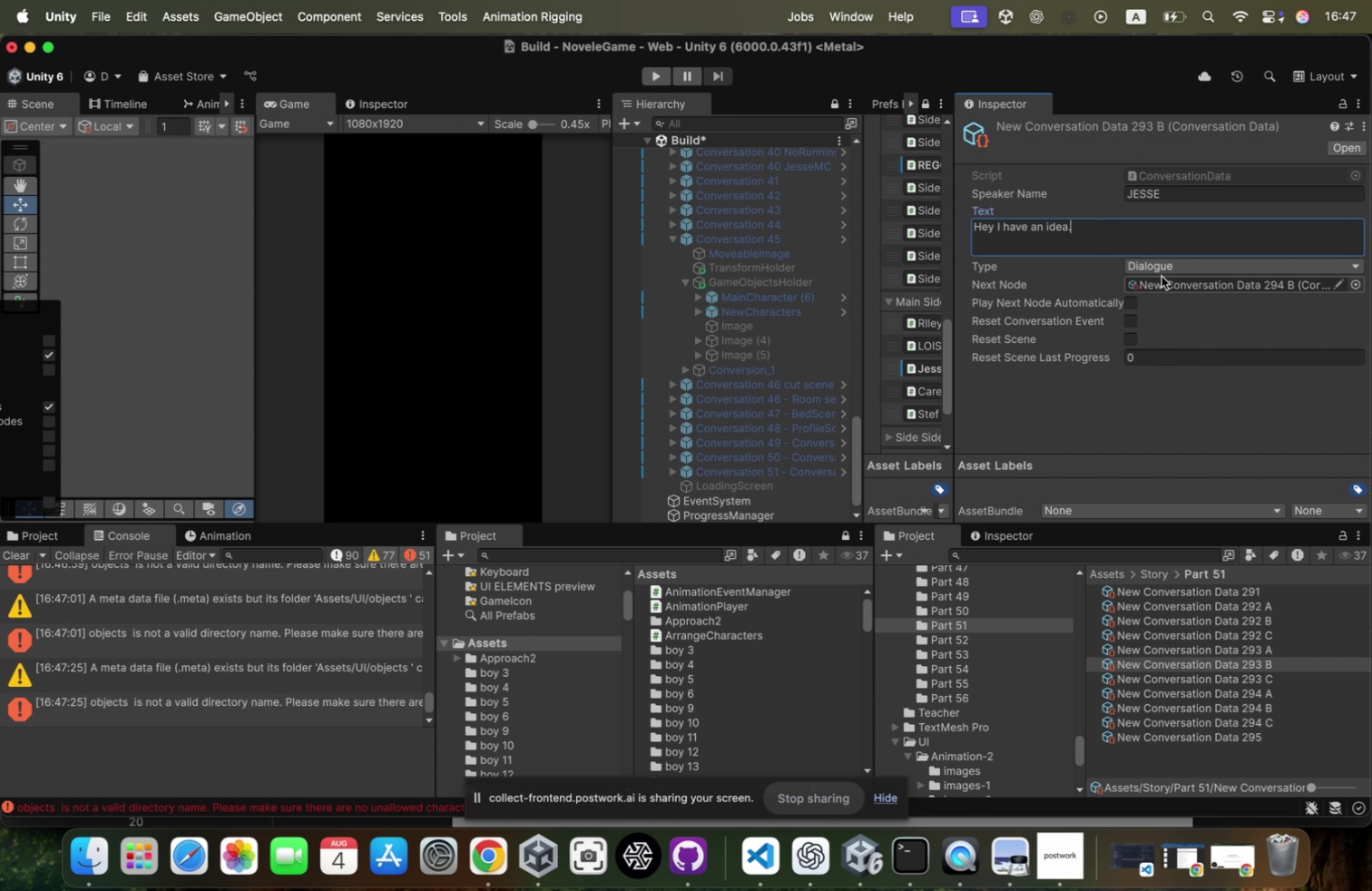 
key(ArrowDown)
 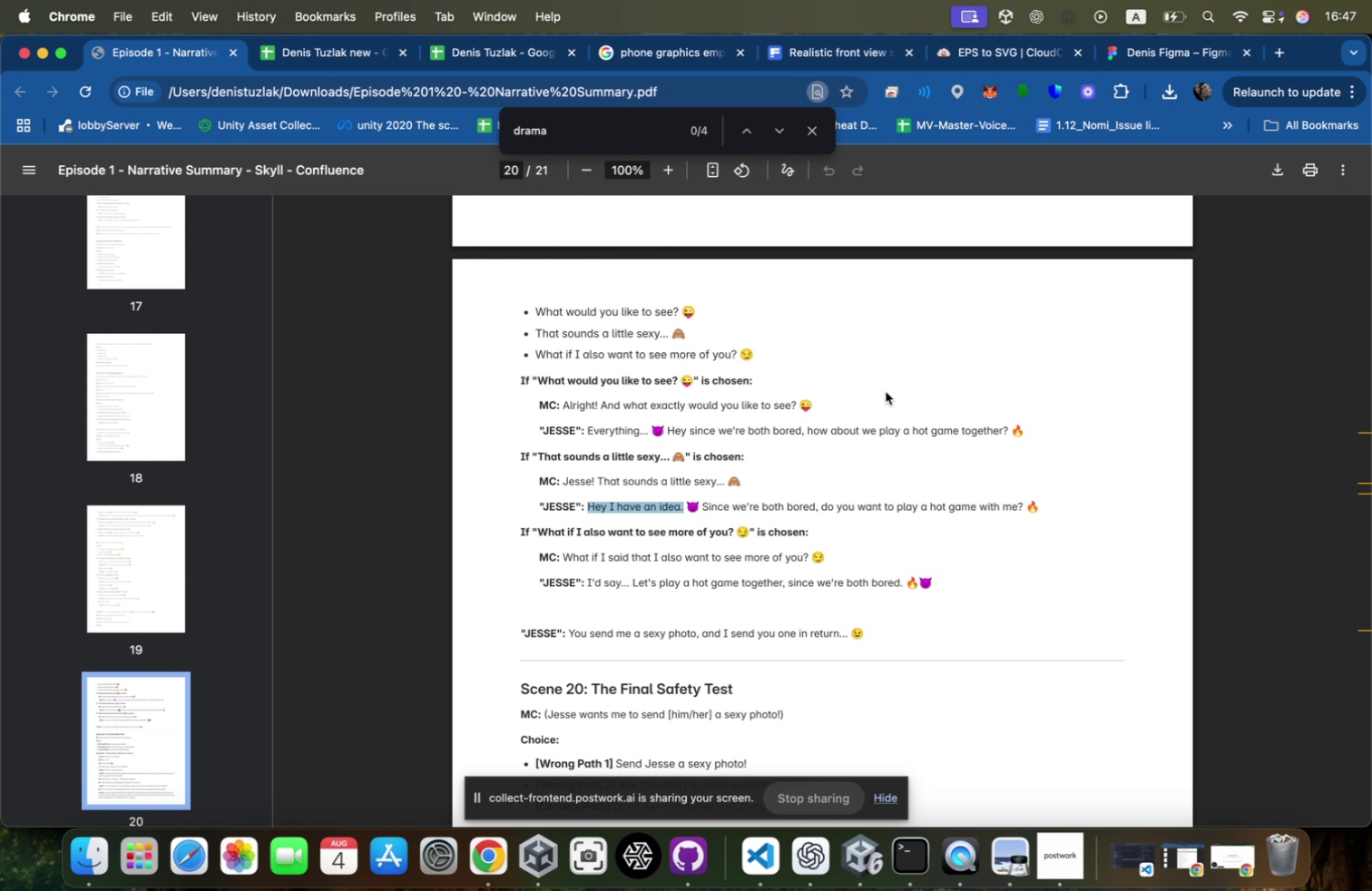 
left_click([1089, 230])
 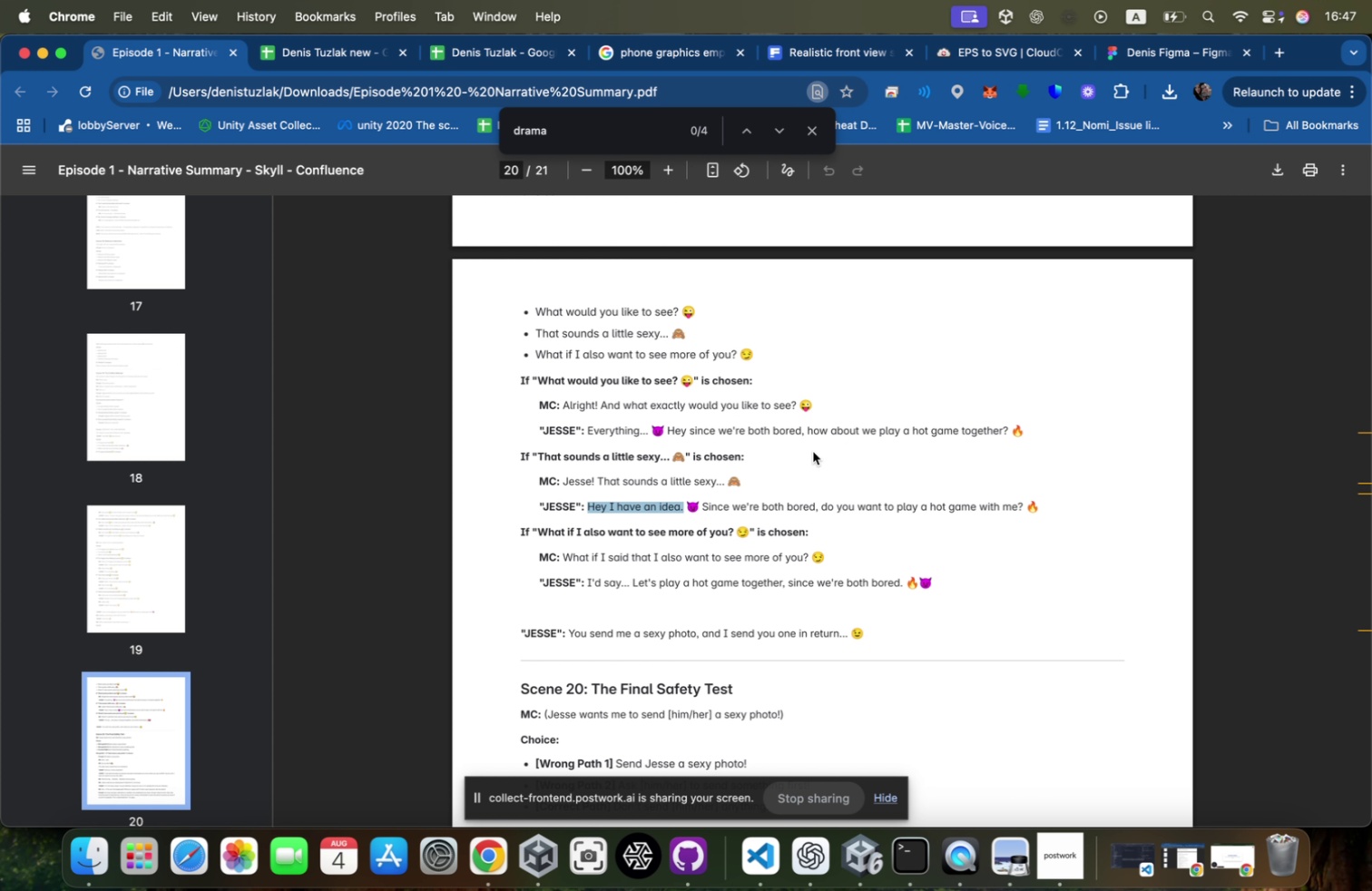 
key(Meta+CommandLeft)
 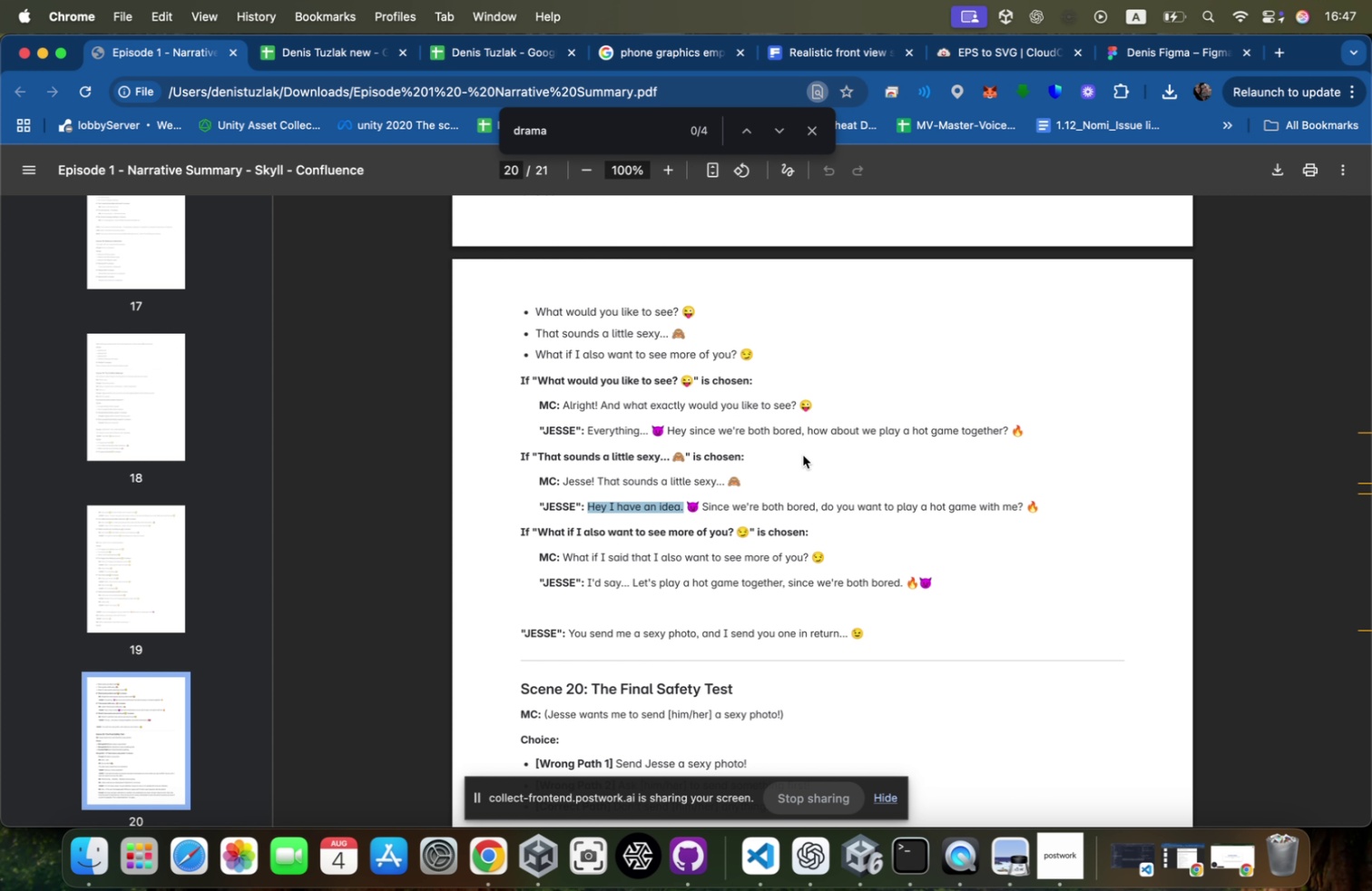 
key(Meta+V)
 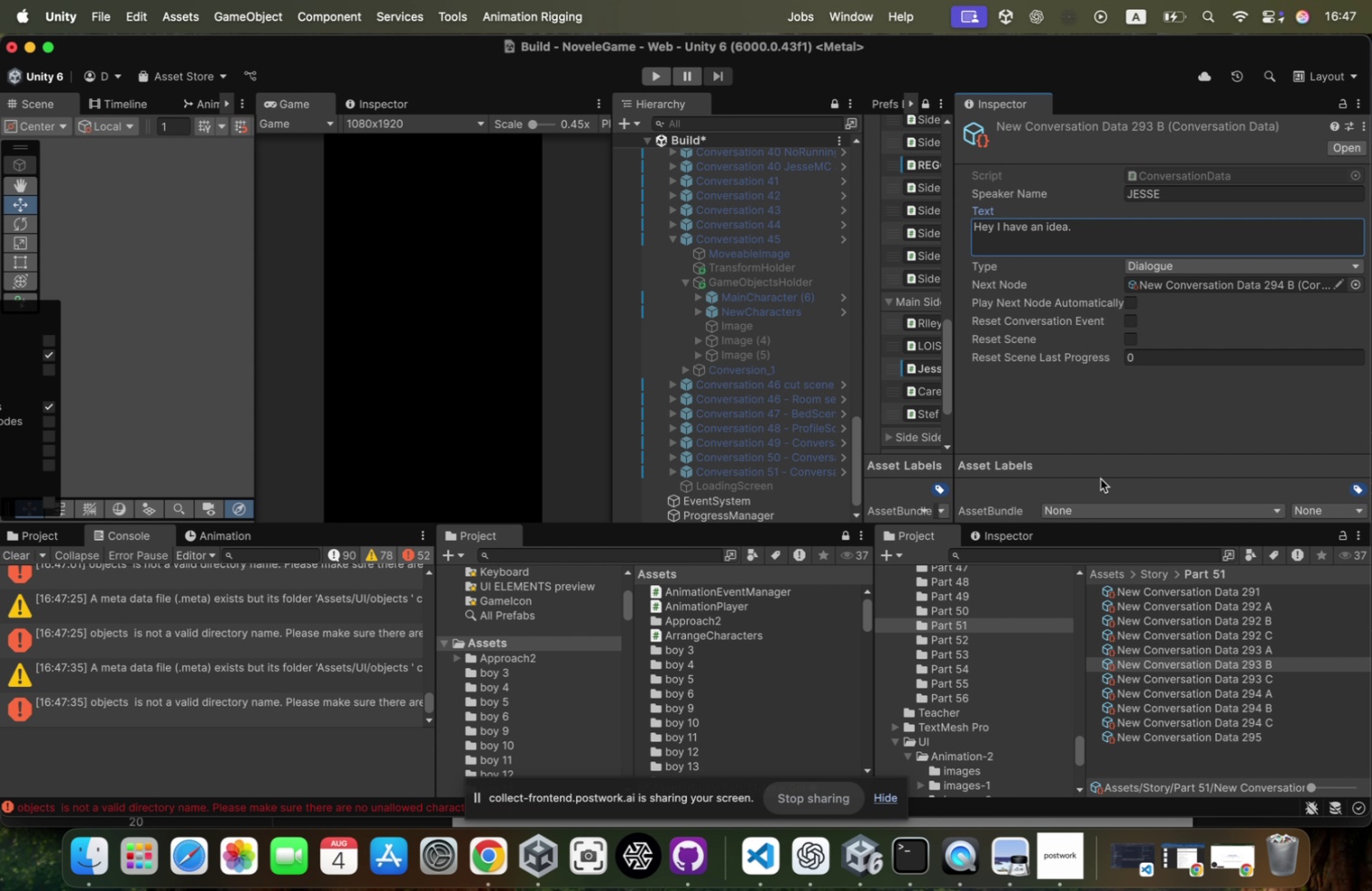 
key(Meta+CommandLeft)
 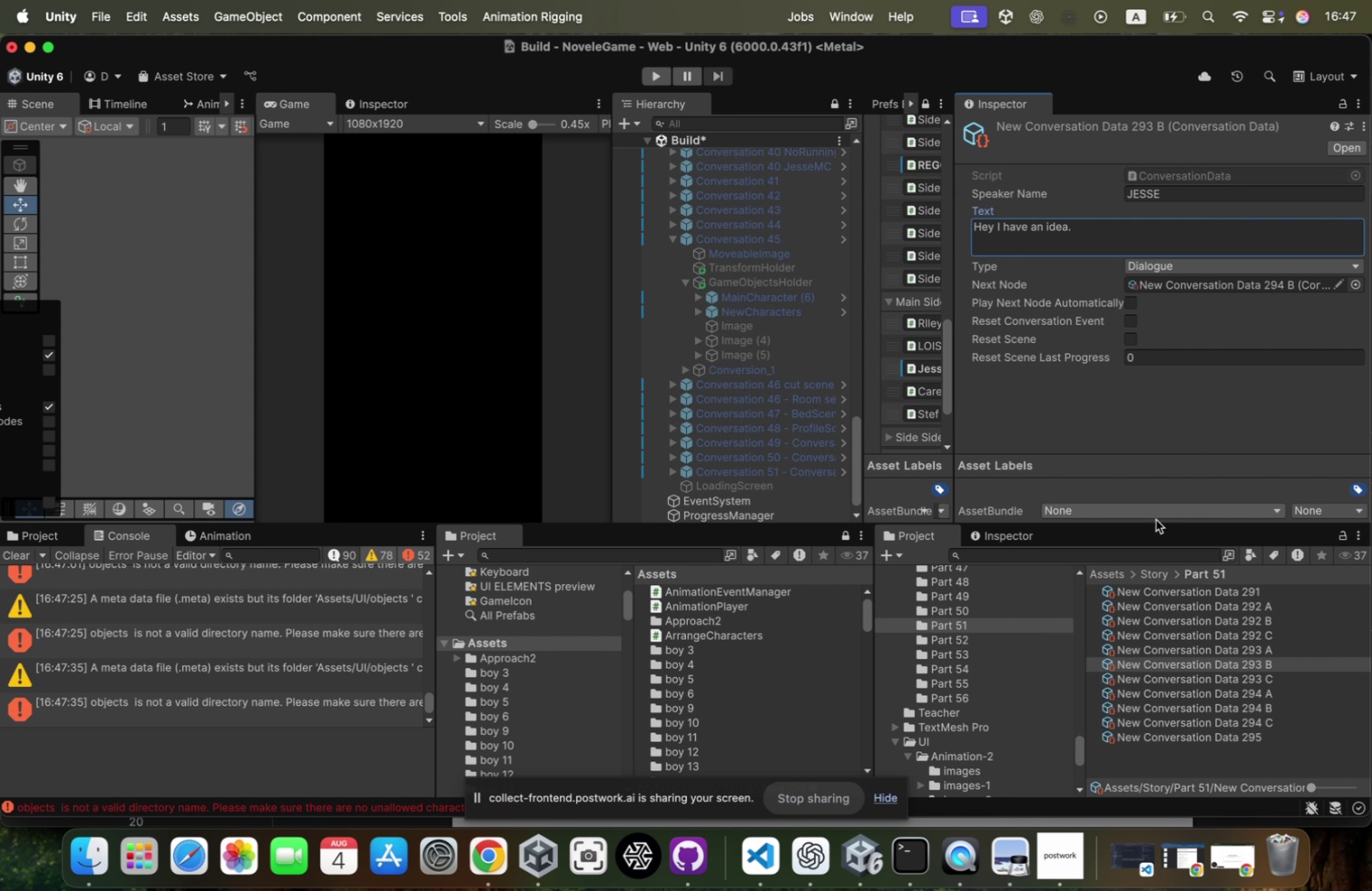 
key(Meta+Tab)
 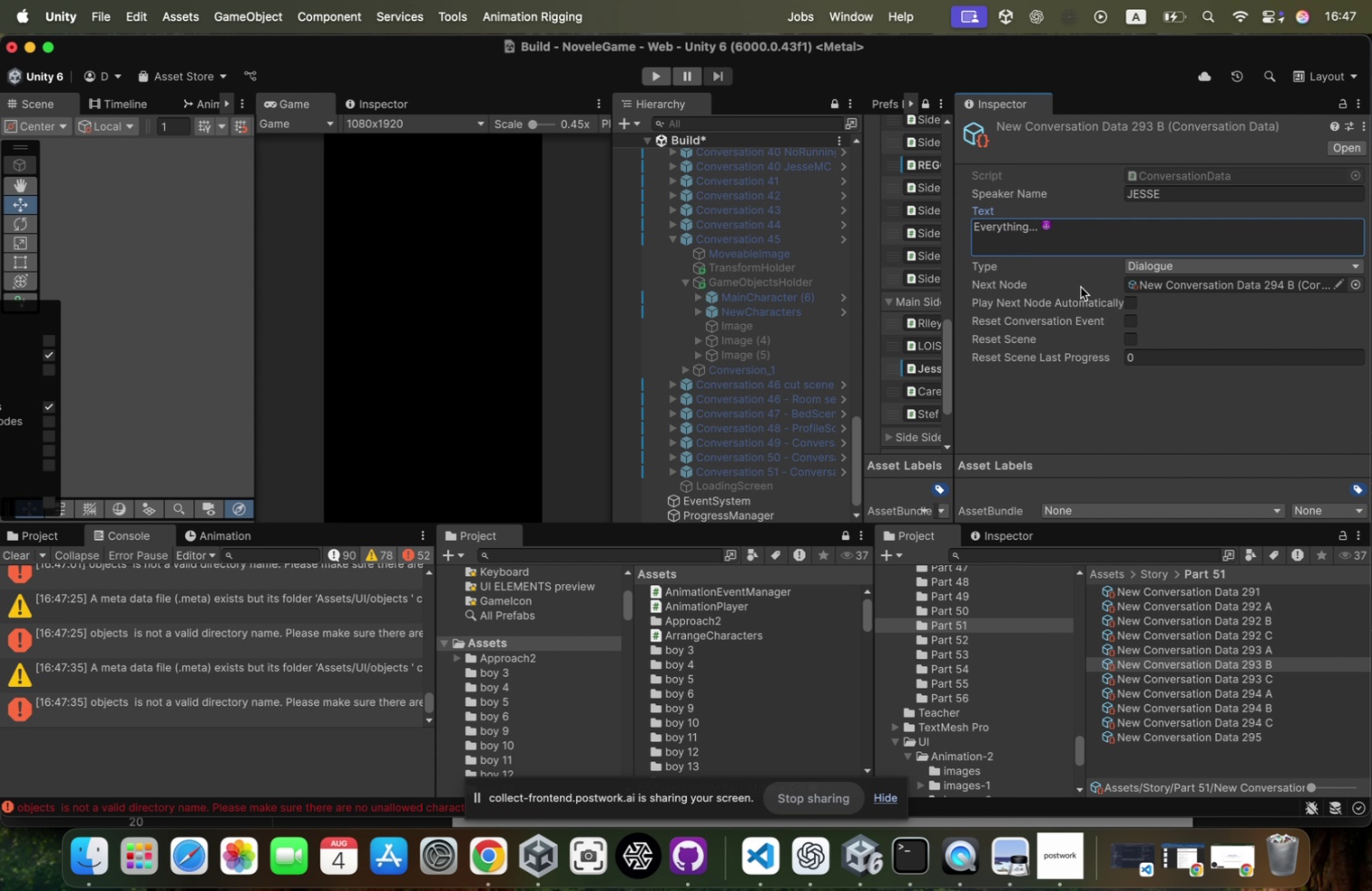 
key(Meta+CommandLeft)
 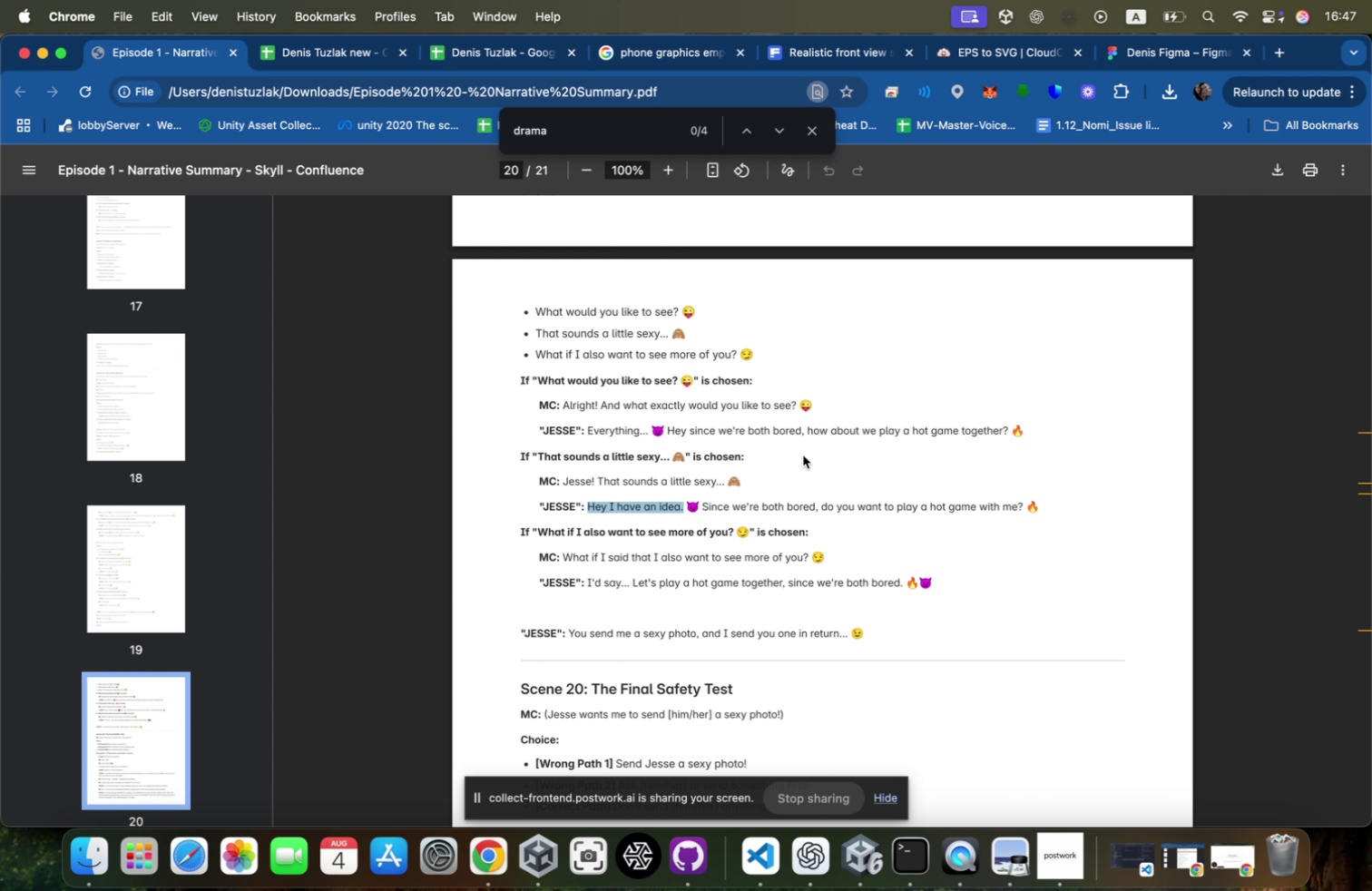 
key(Meta+Tab)
 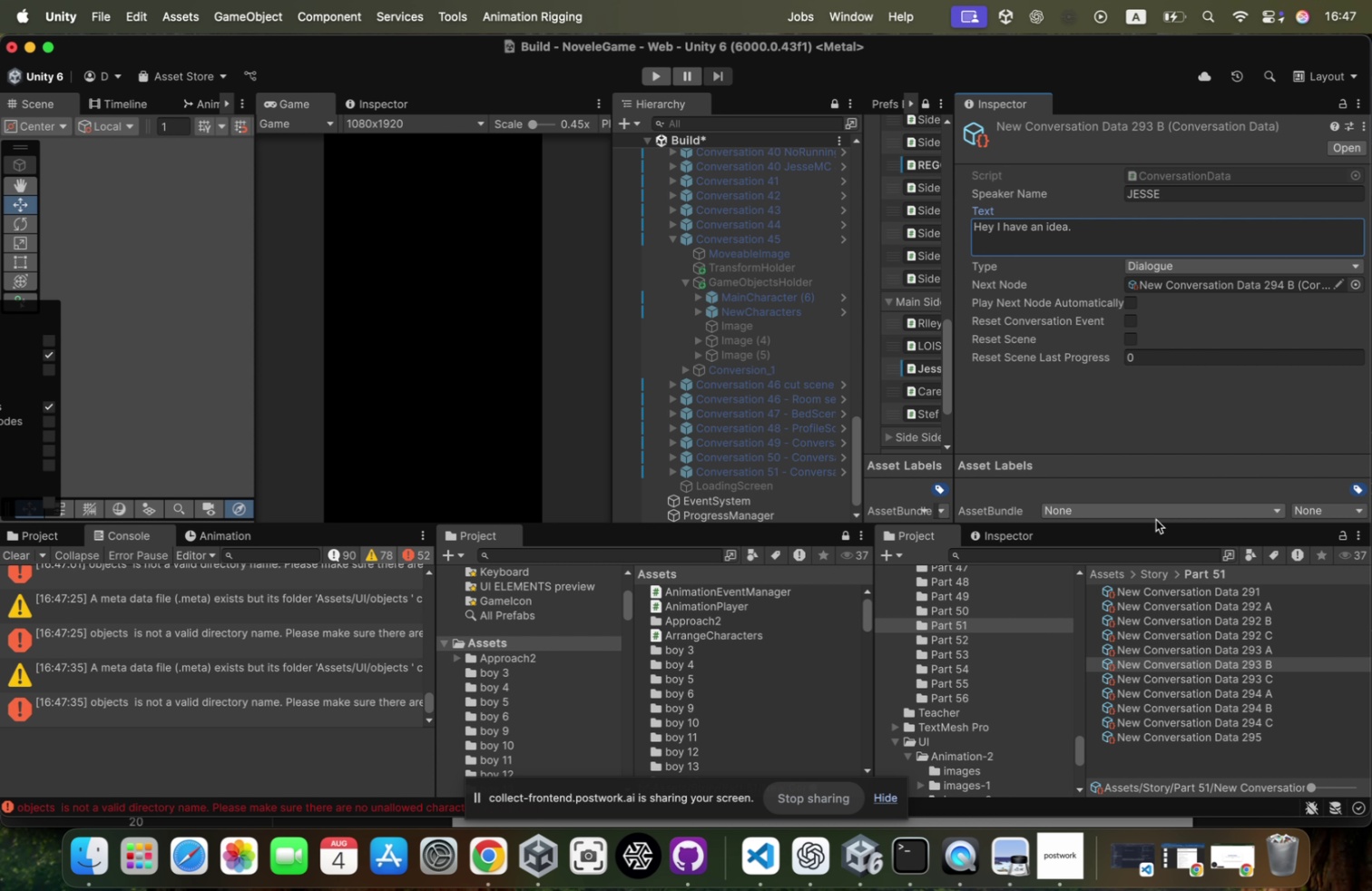 
key(Meta+CommandLeft)
 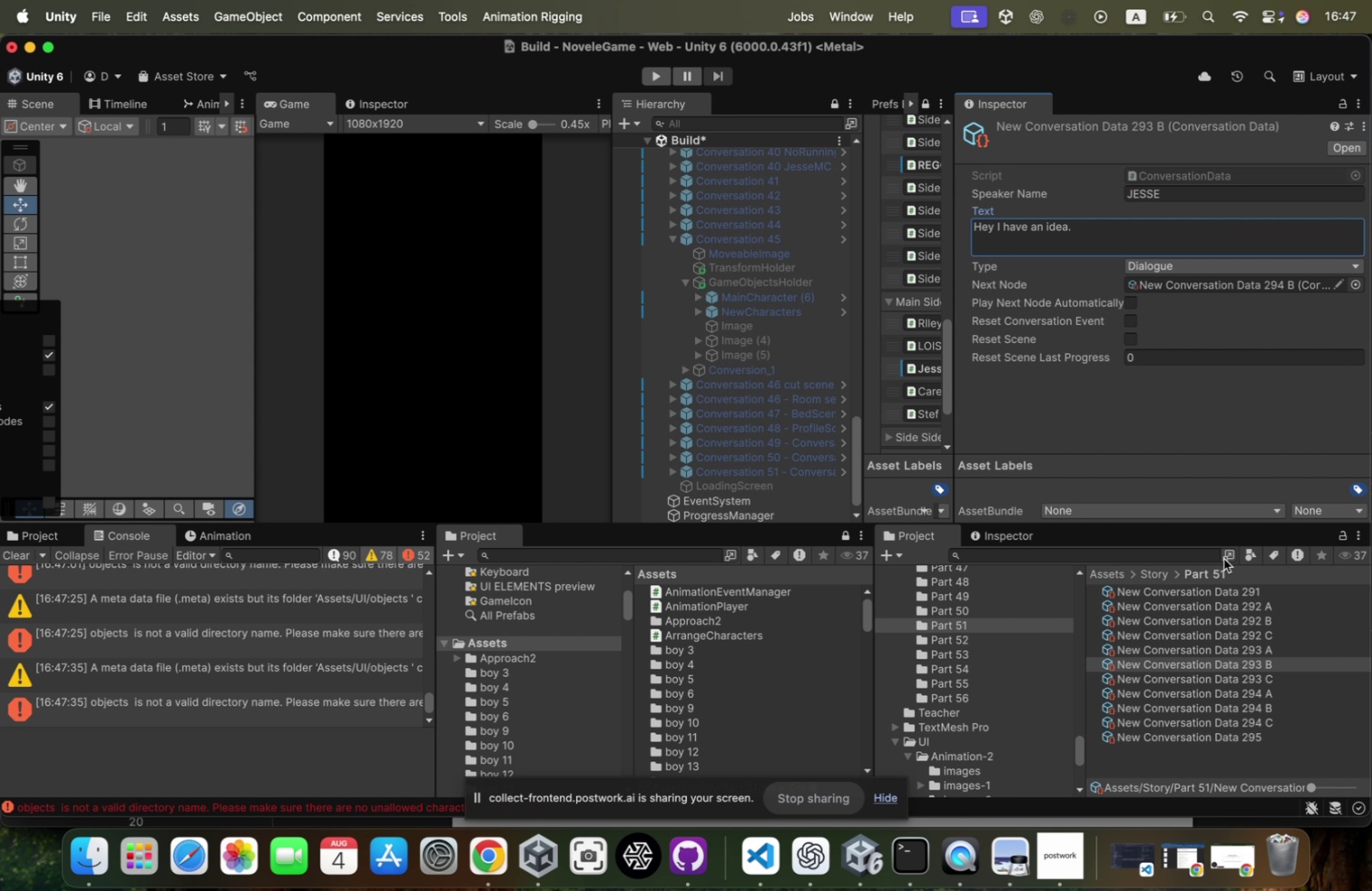 
key(Meta+Z)
 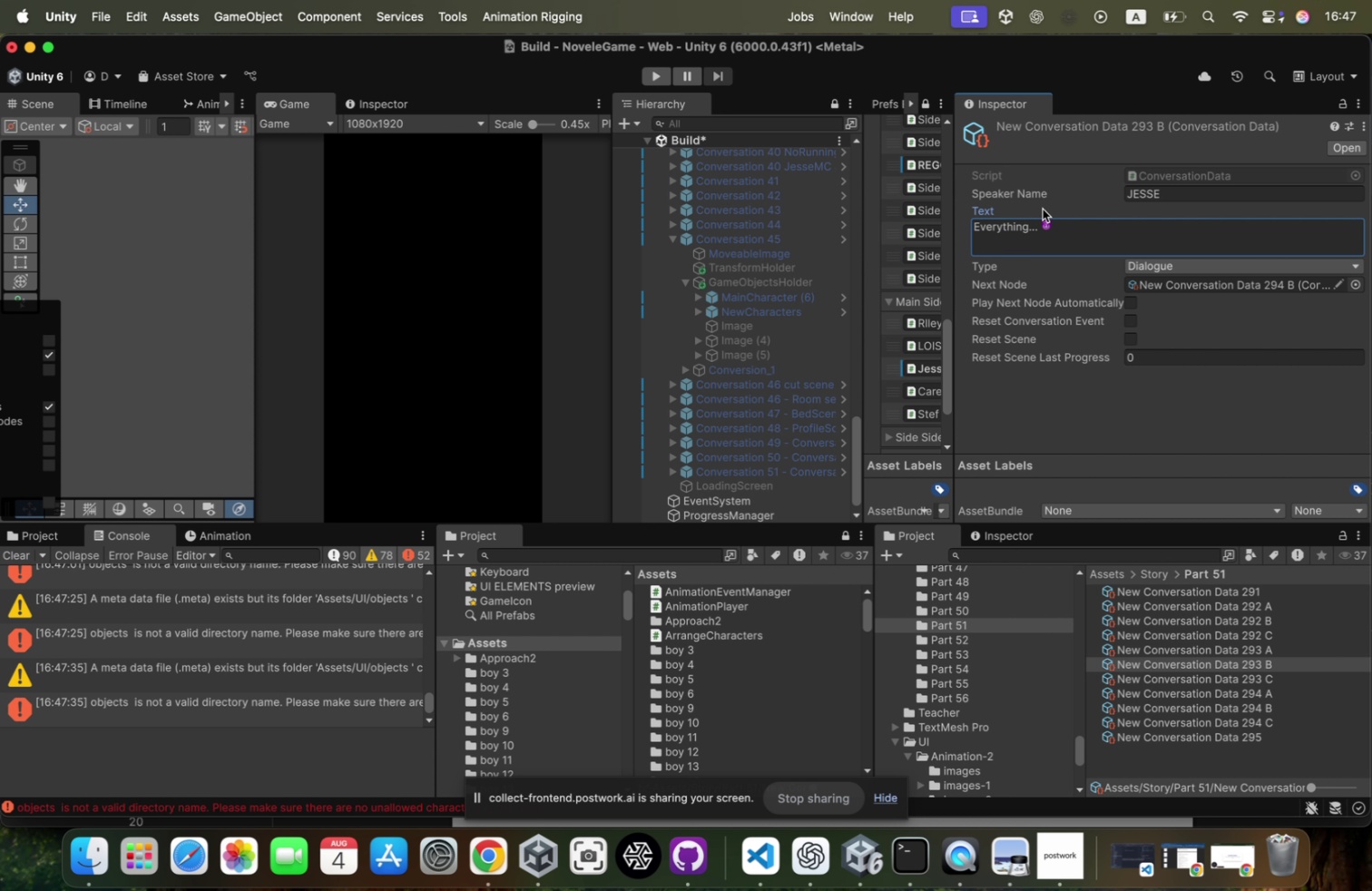 
left_click_drag(start_coordinate=[1041, 227], to_coordinate=[841, 226])
 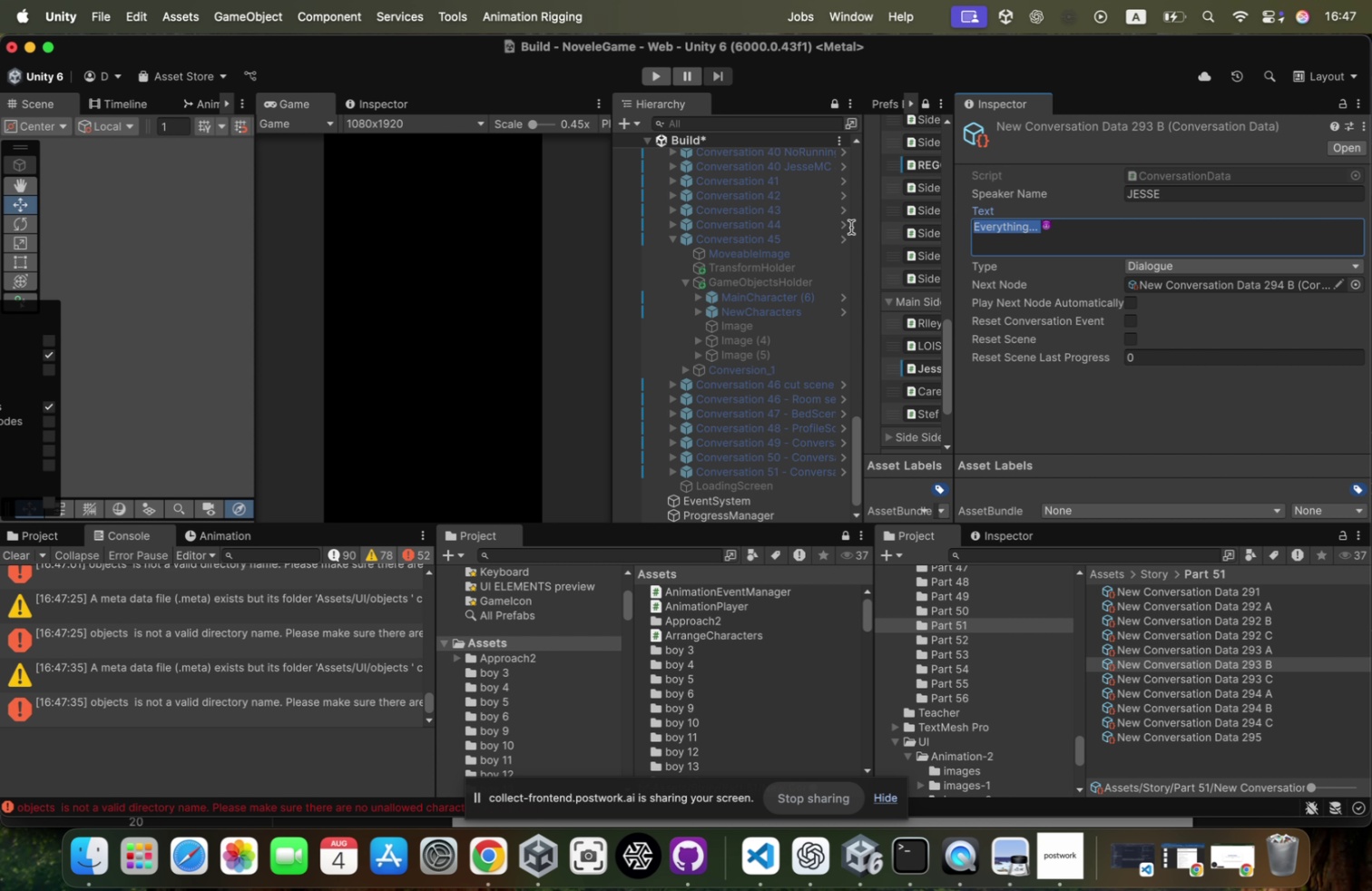 
key(Meta+CommandLeft)
 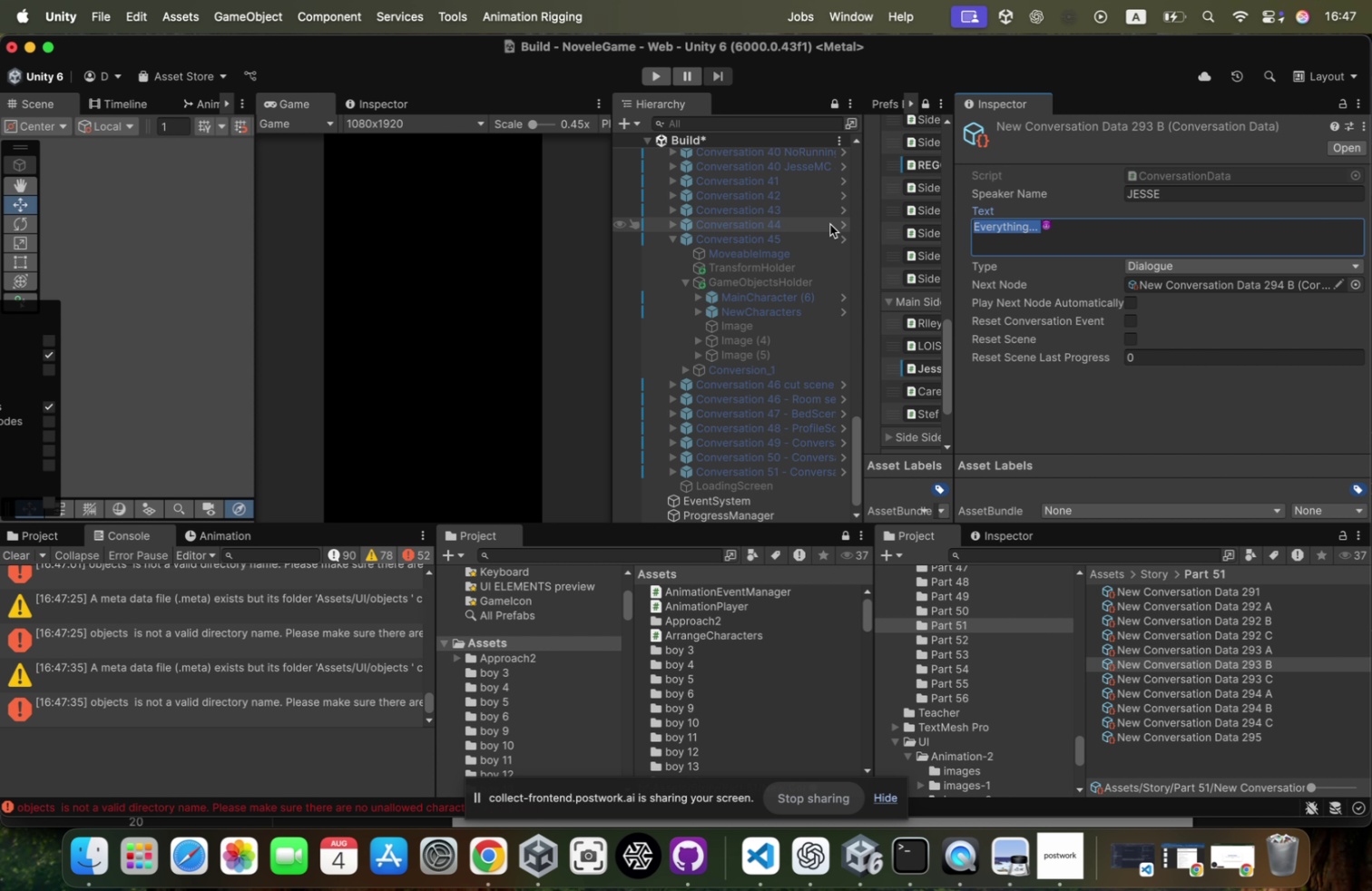 
key(Meta+V)
 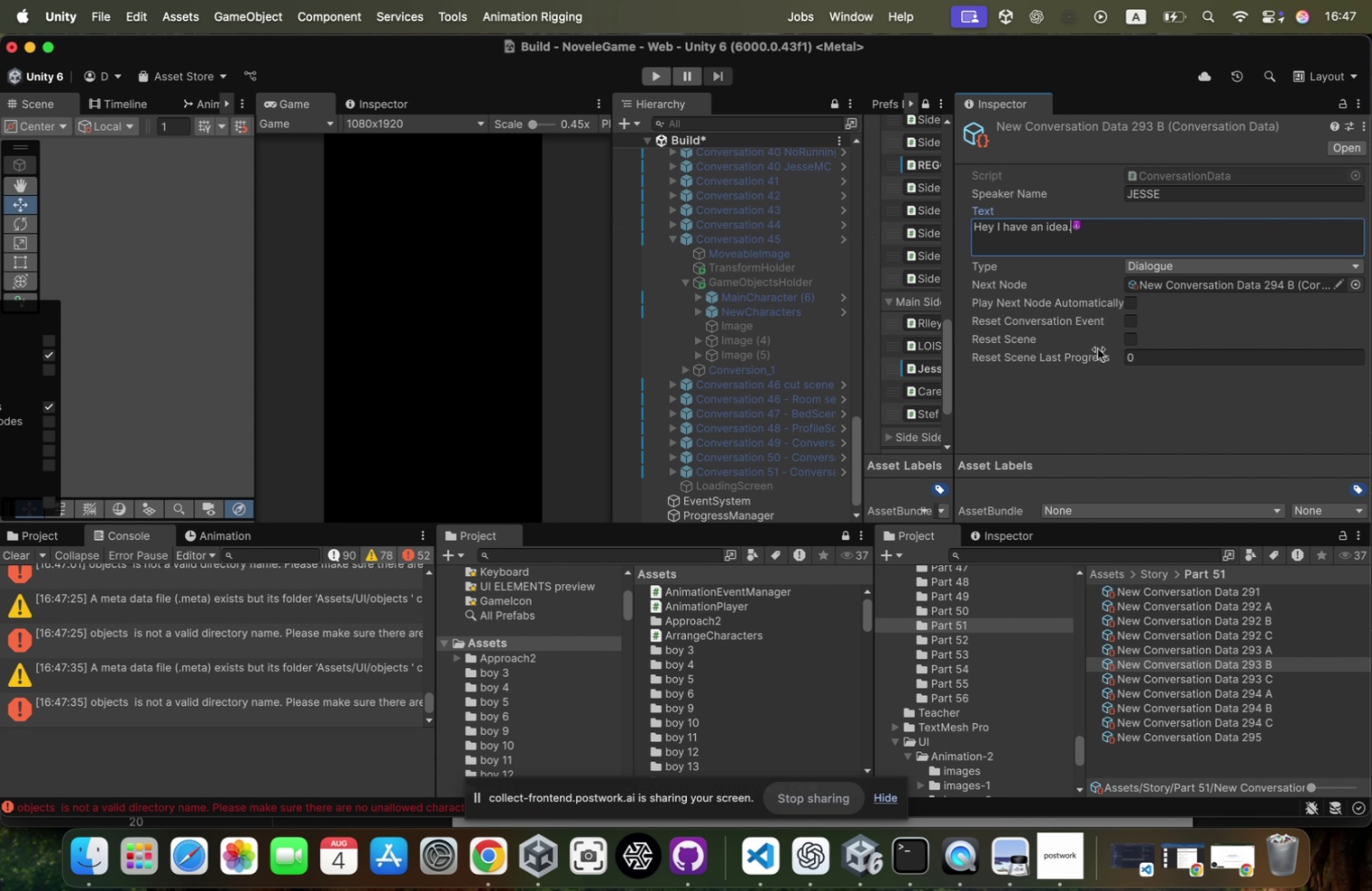 
key(Meta+CommandLeft)
 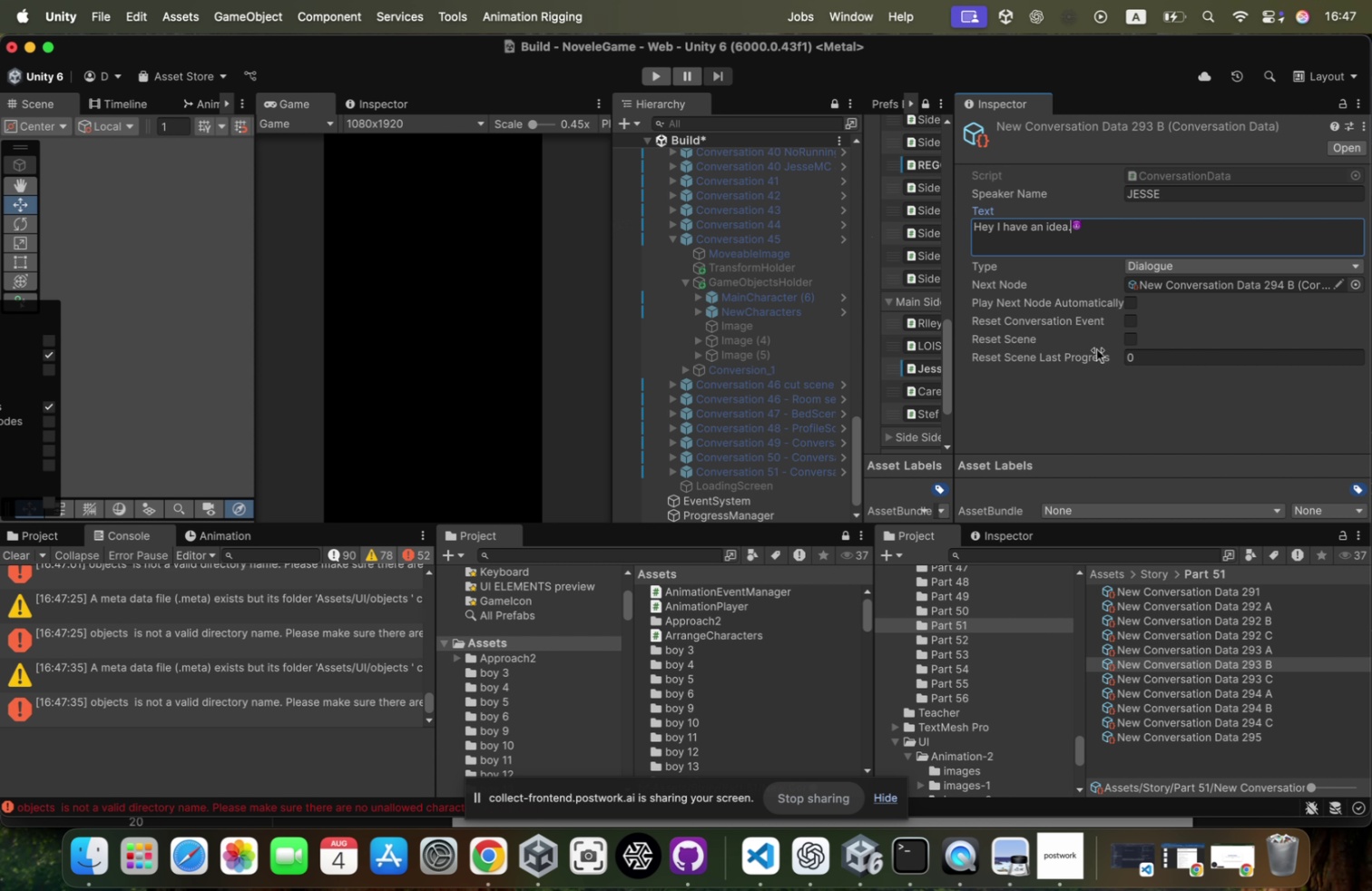 
key(Meta+Tab)
 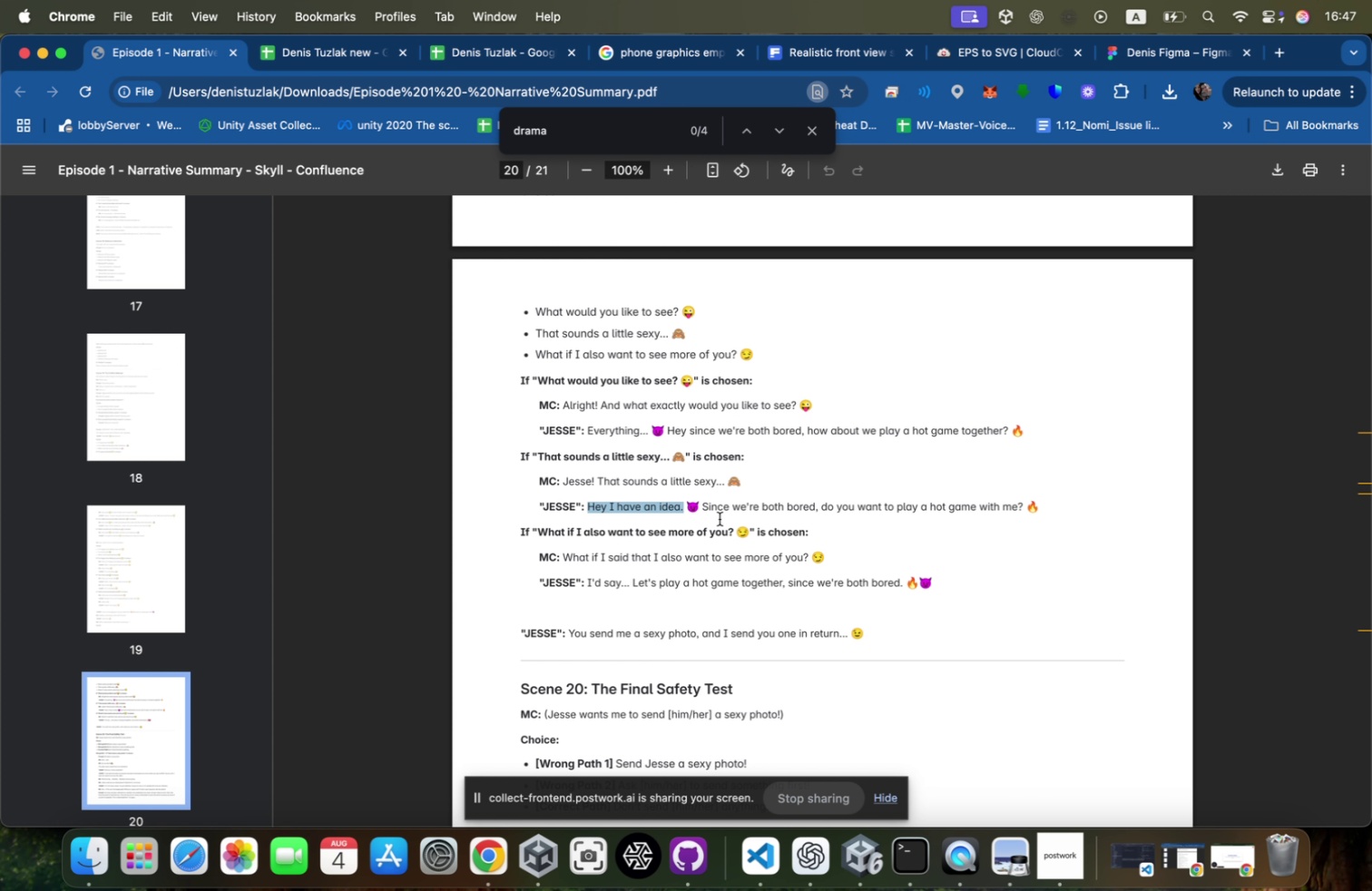 
left_click_drag(start_coordinate=[704, 509], to_coordinate=[1023, 500])
 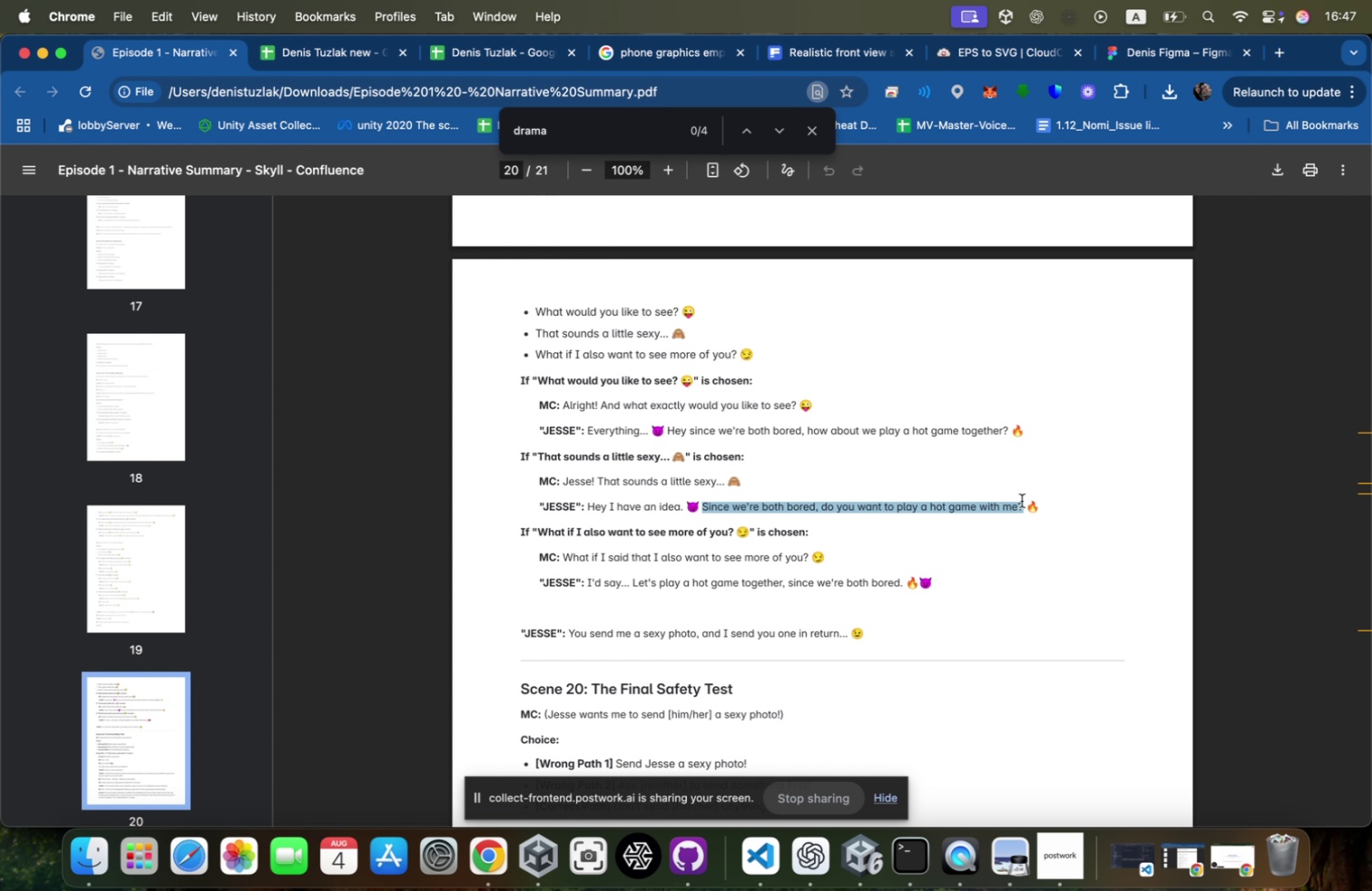 
key(Meta+CommandLeft)
 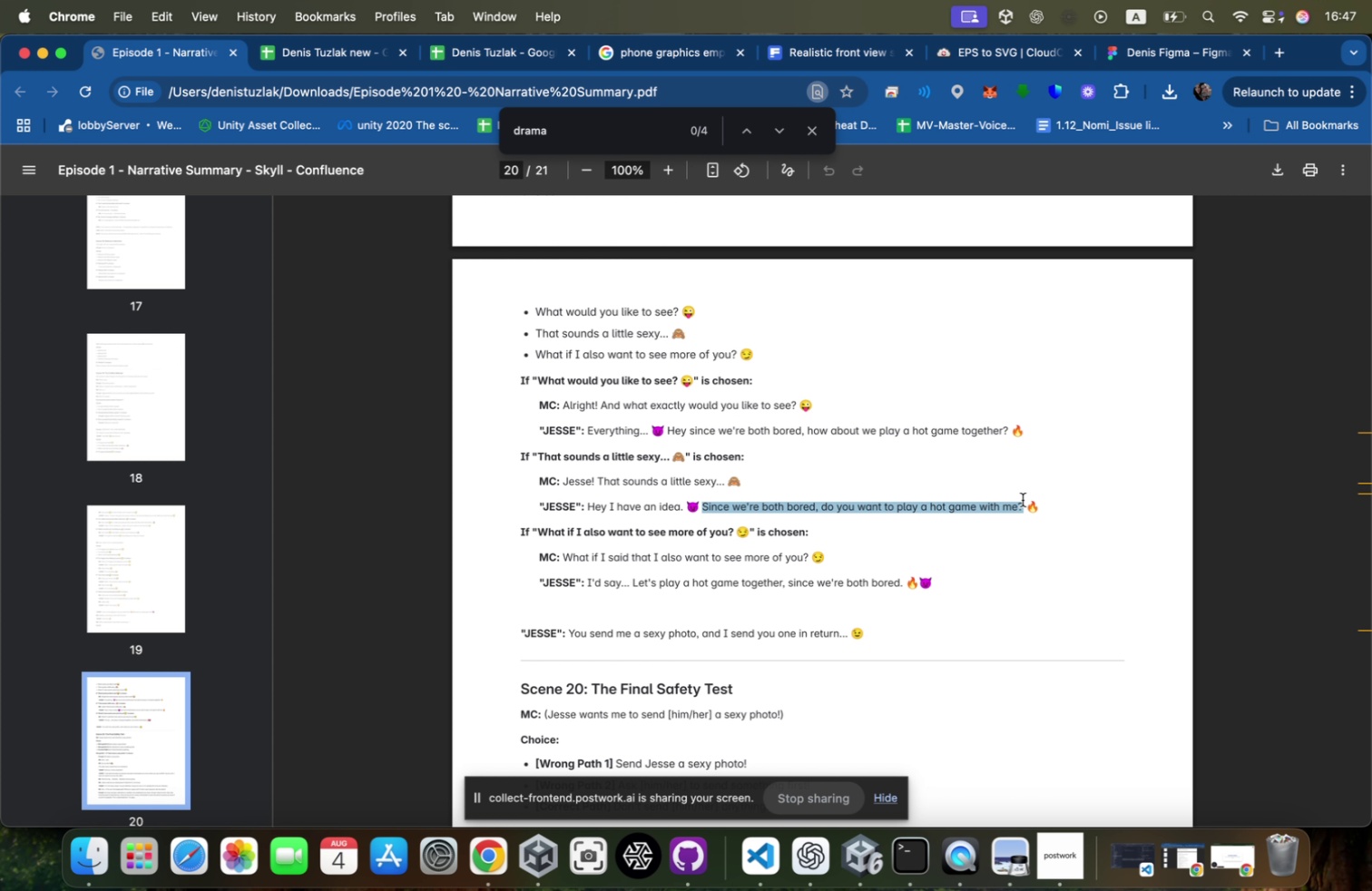 
key(Meta+C)
 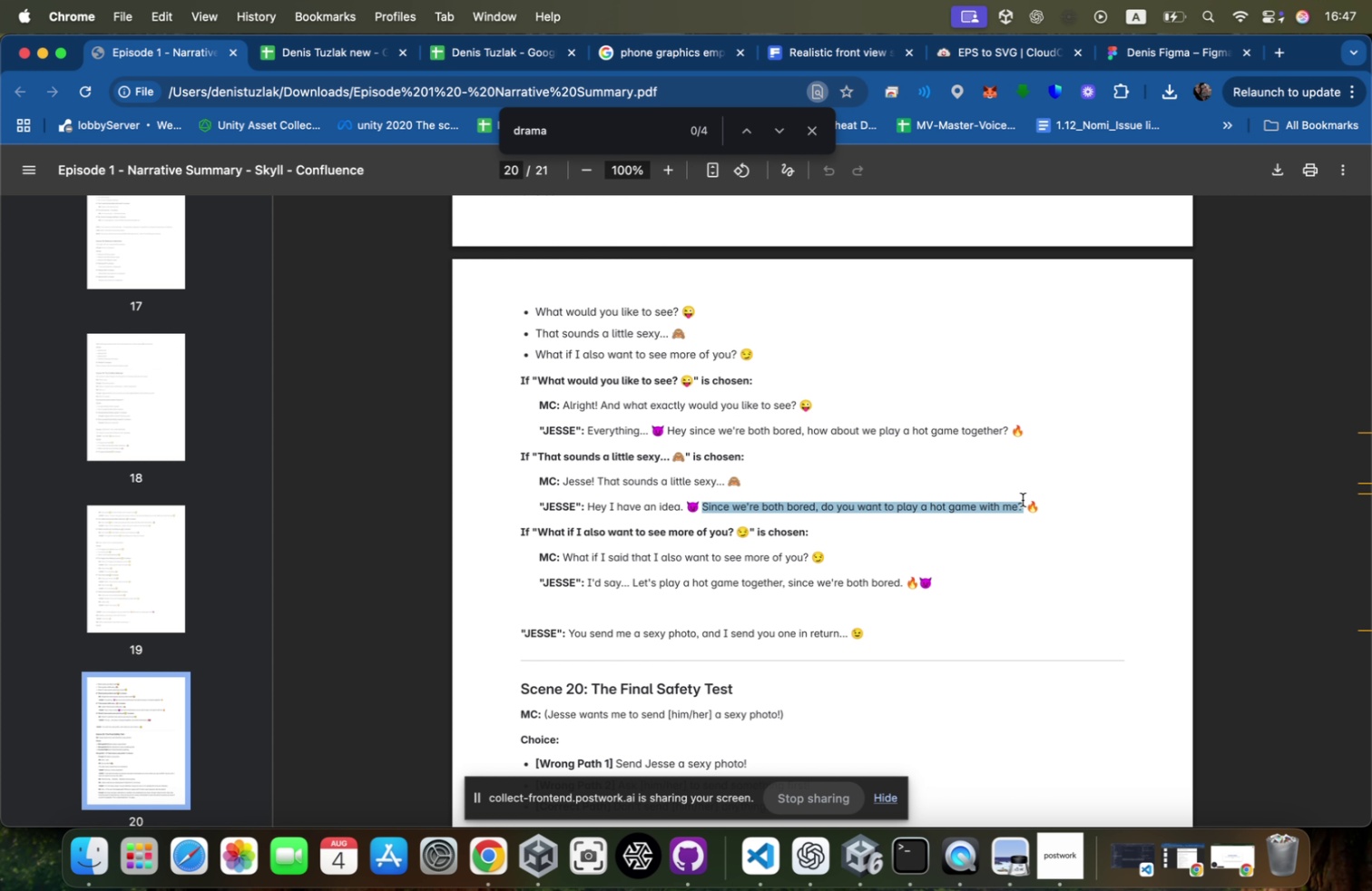 
key(Meta+CommandLeft)
 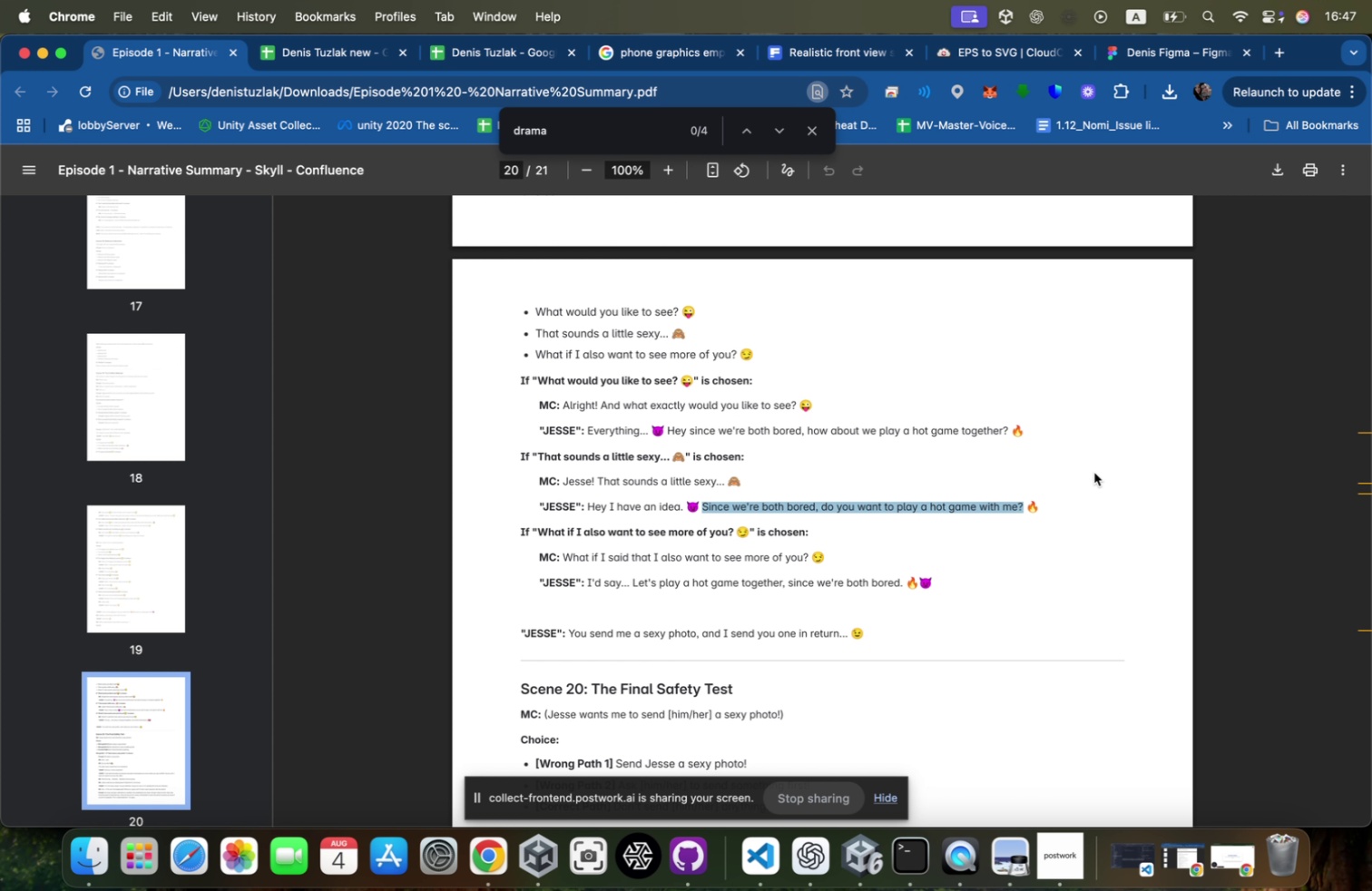 
key(Meta+Tab)
 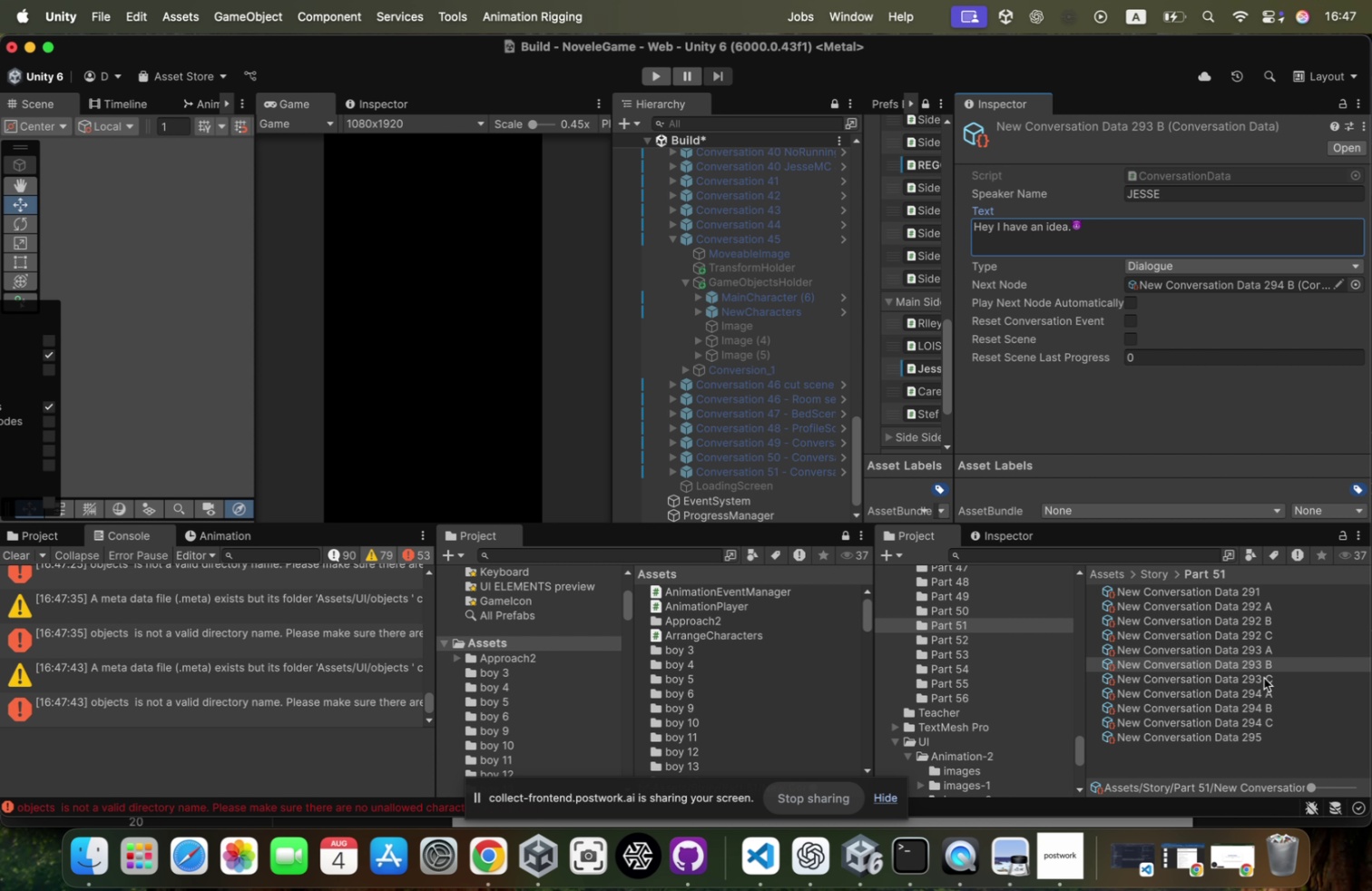 
left_click([1262, 702])
 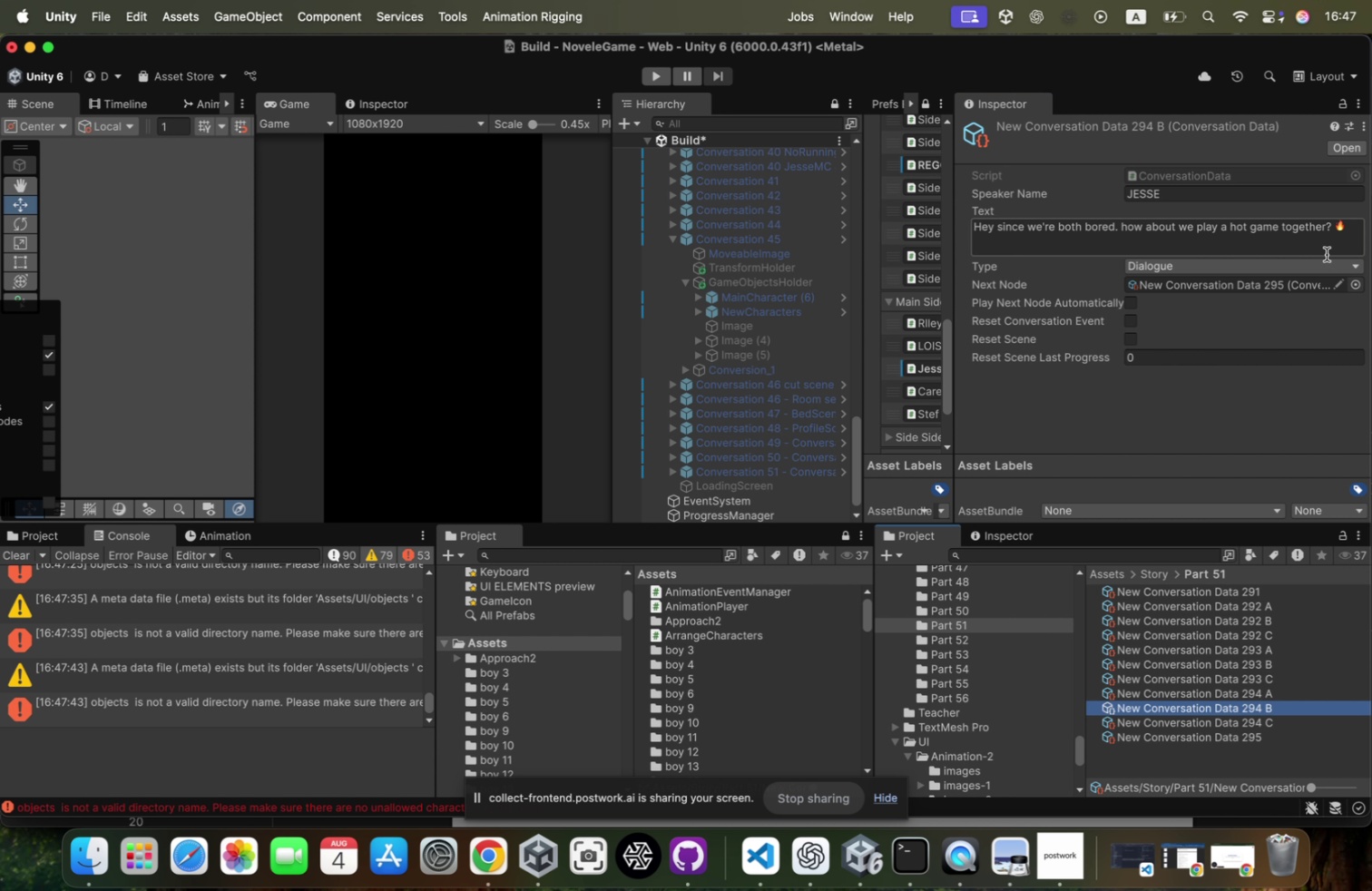 
left_click_drag(start_coordinate=[1333, 228], to_coordinate=[864, 229])
 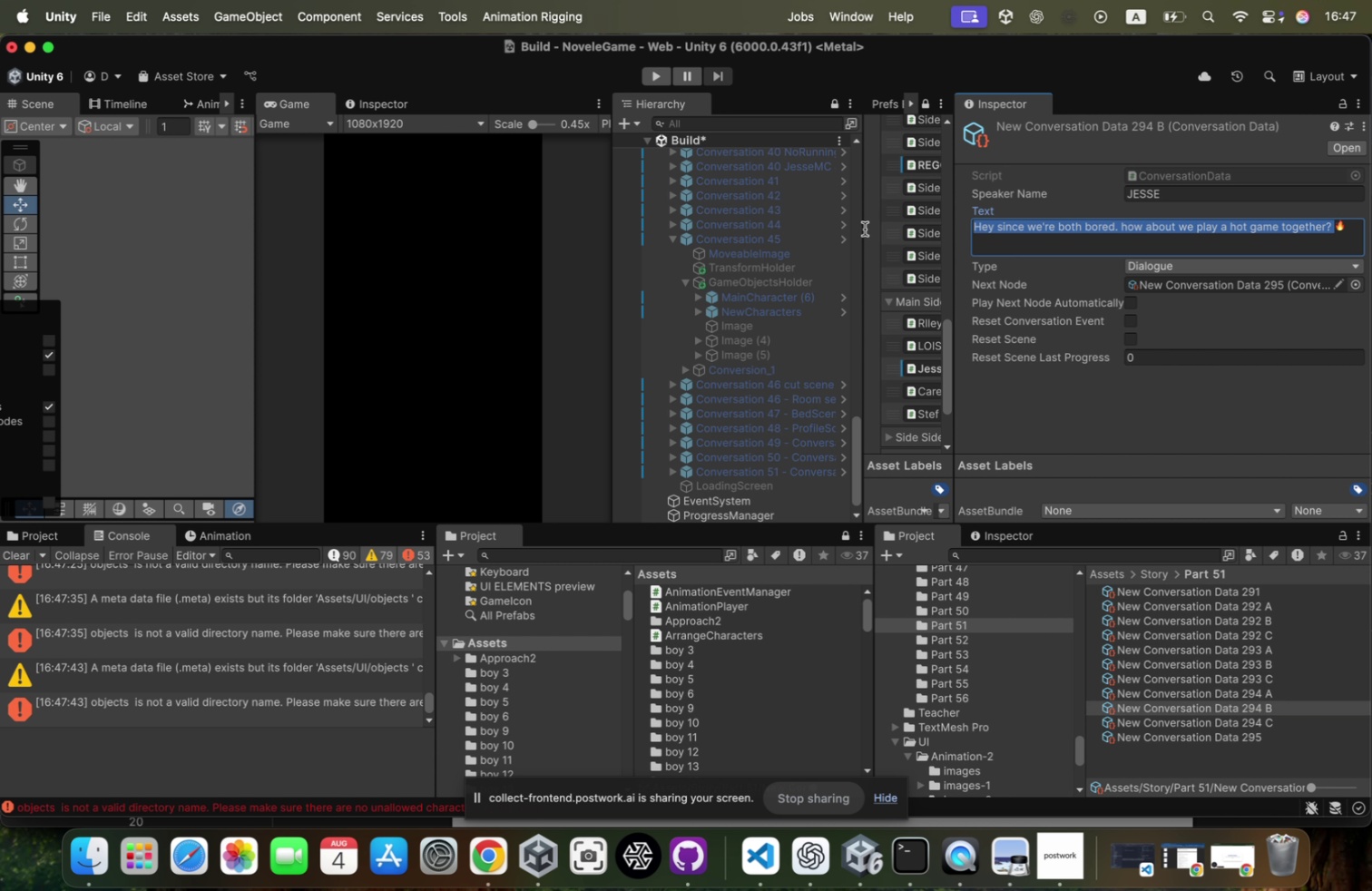 
key(Meta+CommandLeft)
 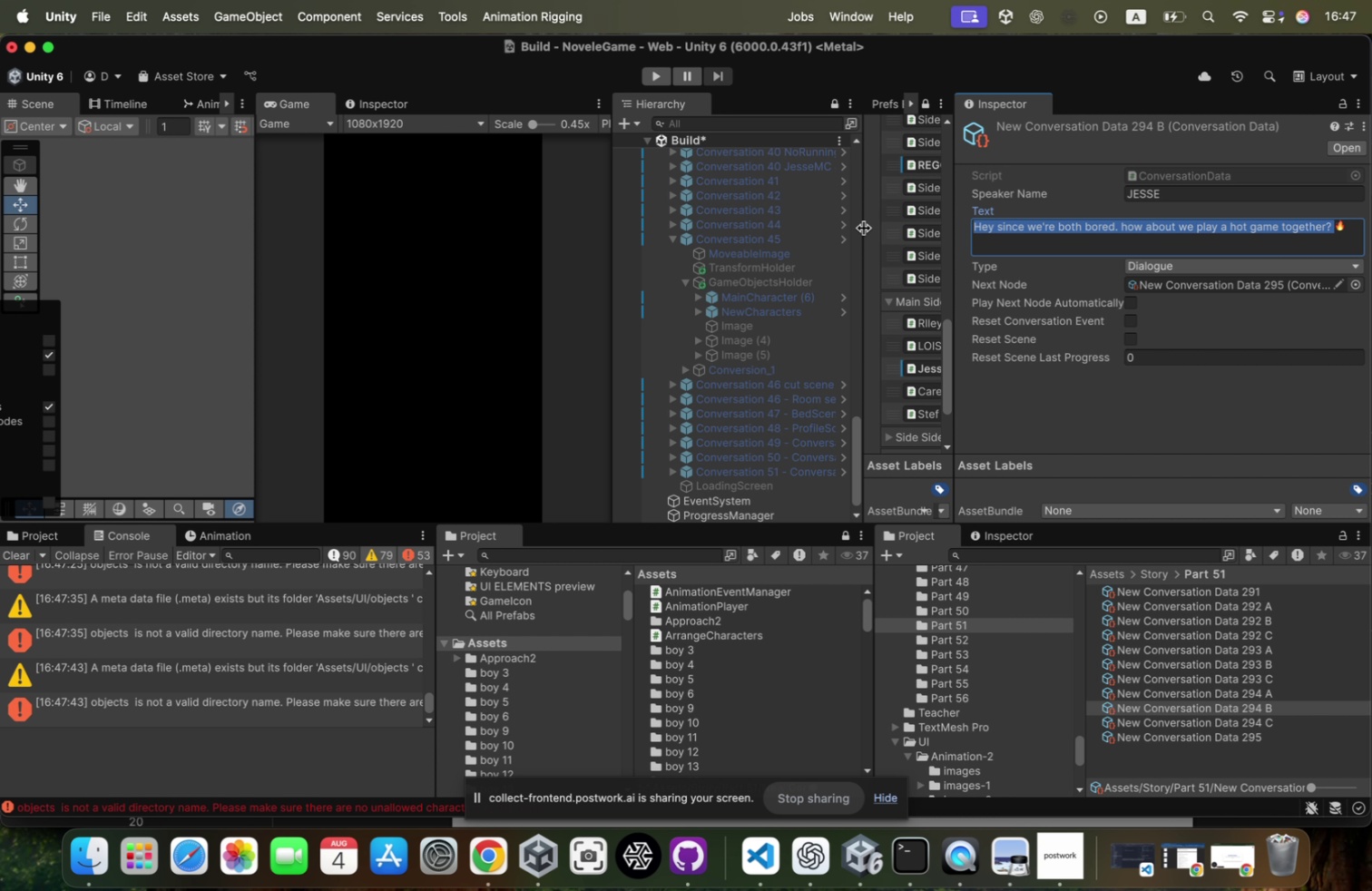 
key(Meta+V)
 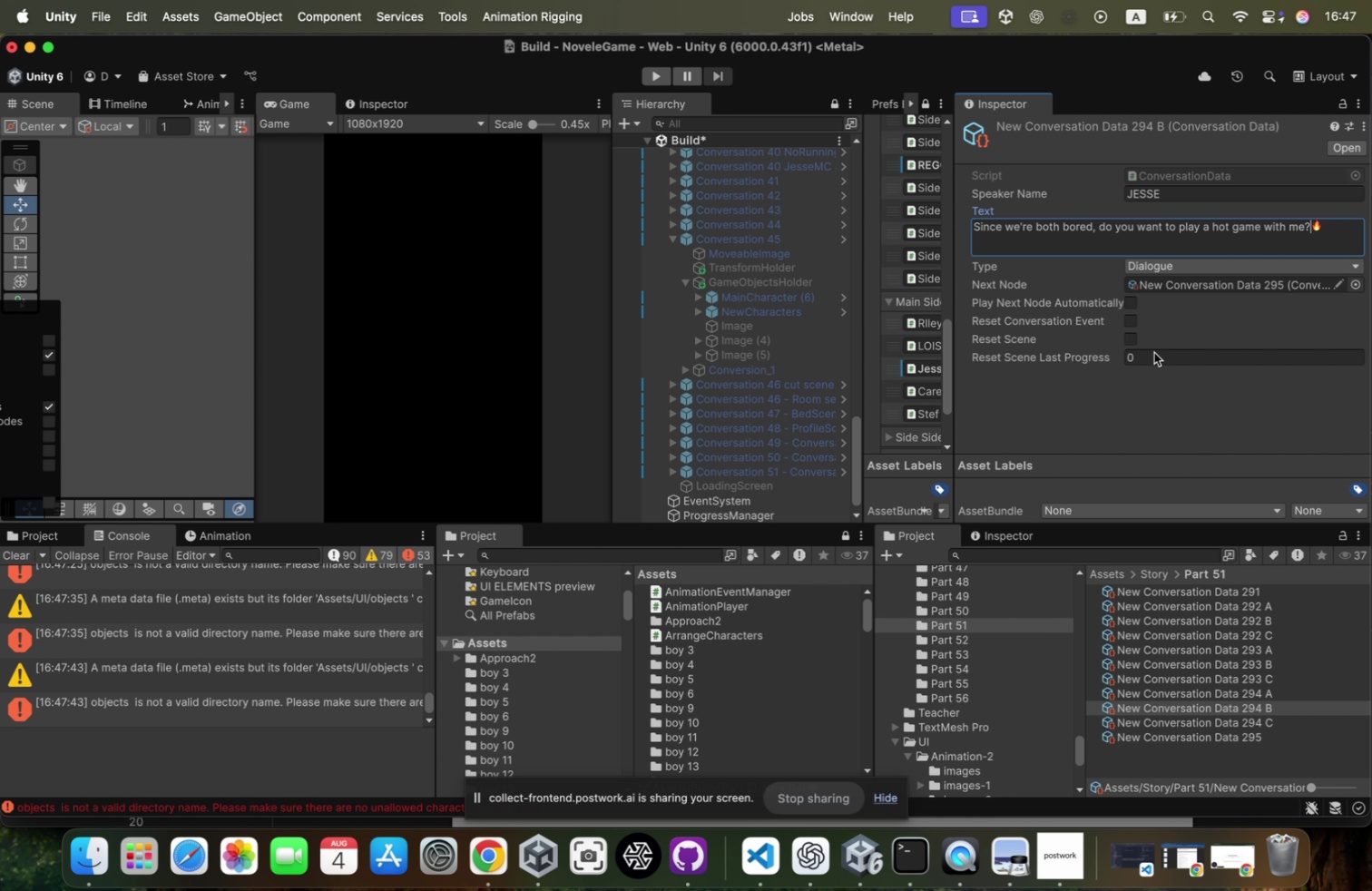 
key(Meta+CommandLeft)
 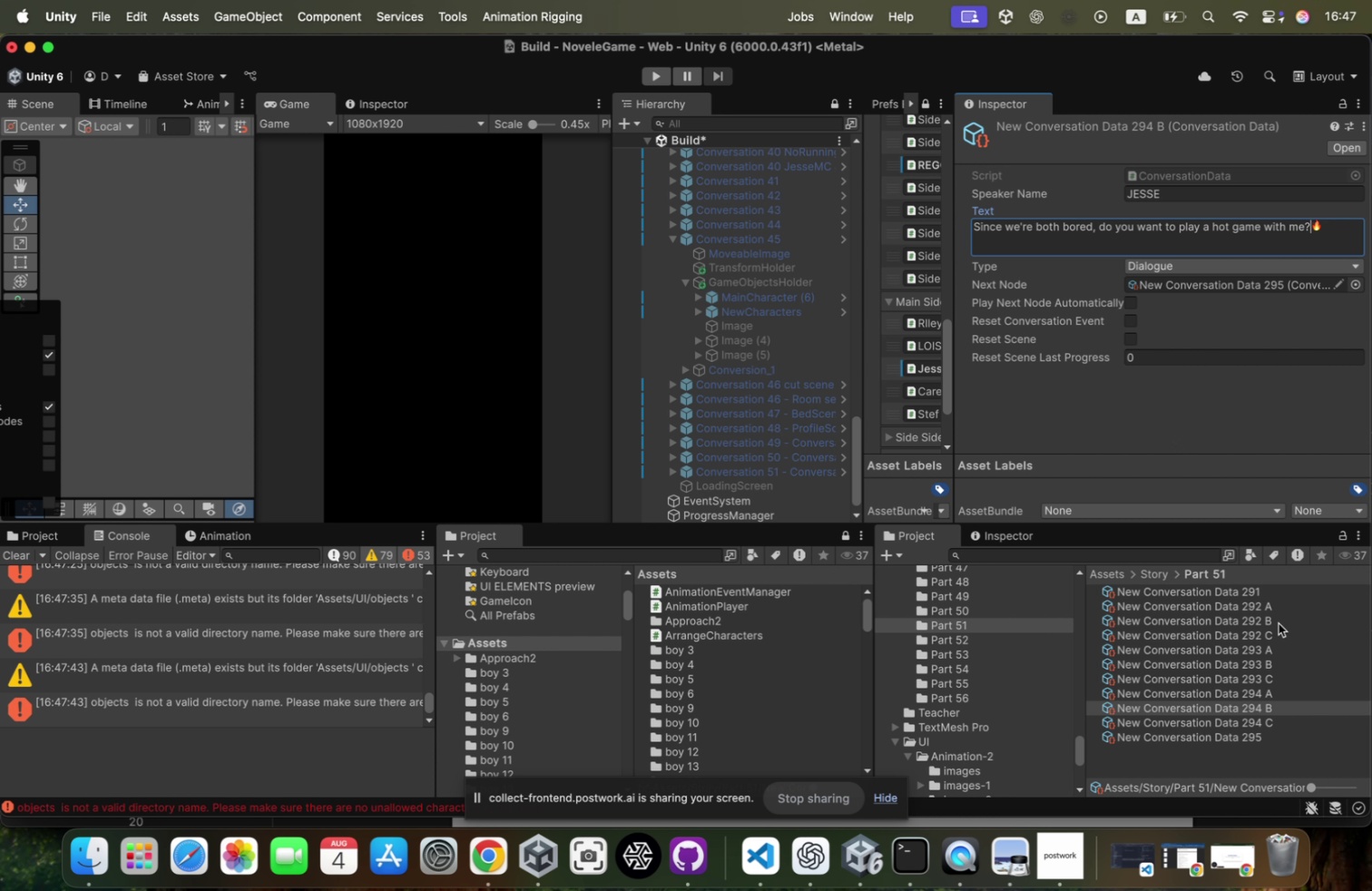 
key(Meta+Tab)
 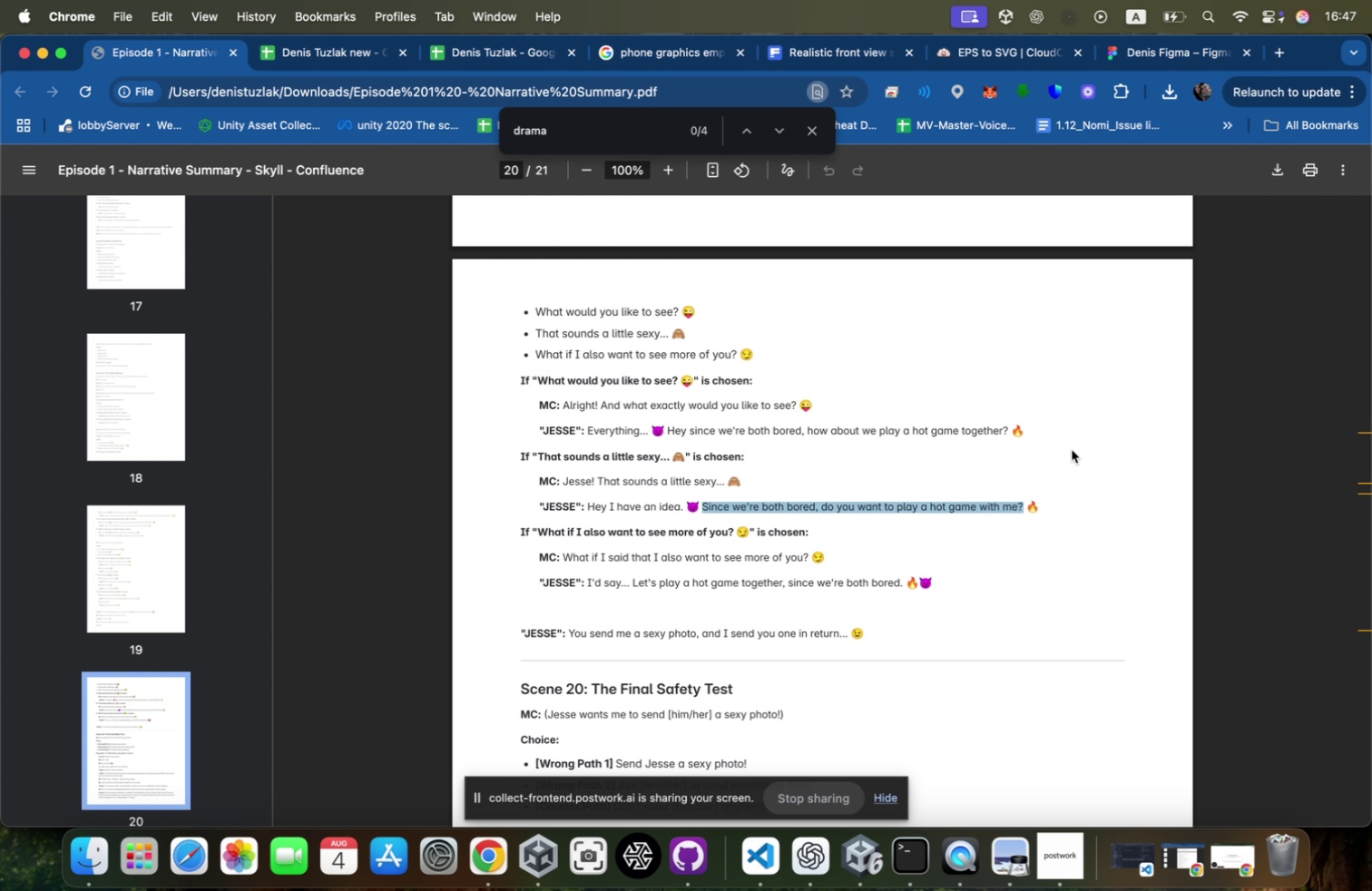 
key(Meta+CommandLeft)
 